 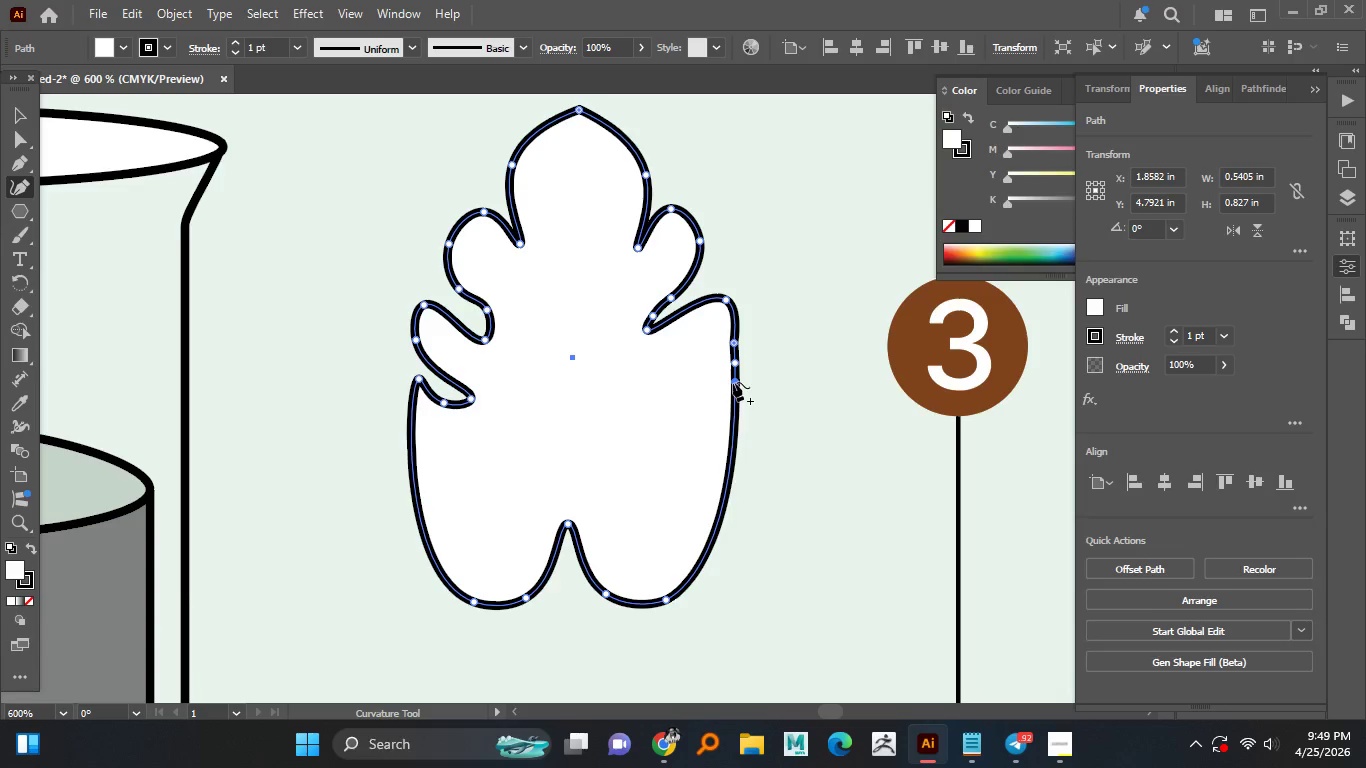 
left_click_drag(start_coordinate=[733, 363], to_coordinate=[665, 393])
 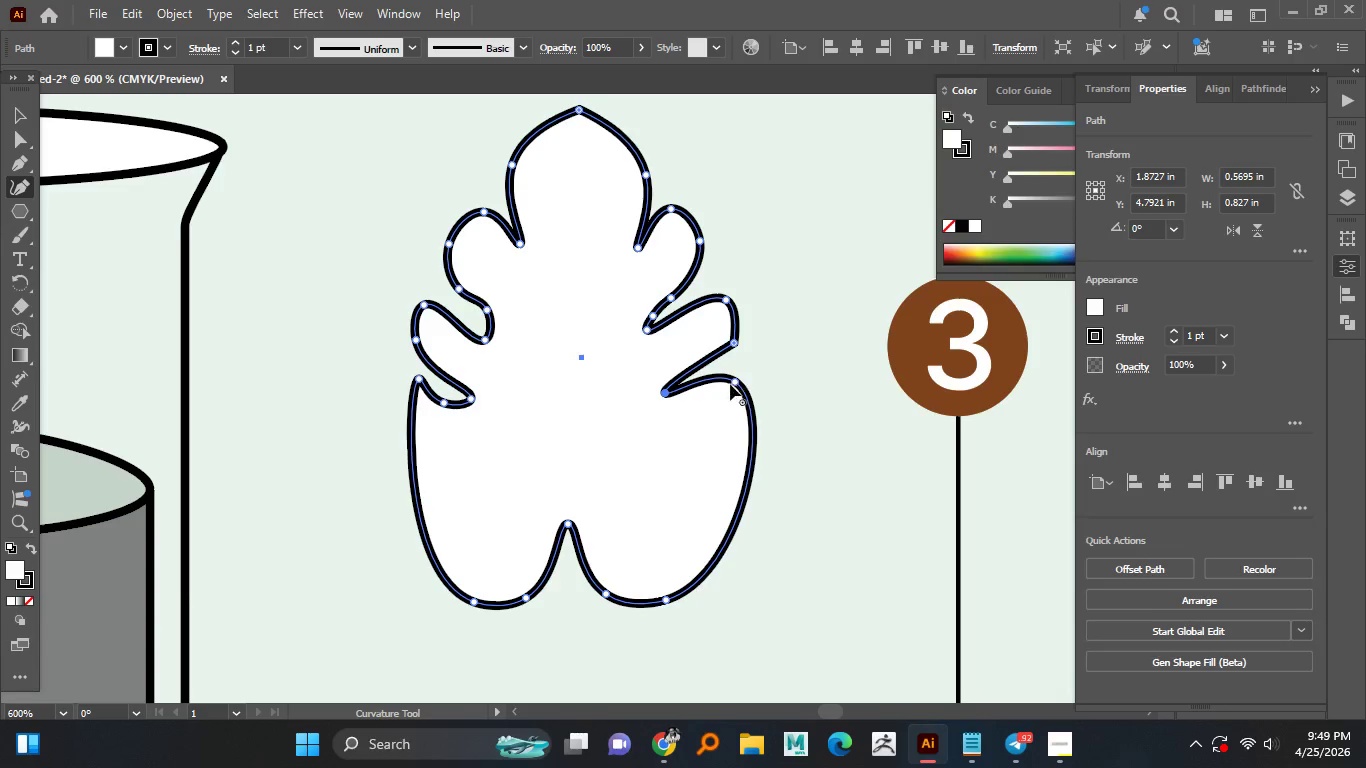 
left_click_drag(start_coordinate=[732, 382], to_coordinate=[750, 383])
 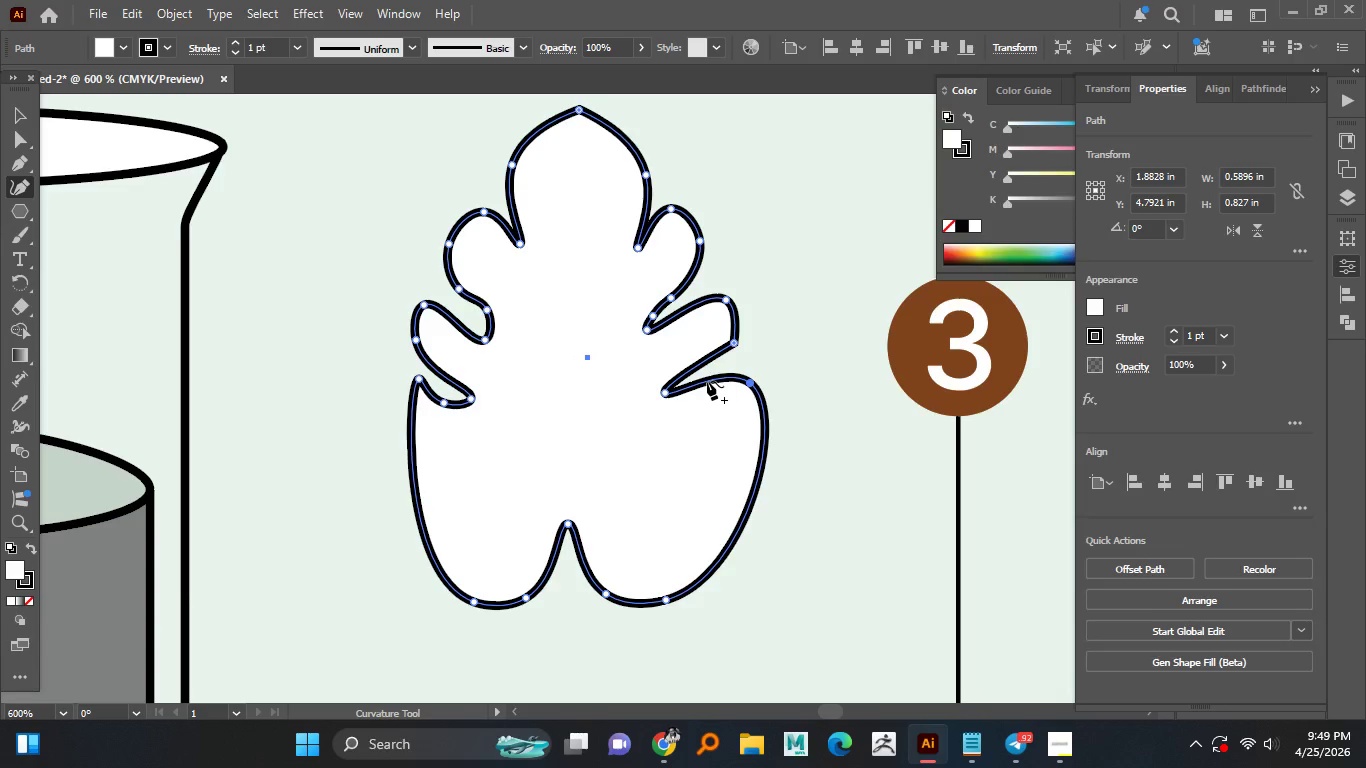 
left_click_drag(start_coordinate=[707, 381], to_coordinate=[710, 386])
 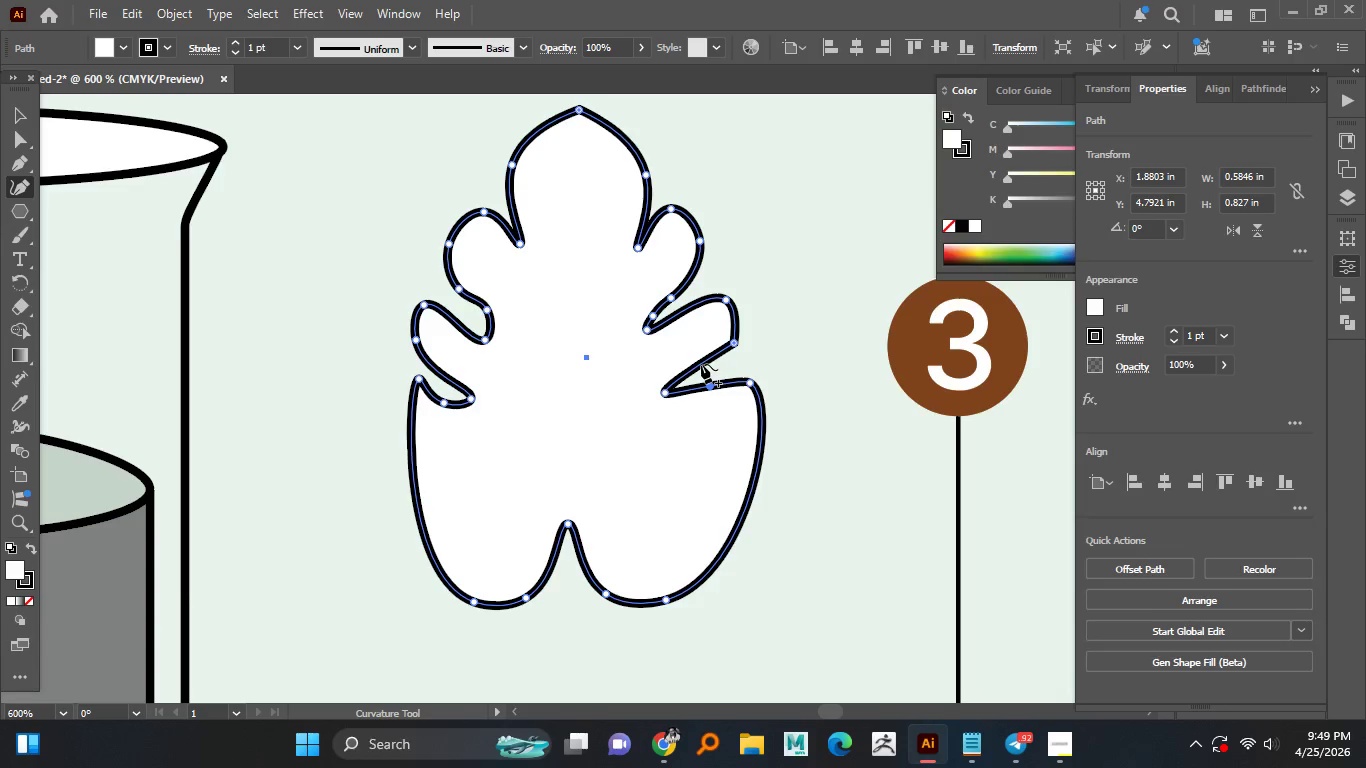 
left_click_drag(start_coordinate=[701, 364], to_coordinate=[706, 372])
 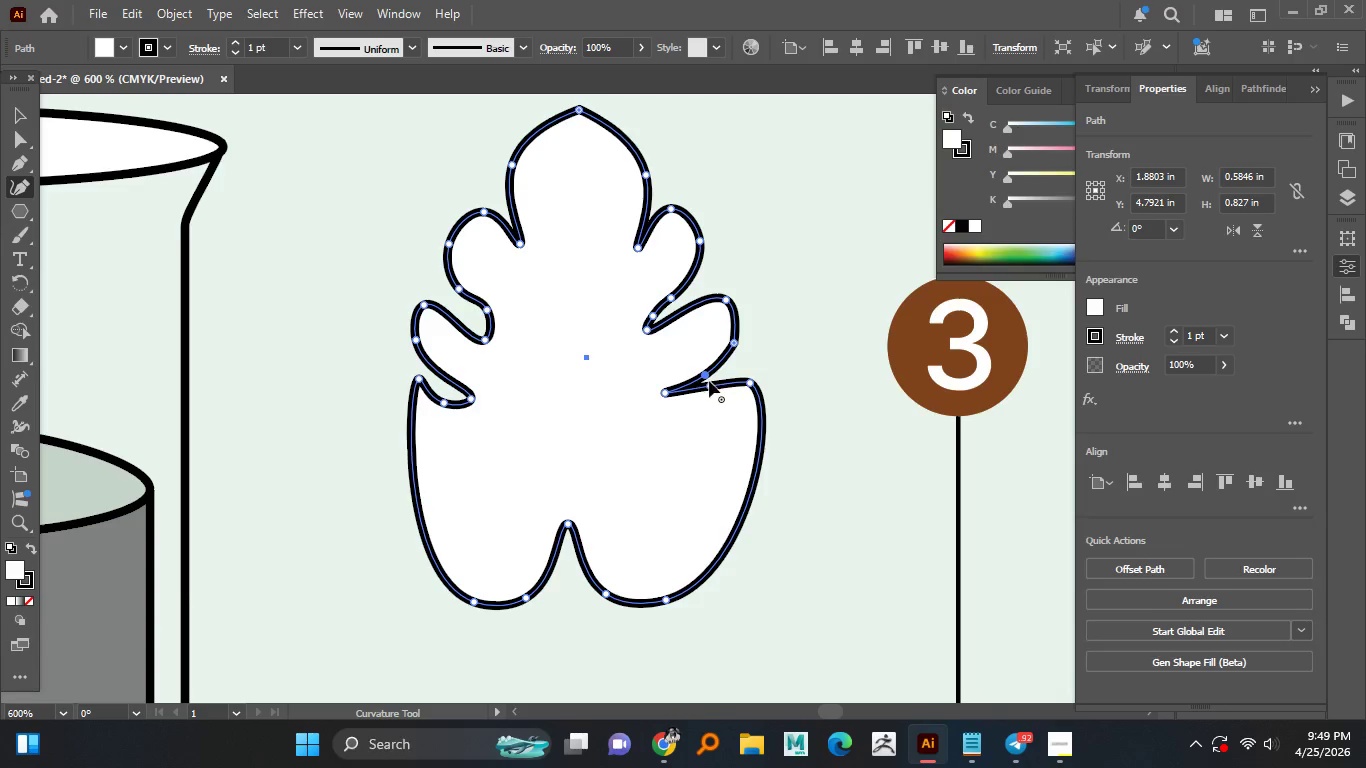 
left_click_drag(start_coordinate=[709, 380], to_coordinate=[711, 368])
 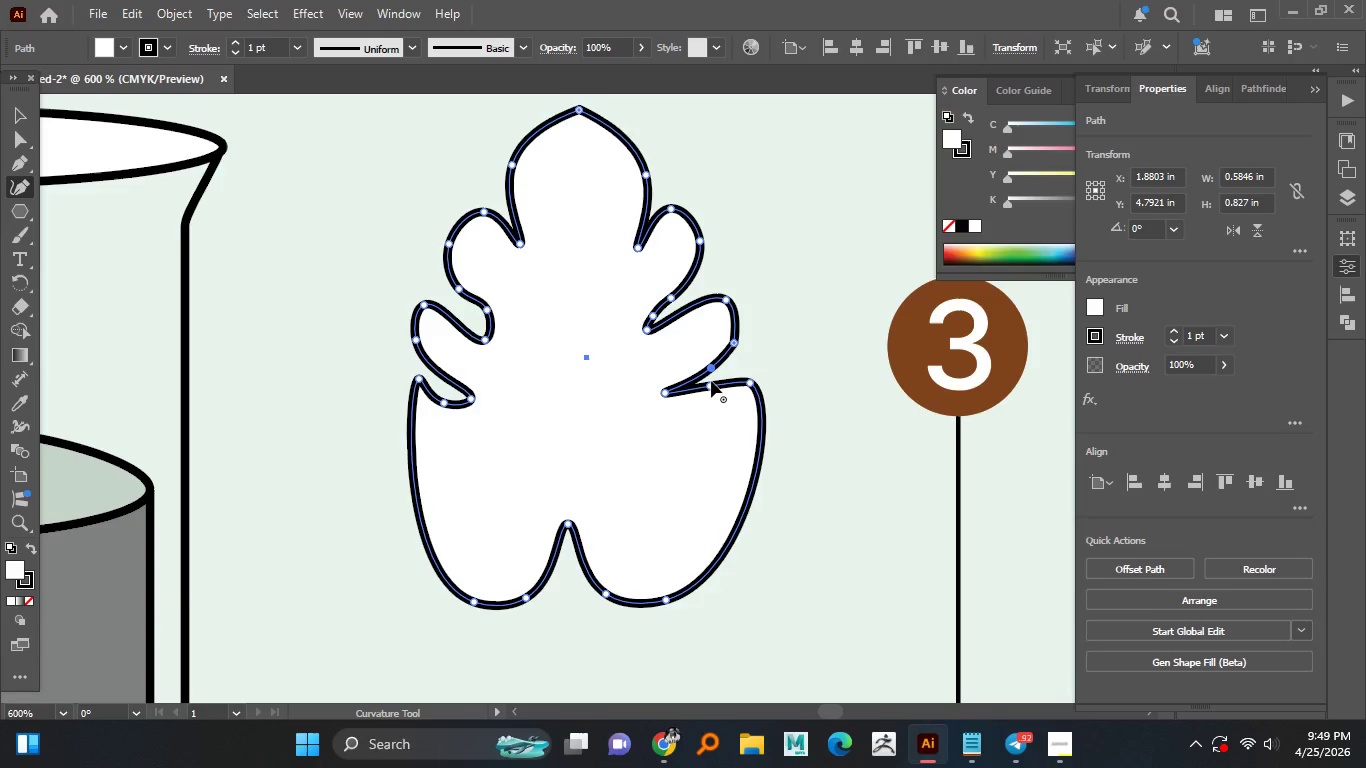 
left_click_drag(start_coordinate=[711, 385], to_coordinate=[714, 394])
 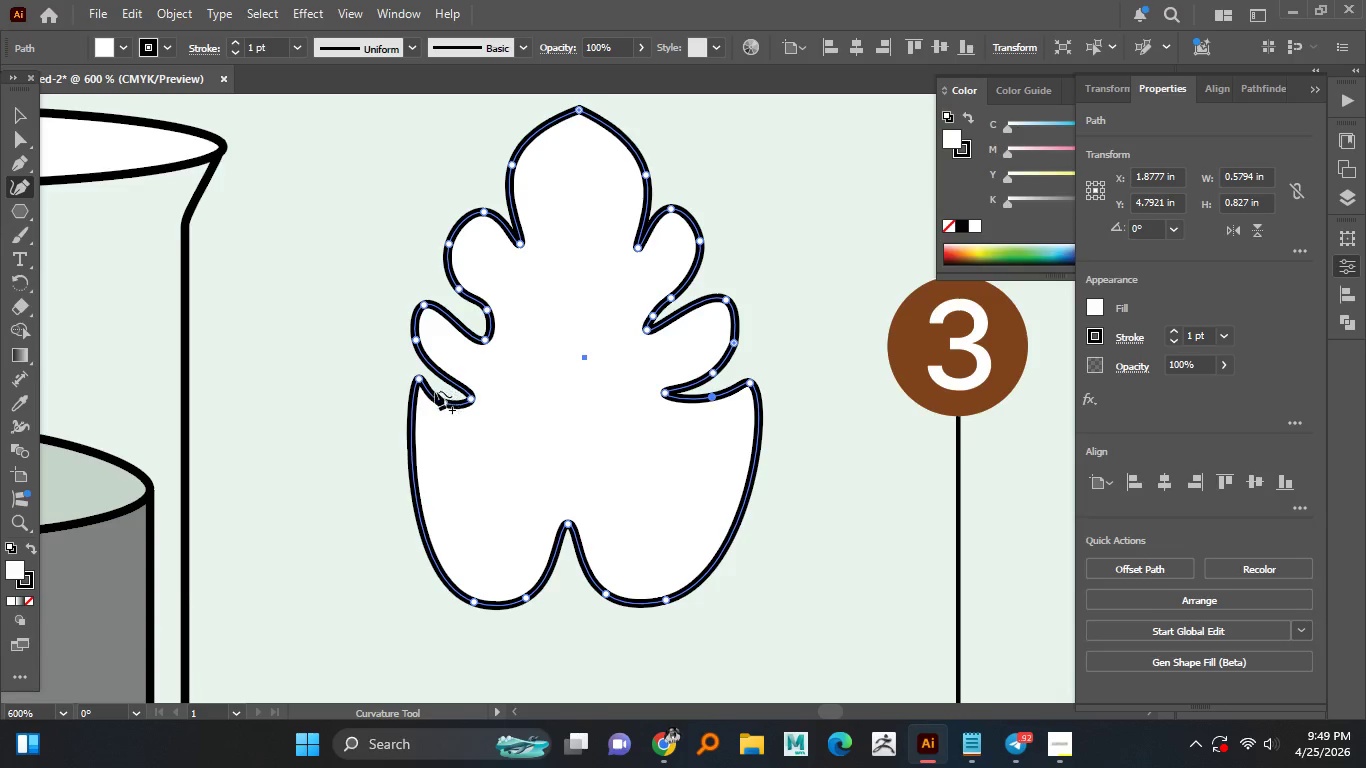 
left_click_drag(start_coordinate=[418, 378], to_coordinate=[406, 379])
 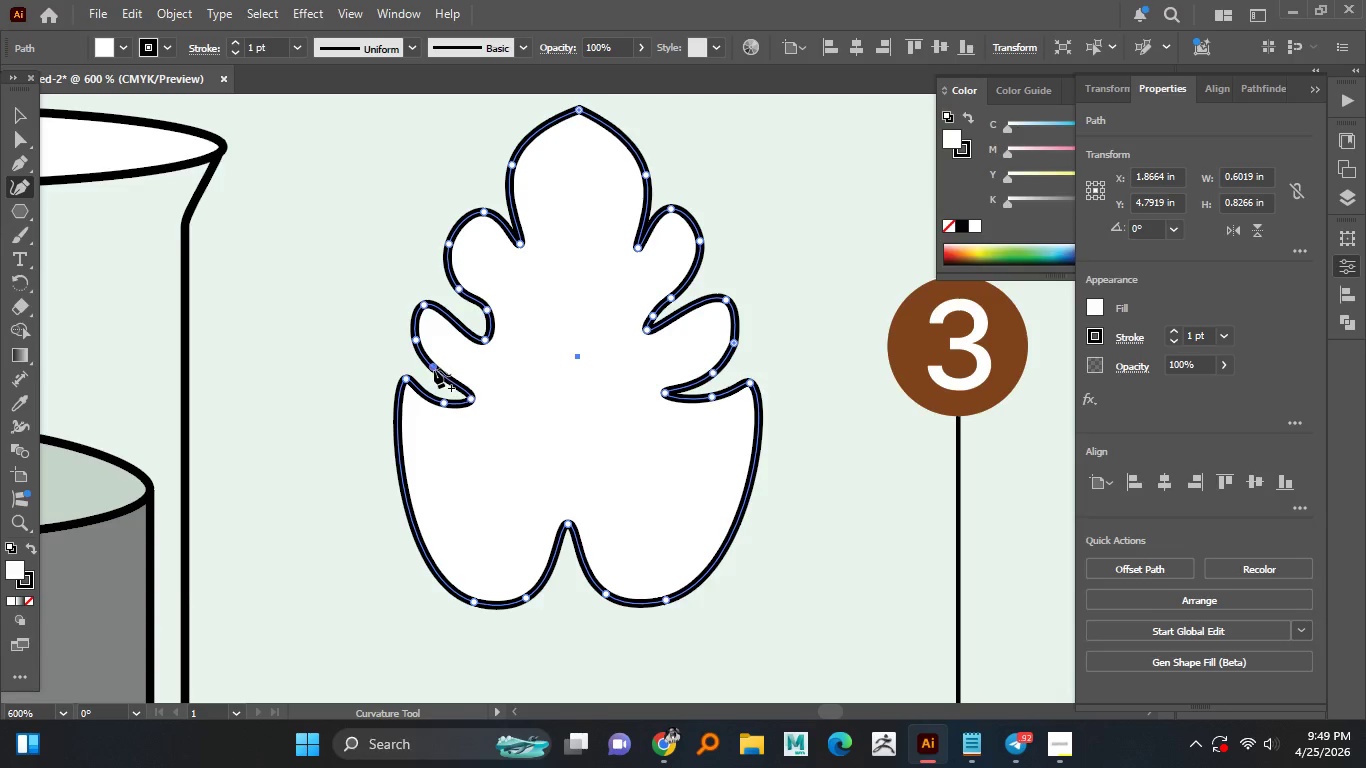 
left_click_drag(start_coordinate=[432, 368], to_coordinate=[434, 380])
 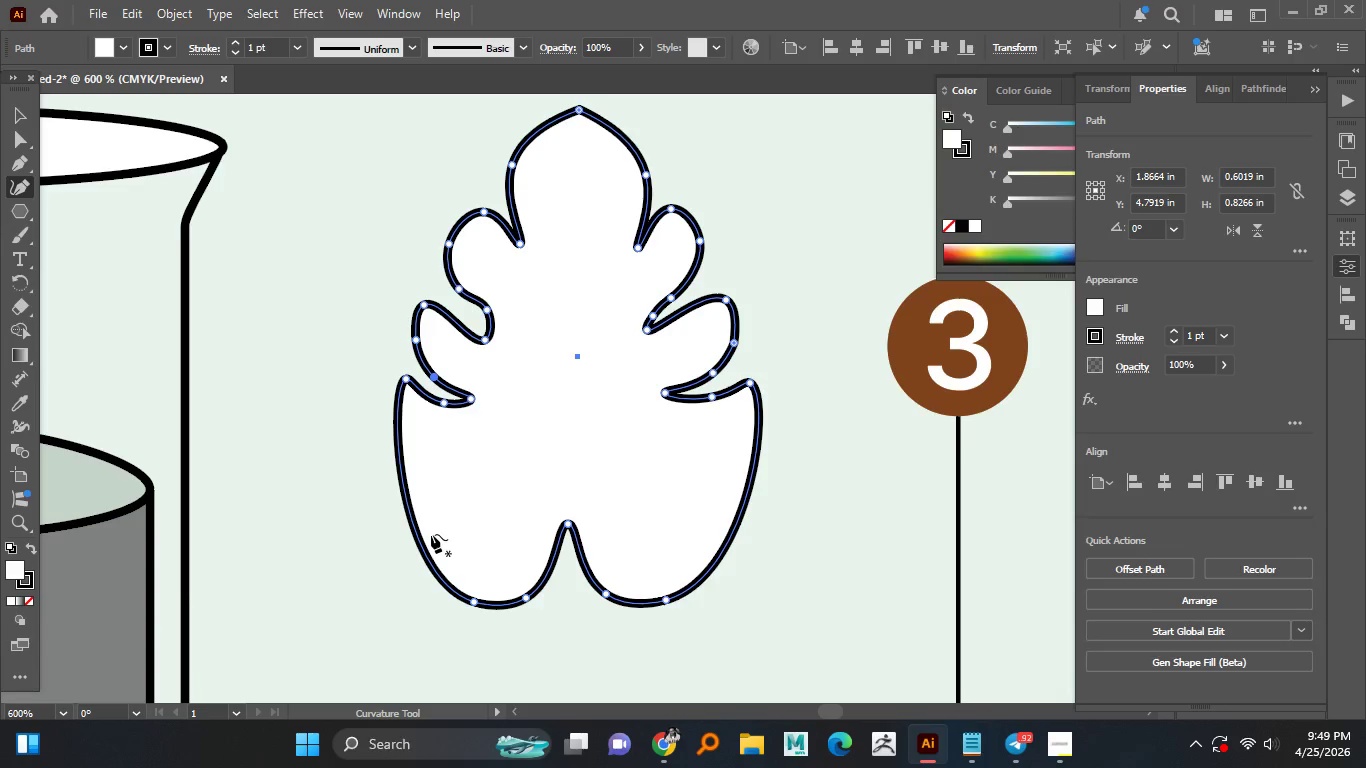 
left_click([401, 491])
 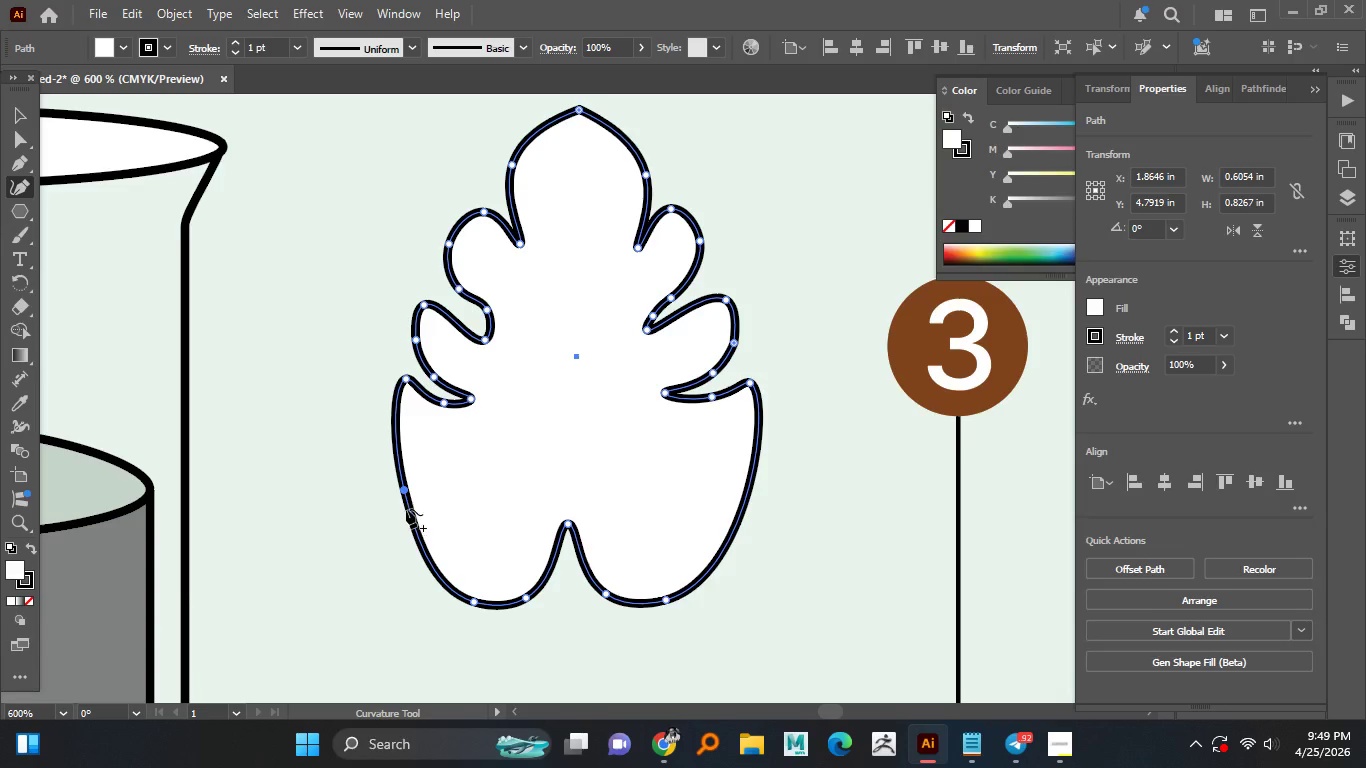 
left_click([406, 509])
 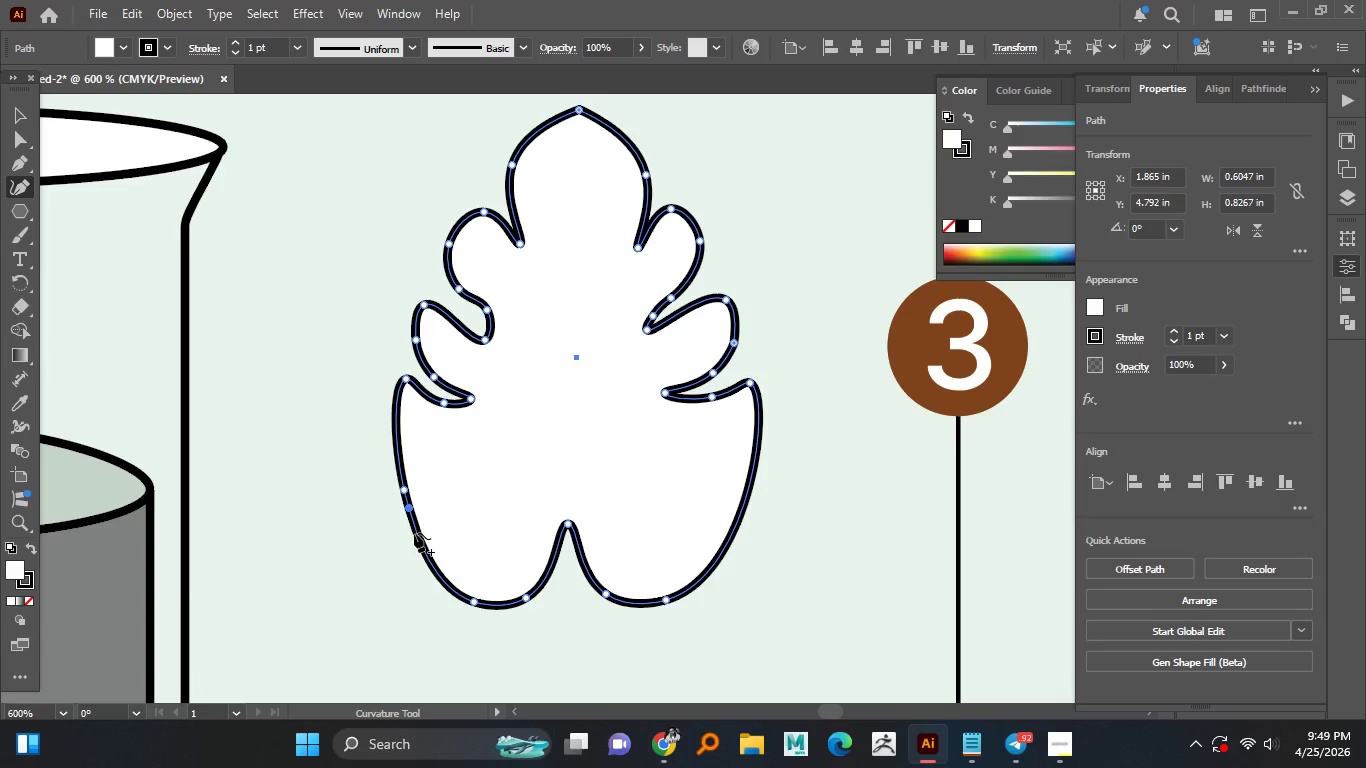 
left_click([414, 535])
 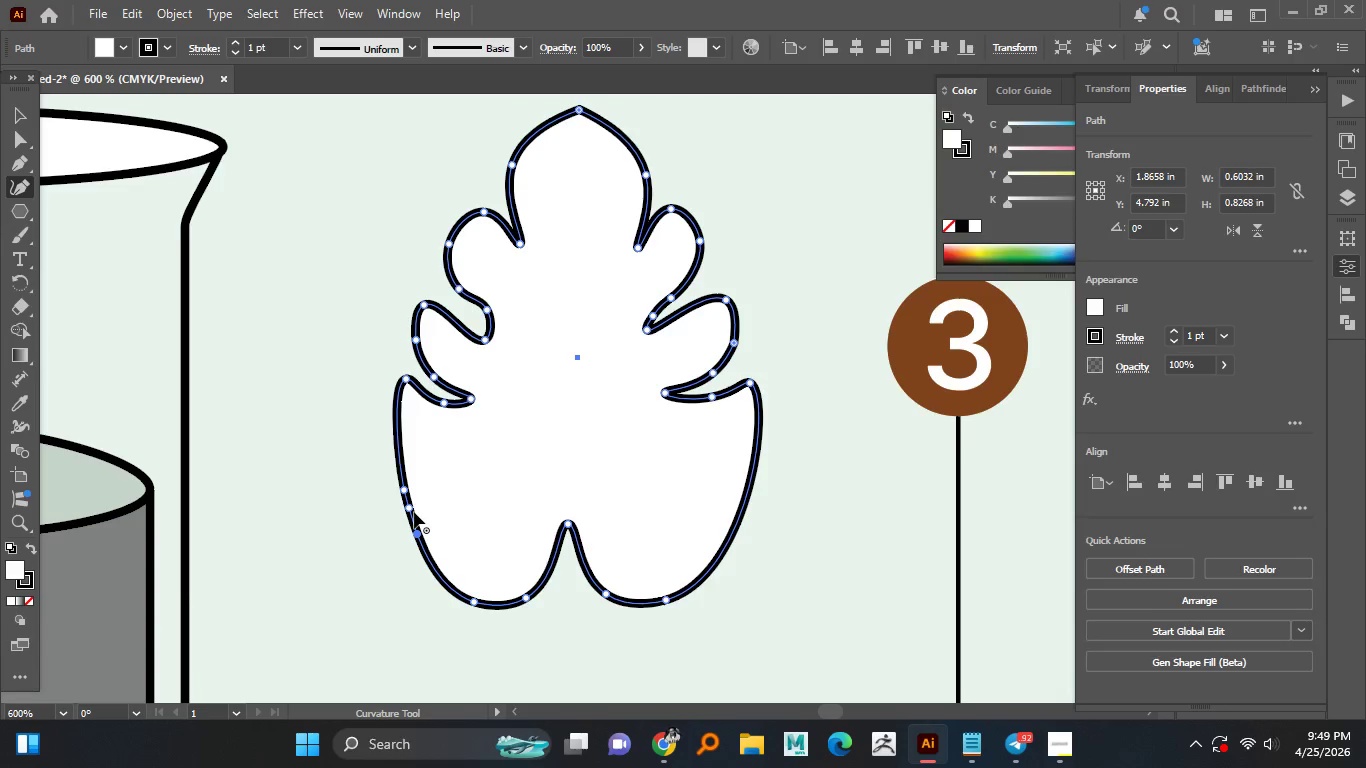 
left_click_drag(start_coordinate=[414, 512], to_coordinate=[503, 463])
 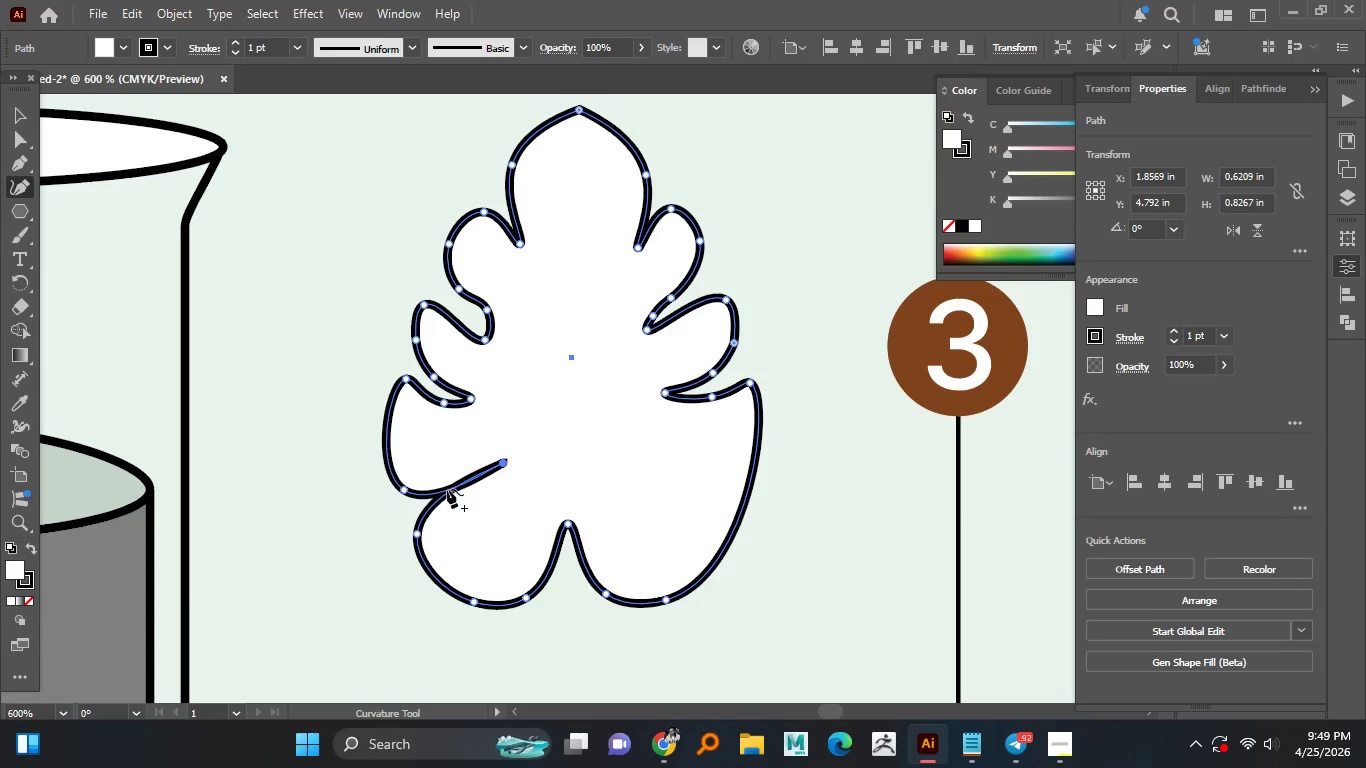 
left_click_drag(start_coordinate=[447, 489], to_coordinate=[459, 468])
 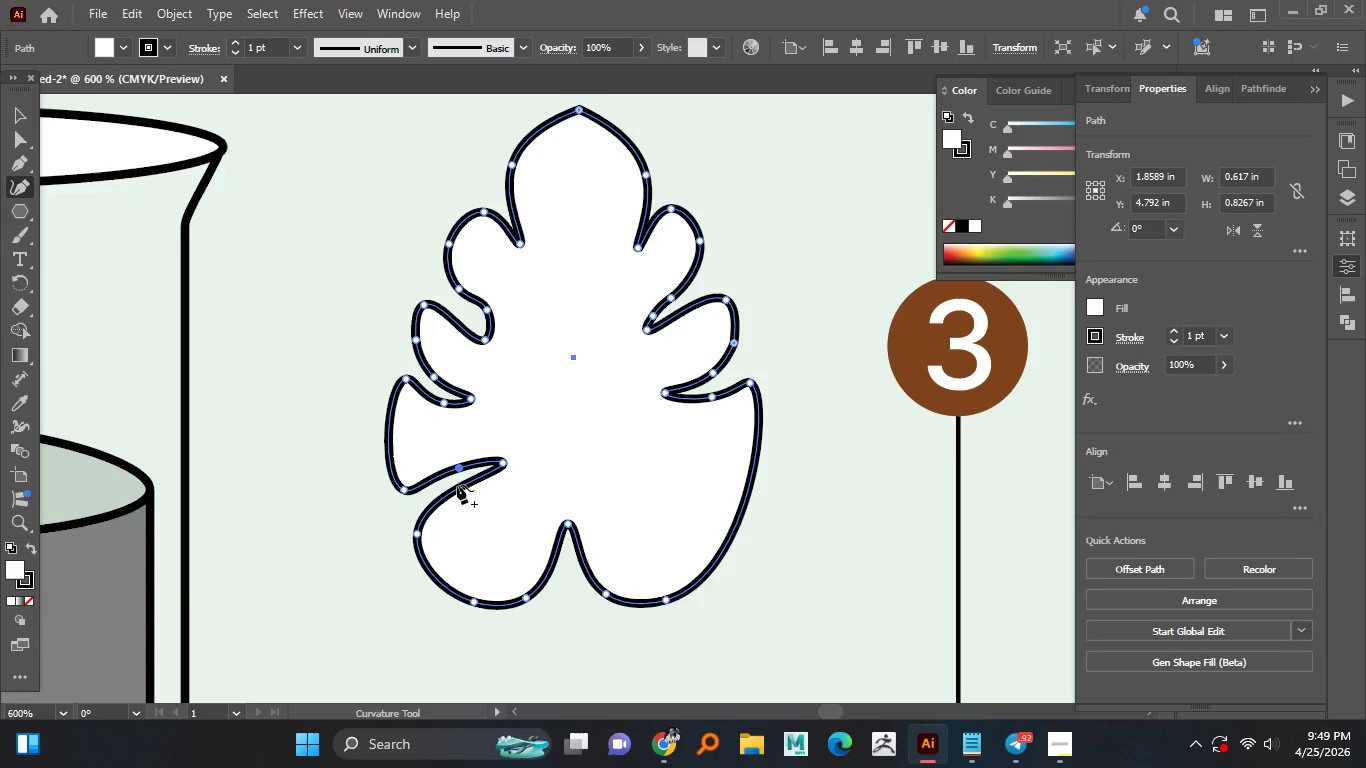 
left_click_drag(start_coordinate=[457, 485], to_coordinate=[468, 517])
 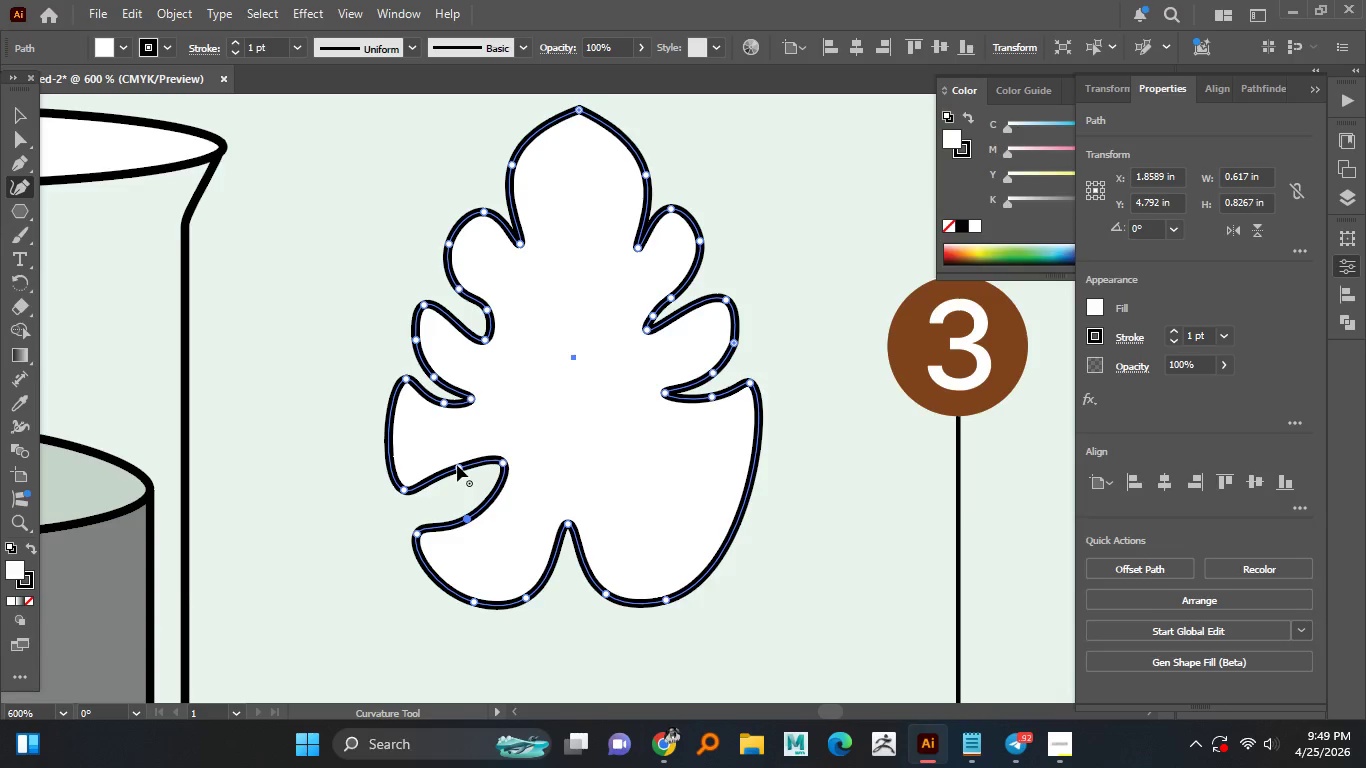 
left_click_drag(start_coordinate=[457, 465], to_coordinate=[461, 497])
 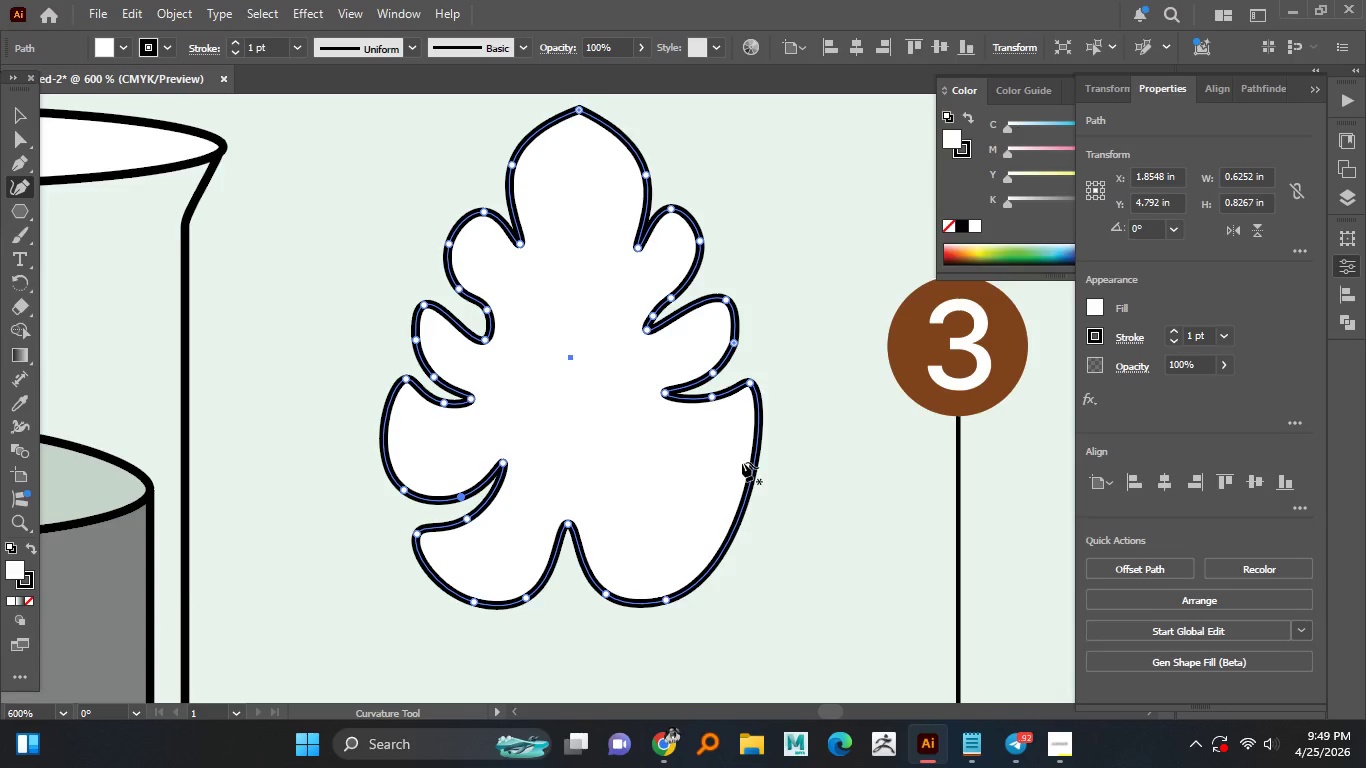 
right_click([461, 497])
 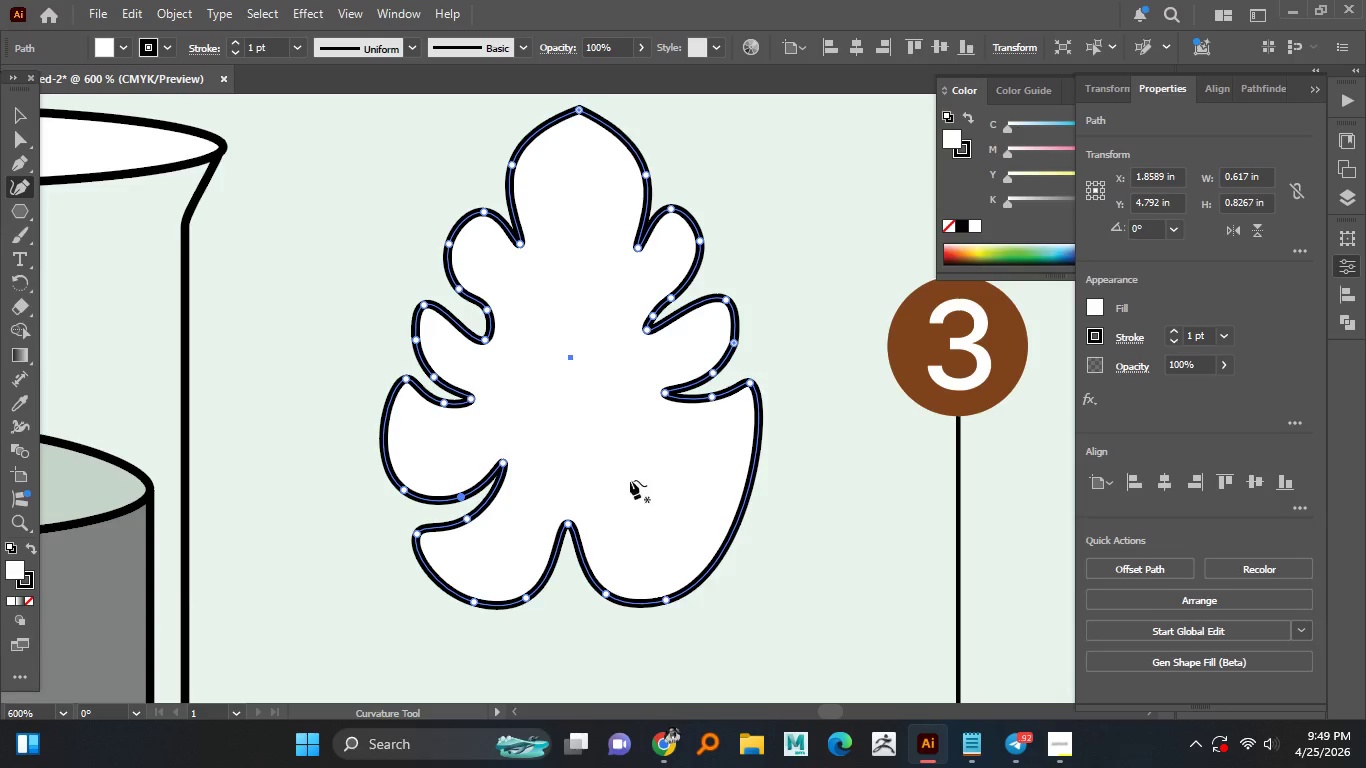 
left_click([461, 497])
 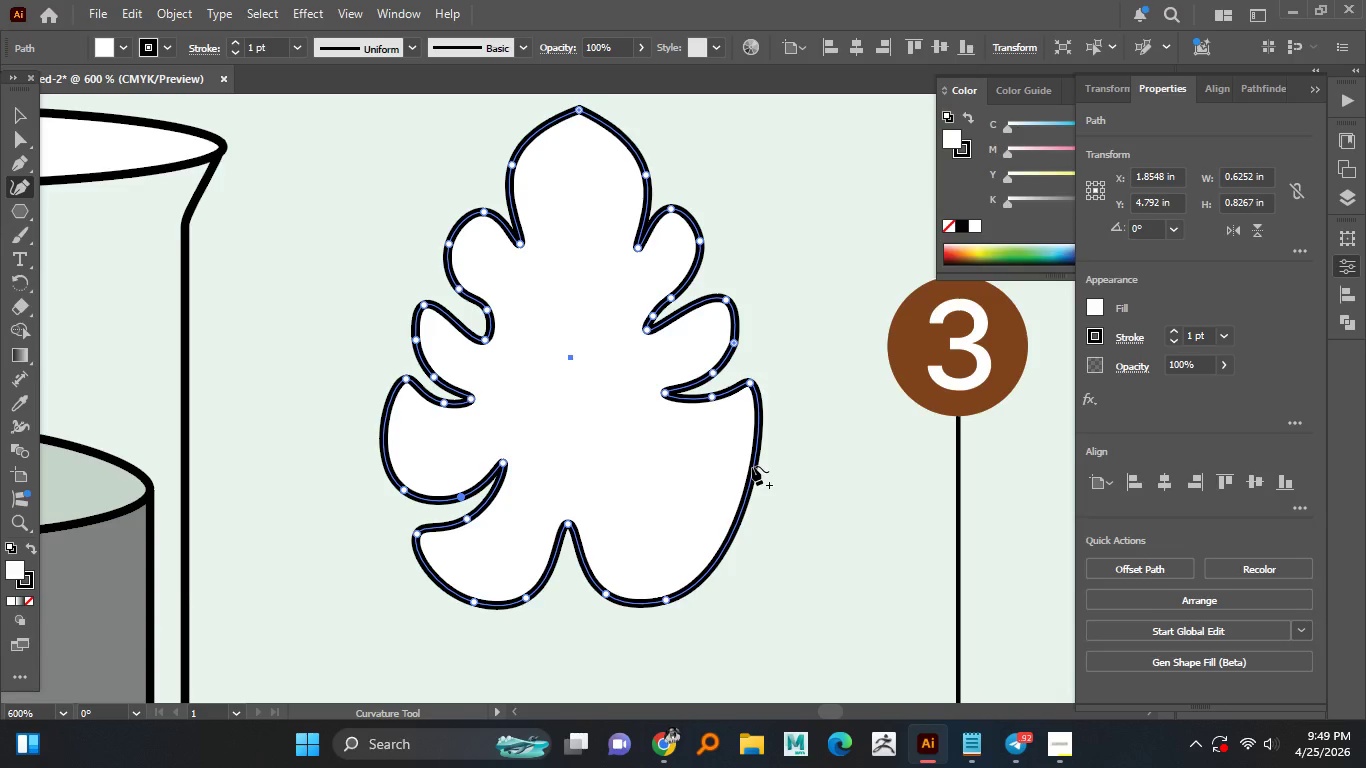 
left_click([749, 487])
 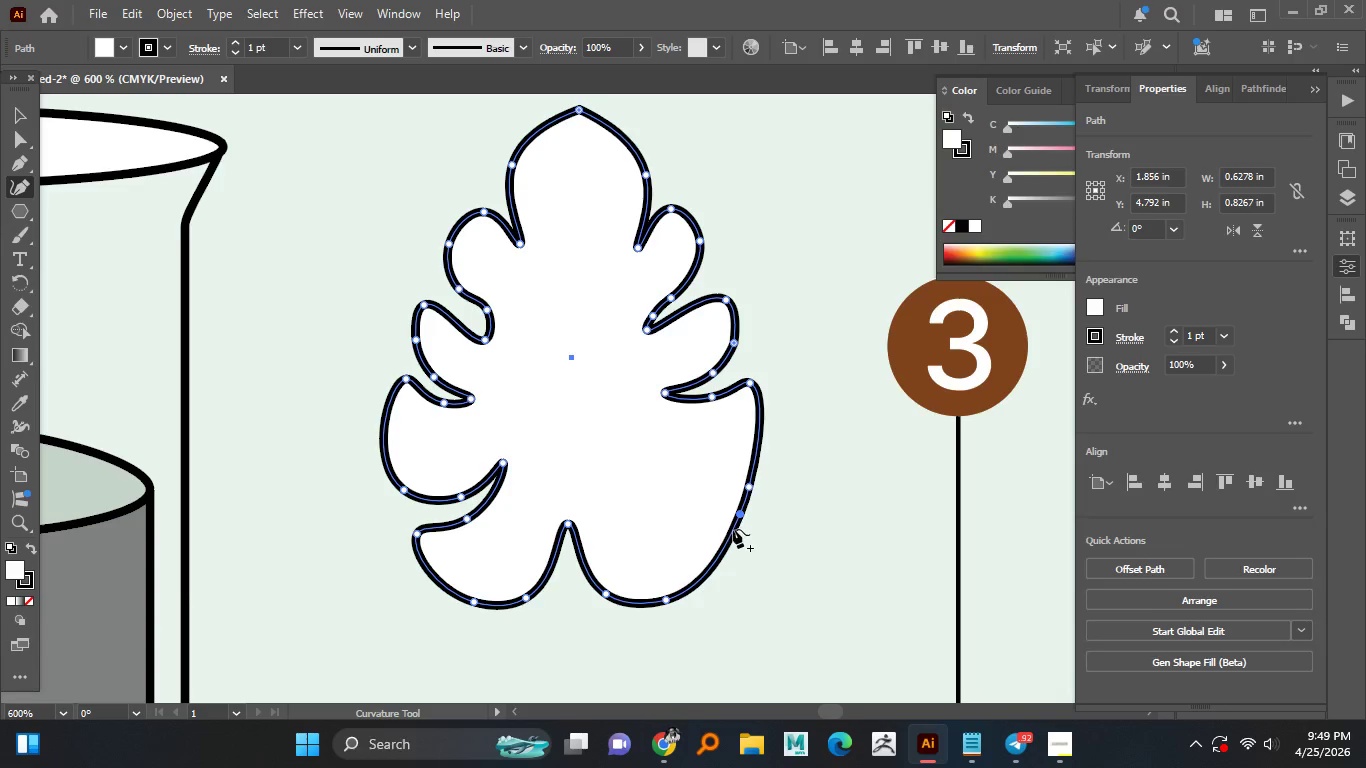 
left_click([731, 536])
 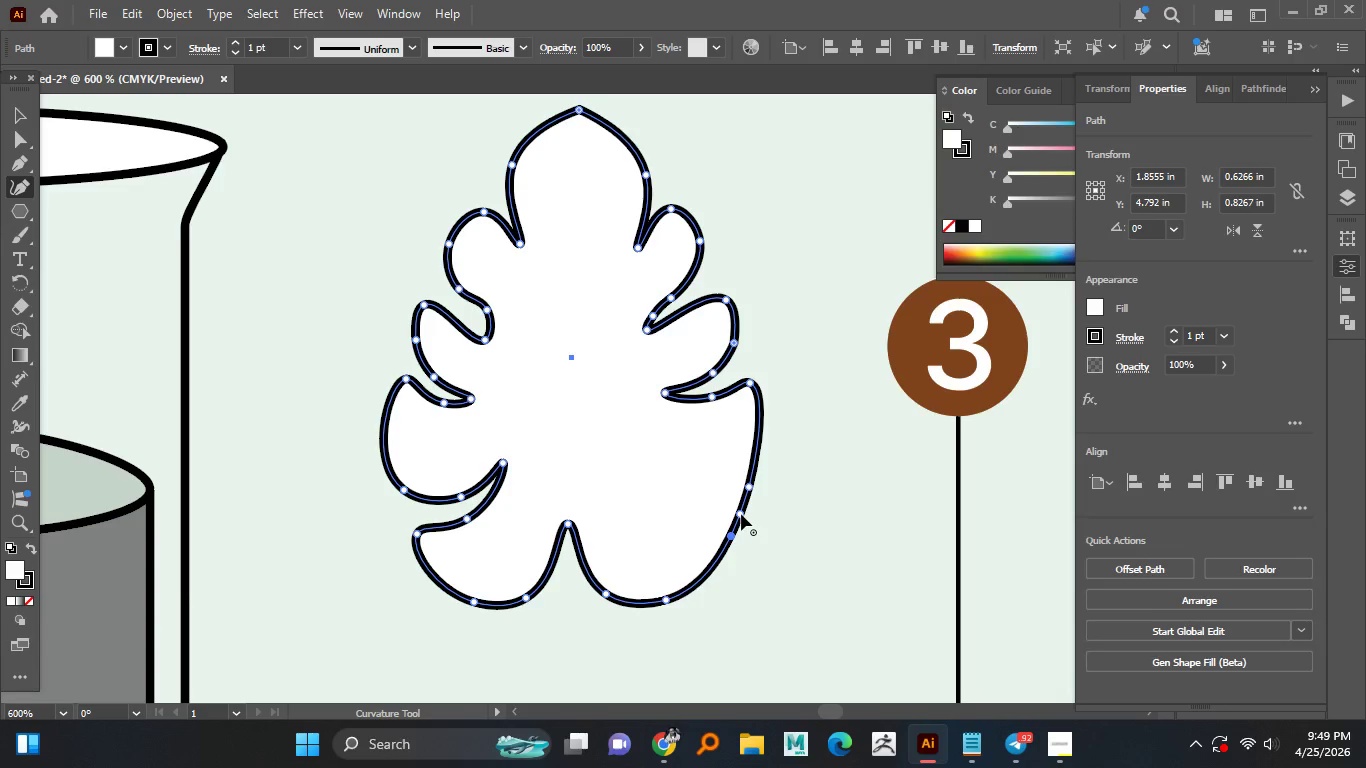 
left_click_drag(start_coordinate=[741, 514], to_coordinate=[656, 496])
 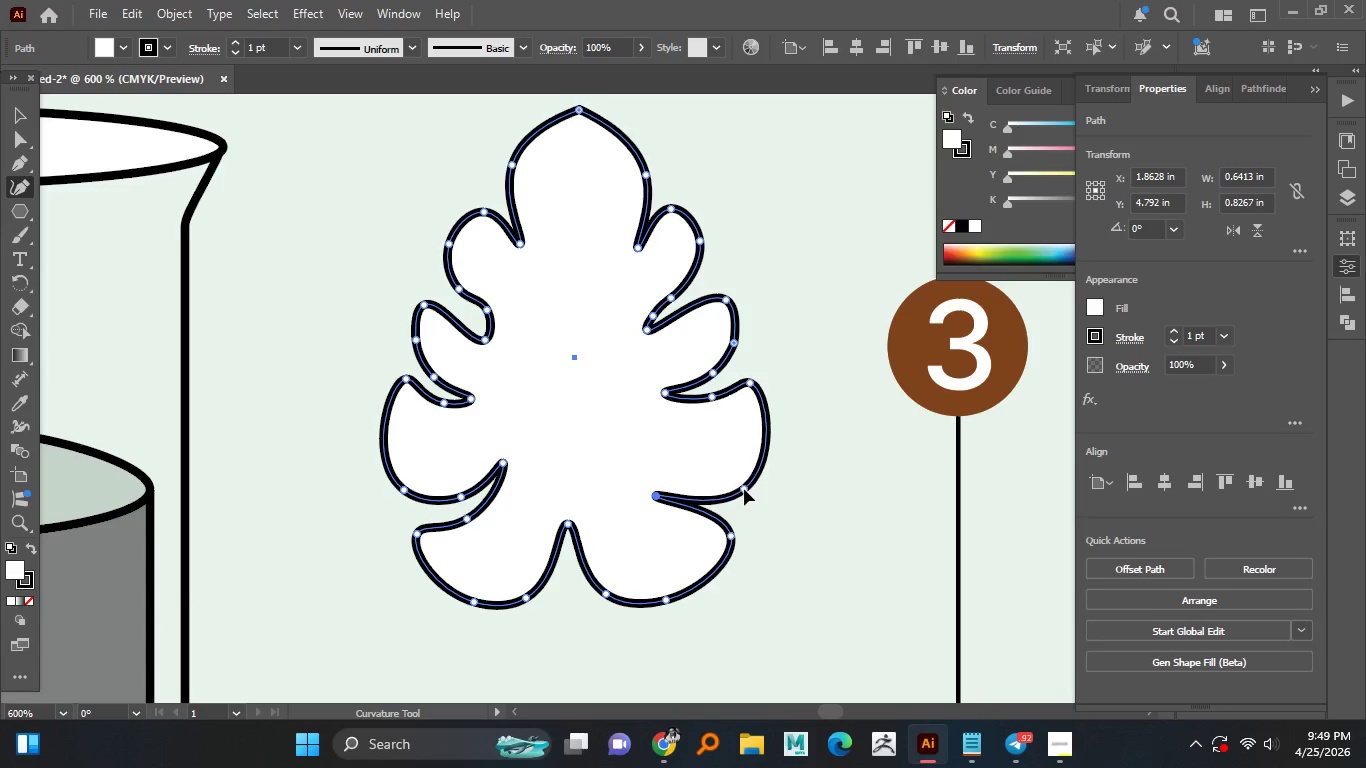 
left_click([762, 460])
 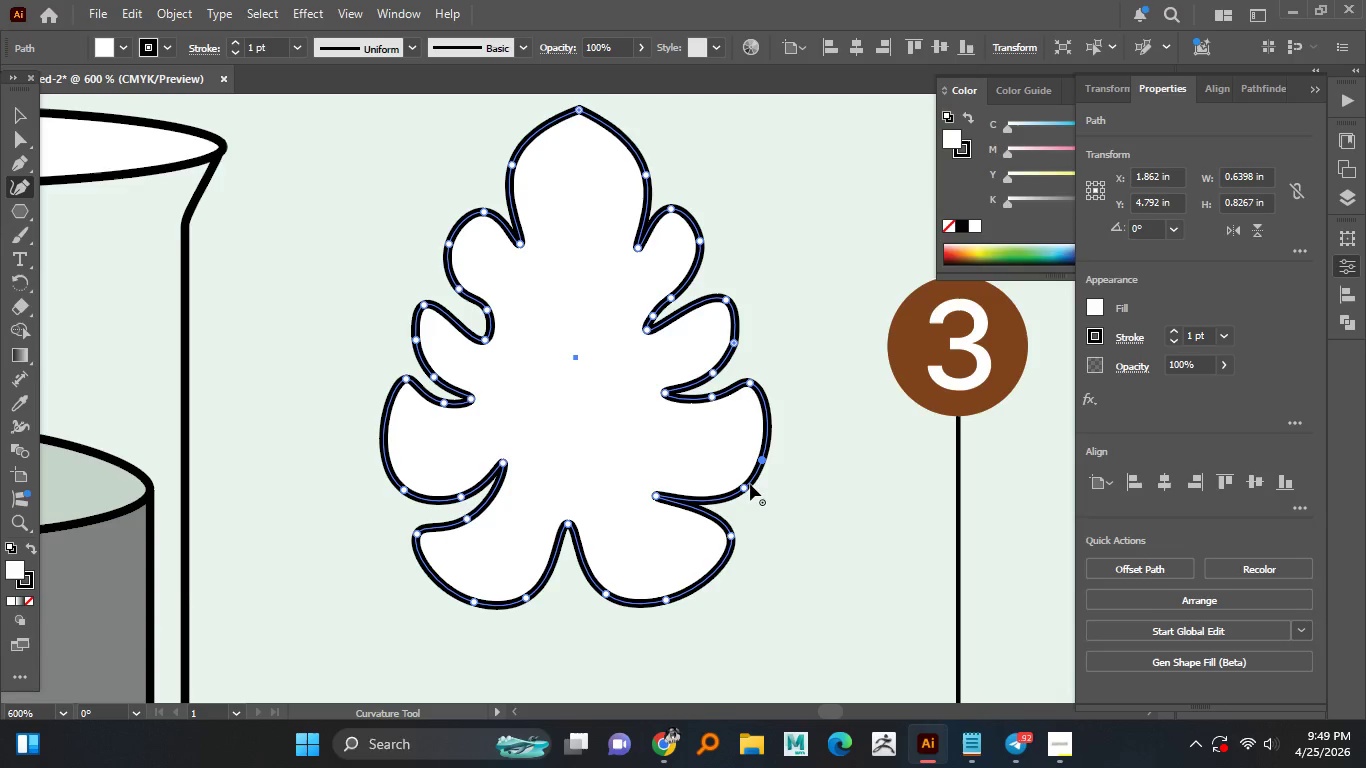 
left_click_drag(start_coordinate=[748, 485], to_coordinate=[702, 489])
 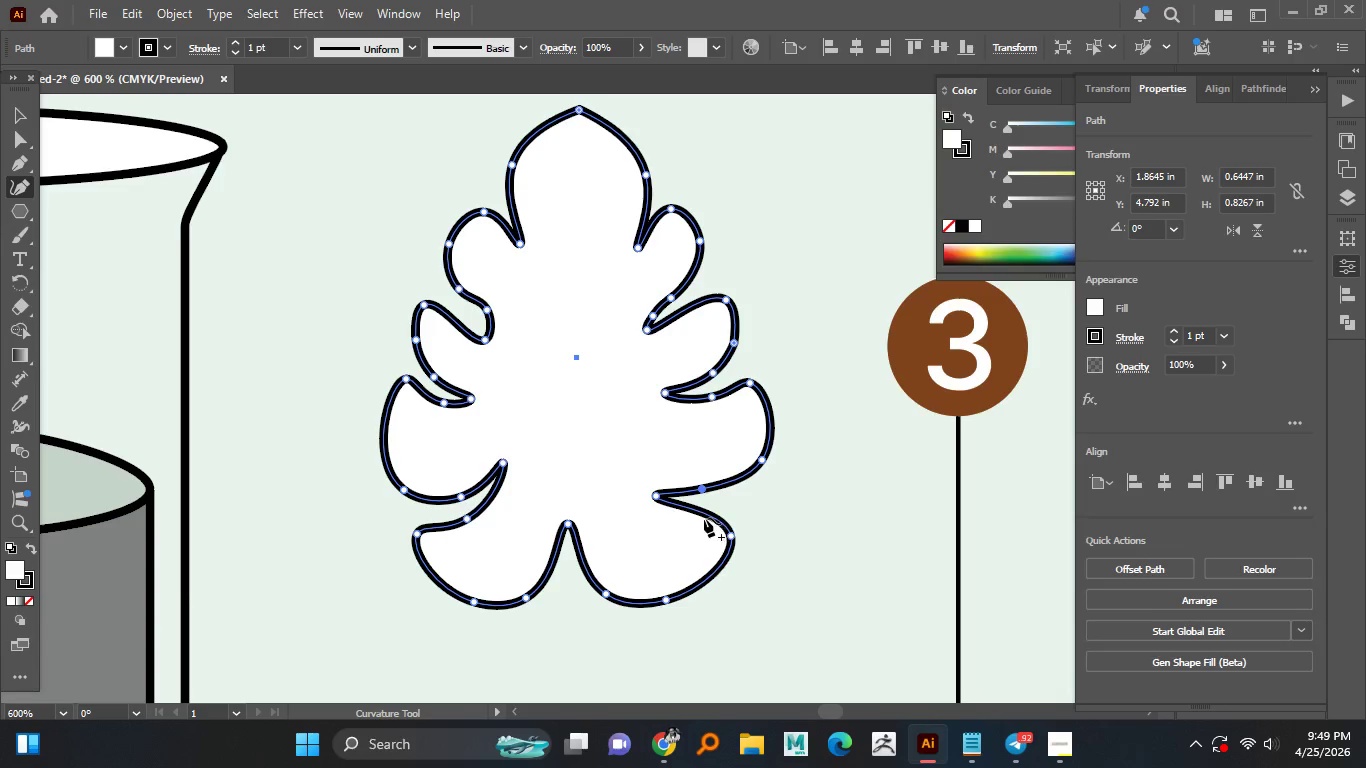 
left_click_drag(start_coordinate=[700, 510], to_coordinate=[696, 530])
 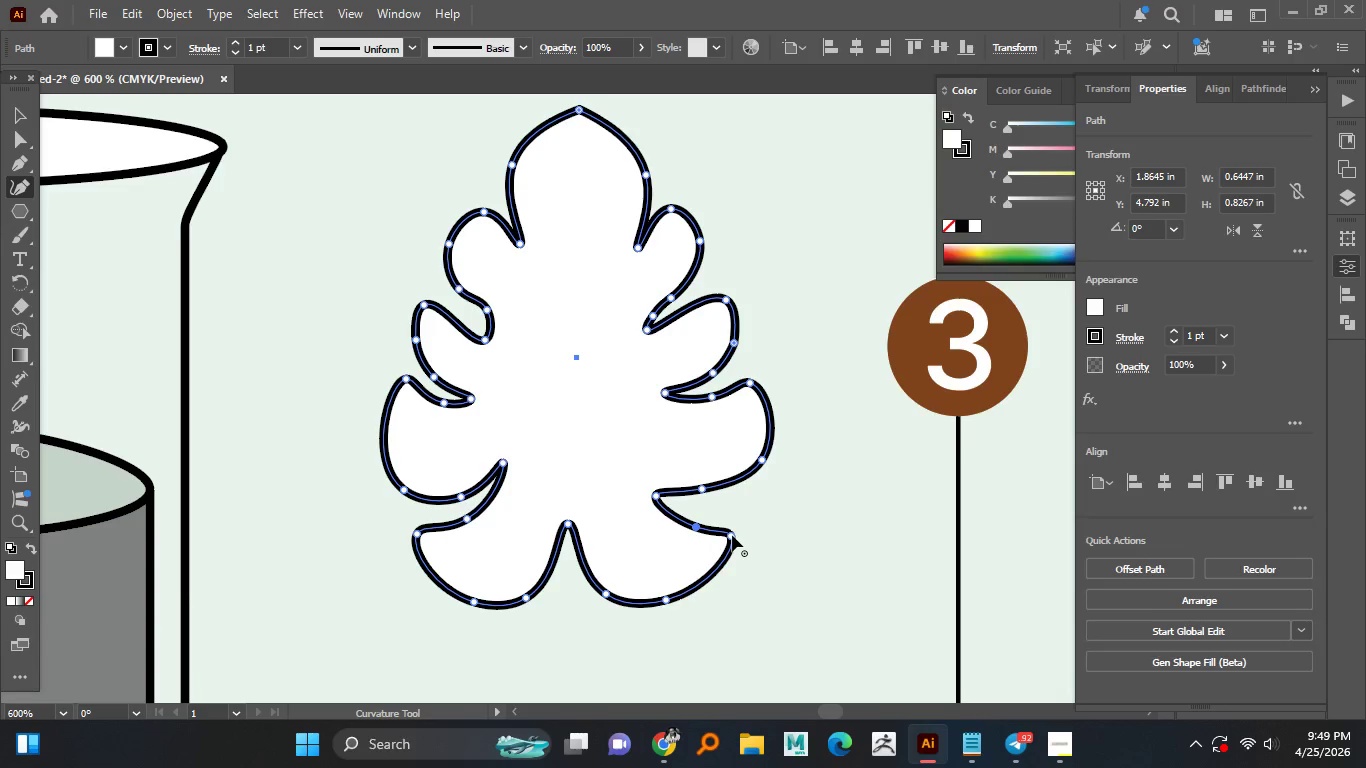 
left_click_drag(start_coordinate=[732, 535], to_coordinate=[778, 486])
 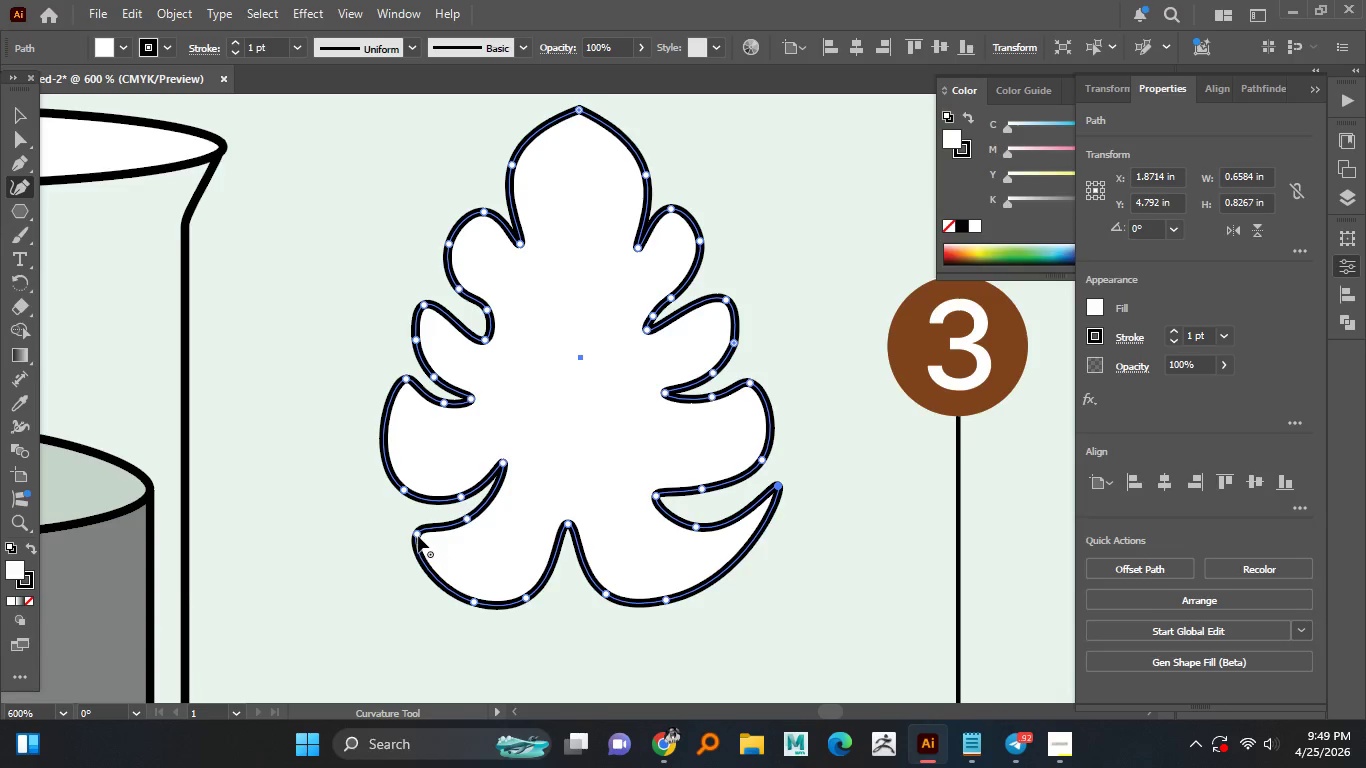 
left_click_drag(start_coordinate=[417, 536], to_coordinate=[388, 510])
 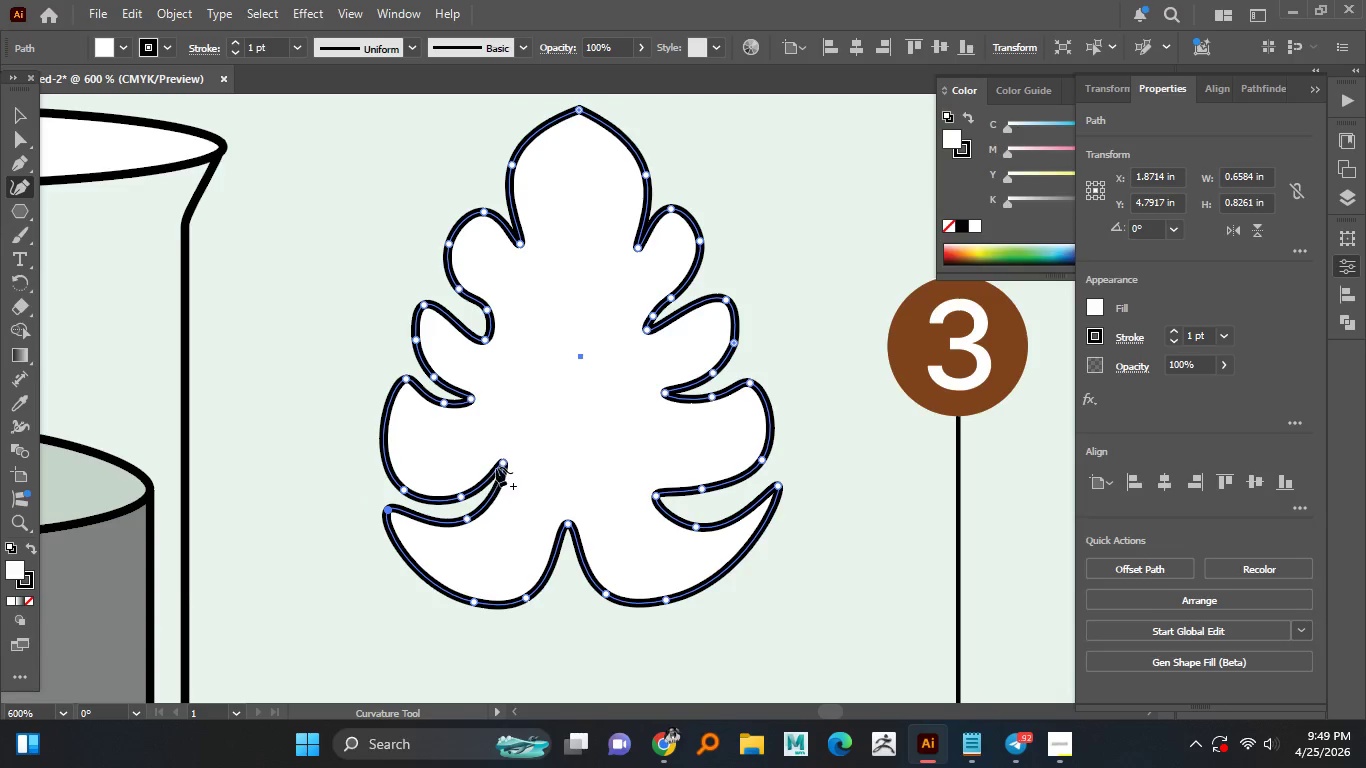 
left_click_drag(start_coordinate=[502, 460], to_coordinate=[509, 478])
 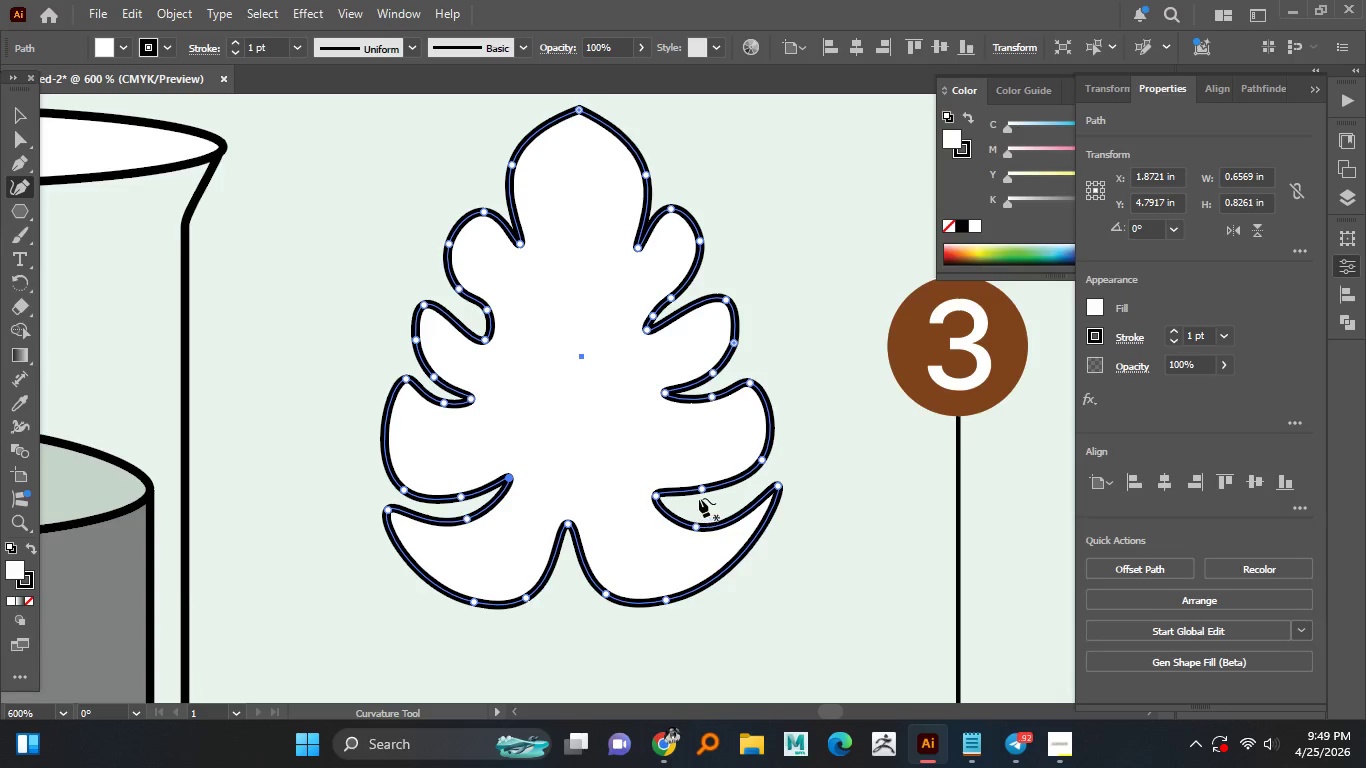 
left_click_drag(start_coordinate=[703, 492], to_coordinate=[708, 509])
 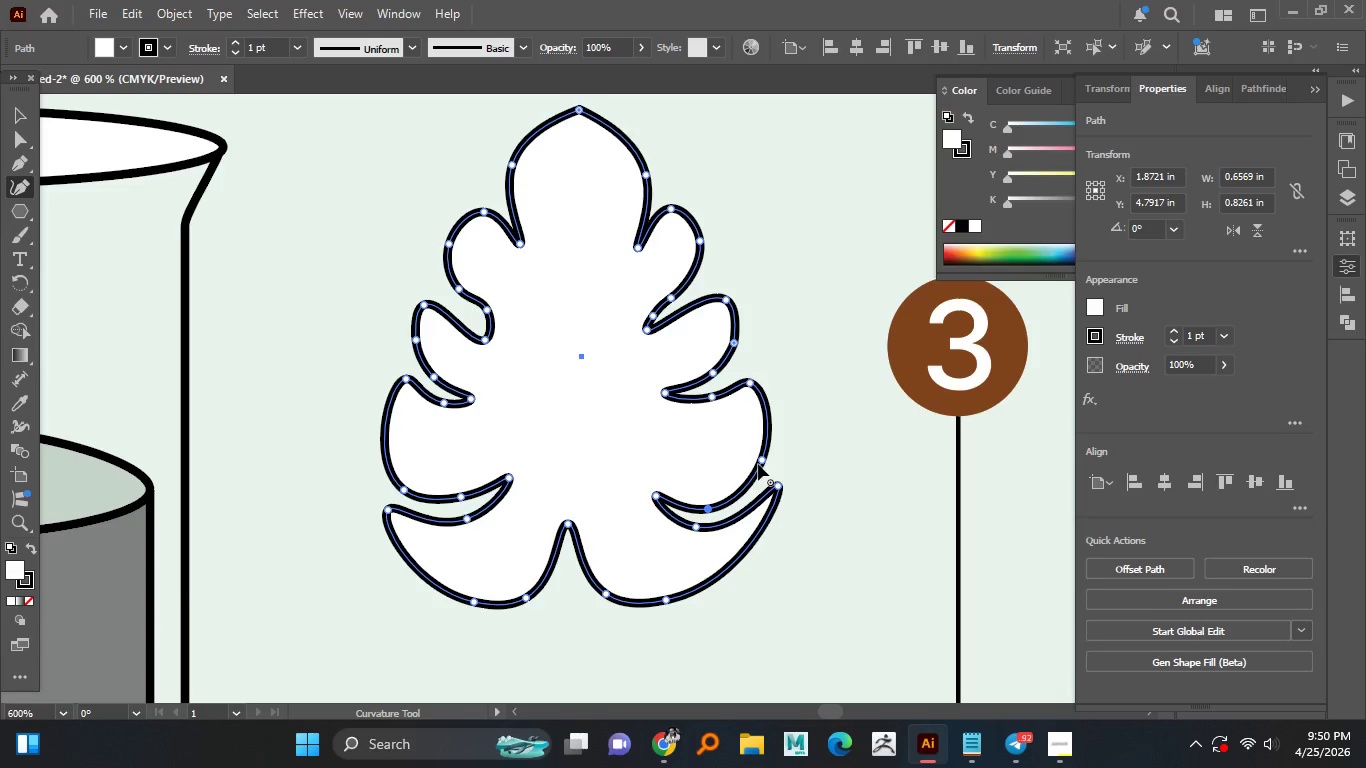 
left_click_drag(start_coordinate=[759, 464], to_coordinate=[759, 458])
 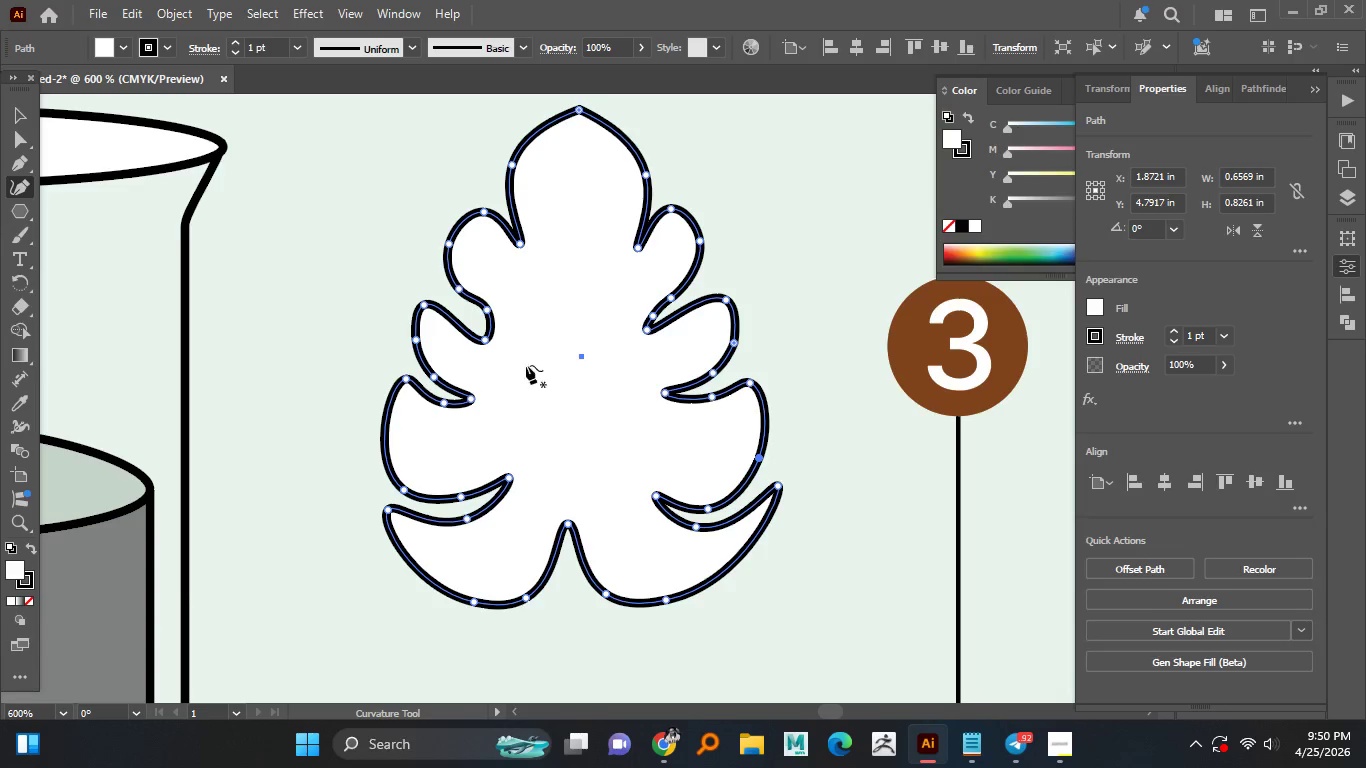 
wait(6.89)
 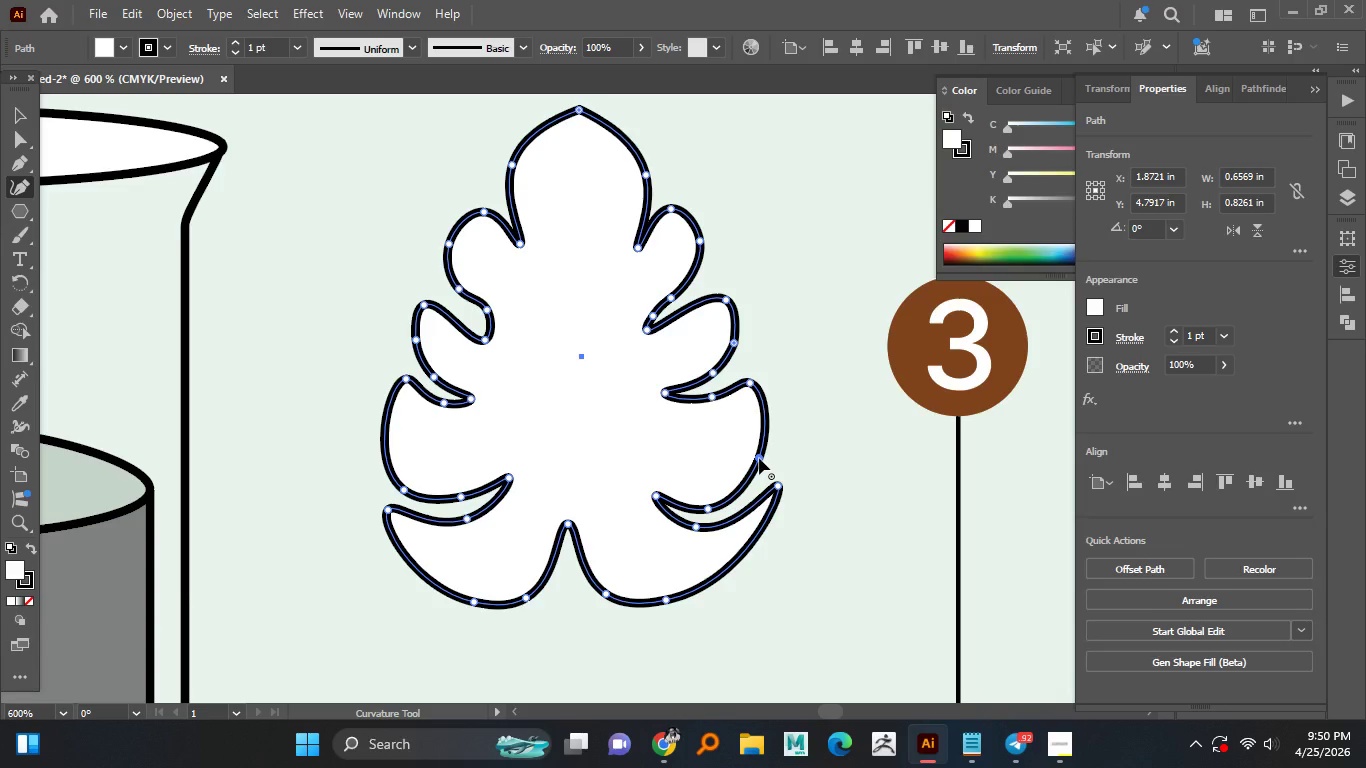 
left_click([26, 124])
 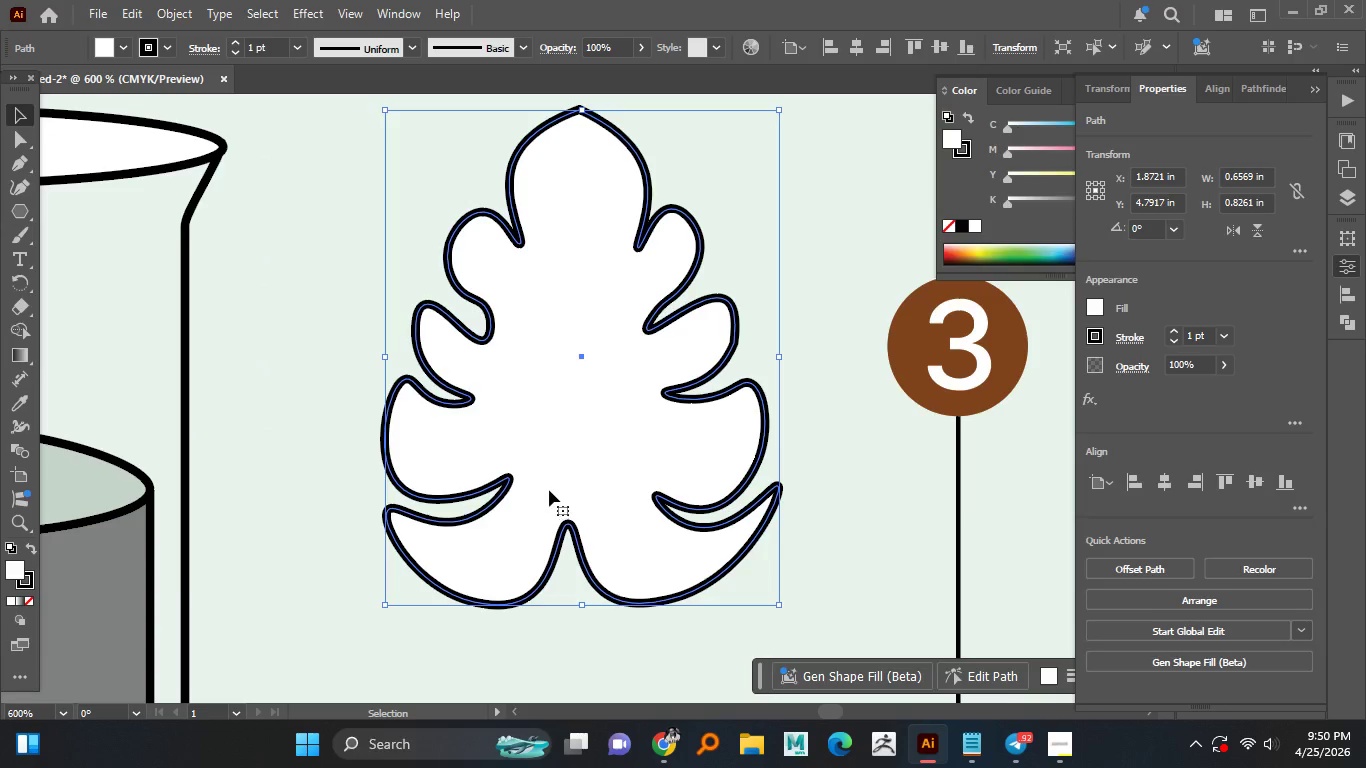 
hold_key(key=AltLeft, duration=0.95)
scroll: coordinate [540, 479], scroll_direction: down, amount: 3.0
 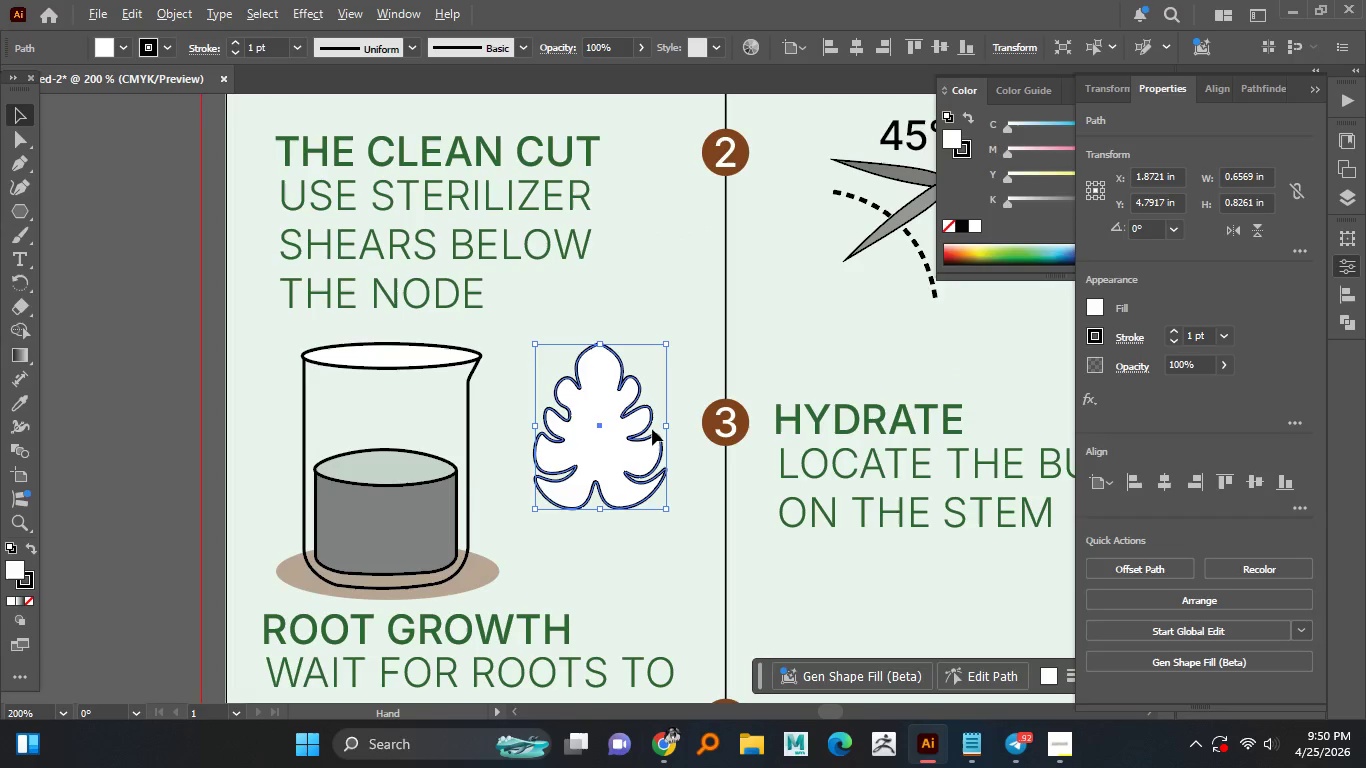 
hold_key(key=AltLeft, duration=3.72)
hold_key(key=ShiftLeft, duration=1.5)
left_click_drag(start_coordinate=[667, 426], to_coordinate=[630, 418])
 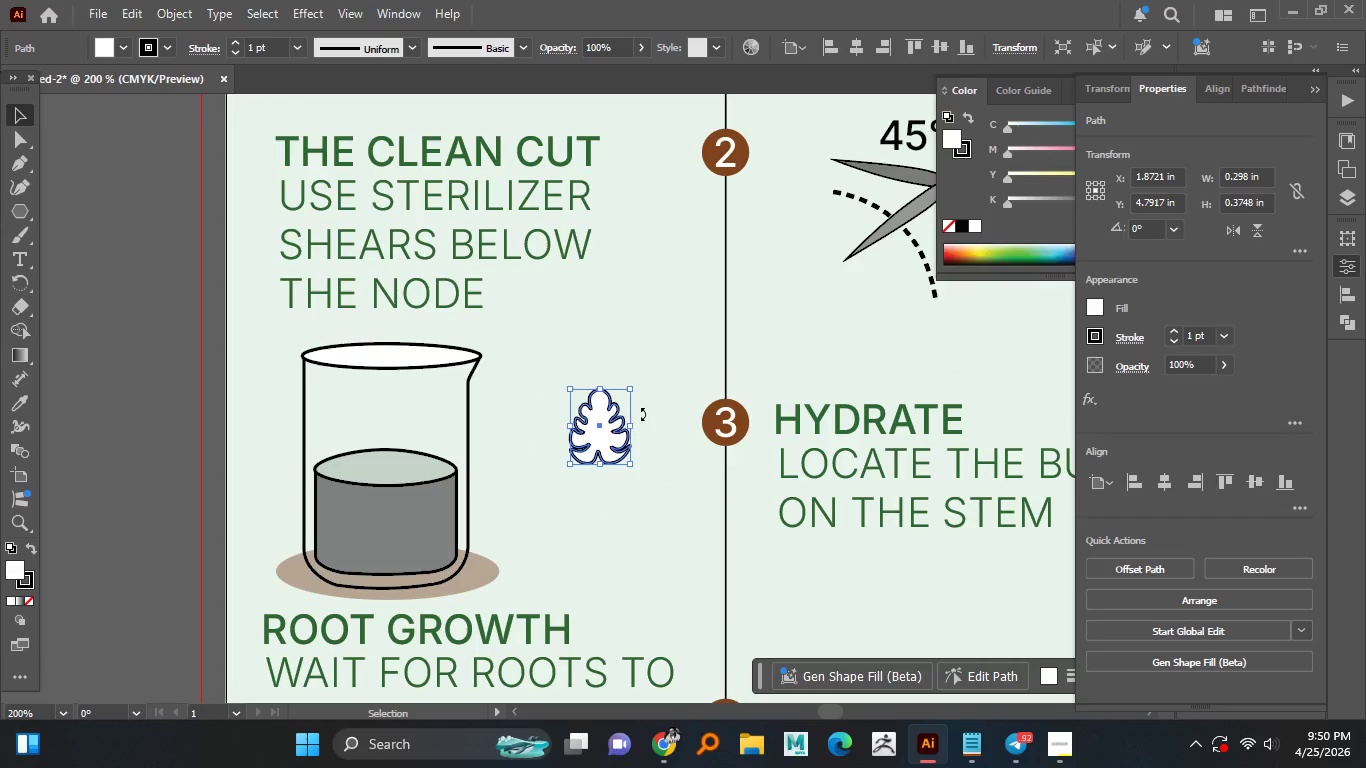 
hold_key(key=ShiftLeft, duration=1.5)
 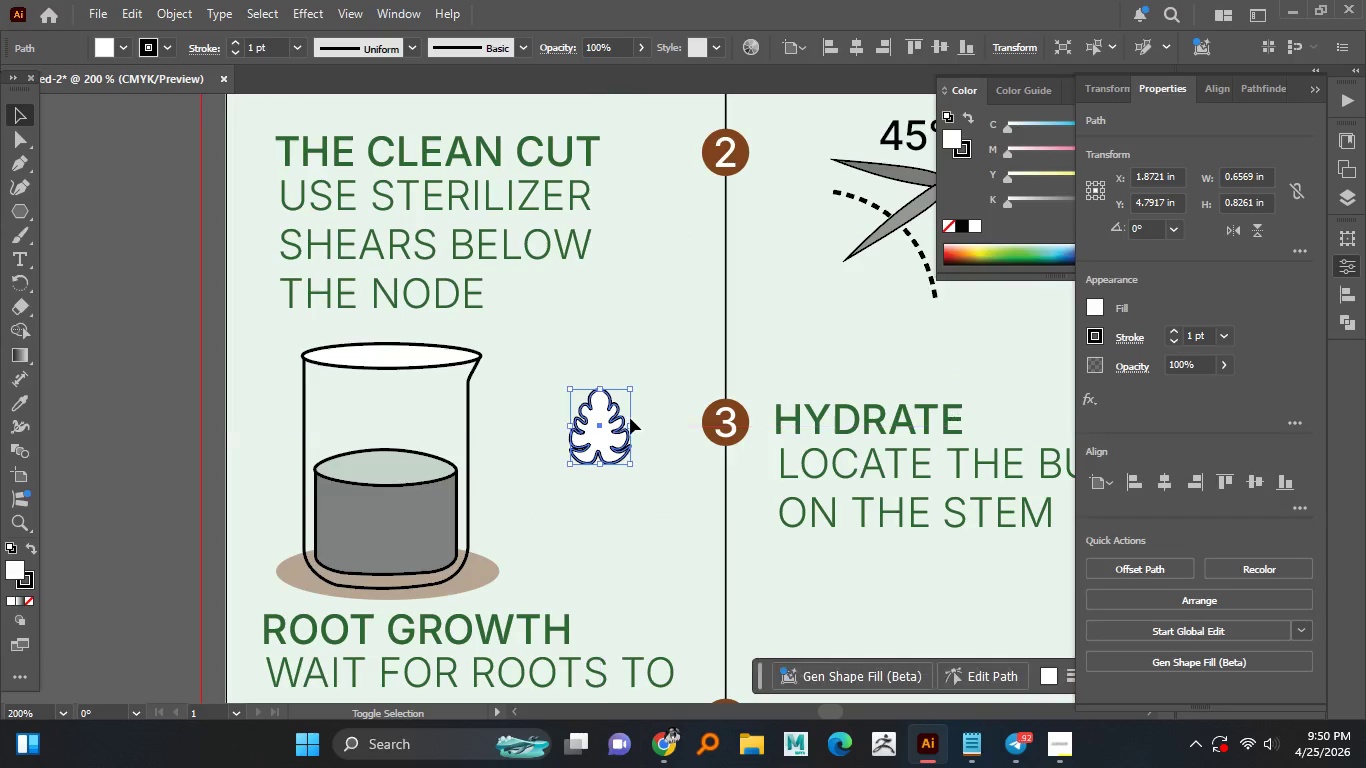 
key(Alt+Shift+ShiftLeft)
 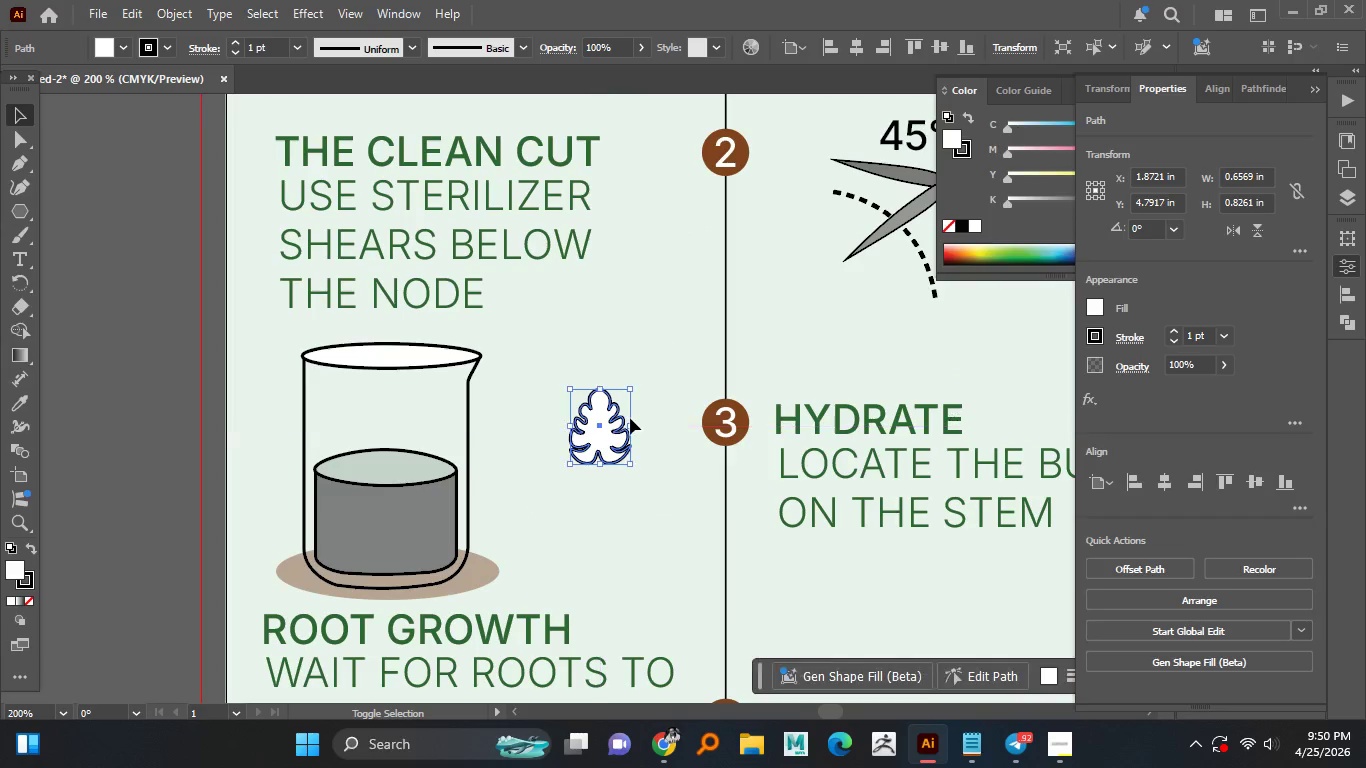 
key(Alt+Shift+ShiftLeft)
 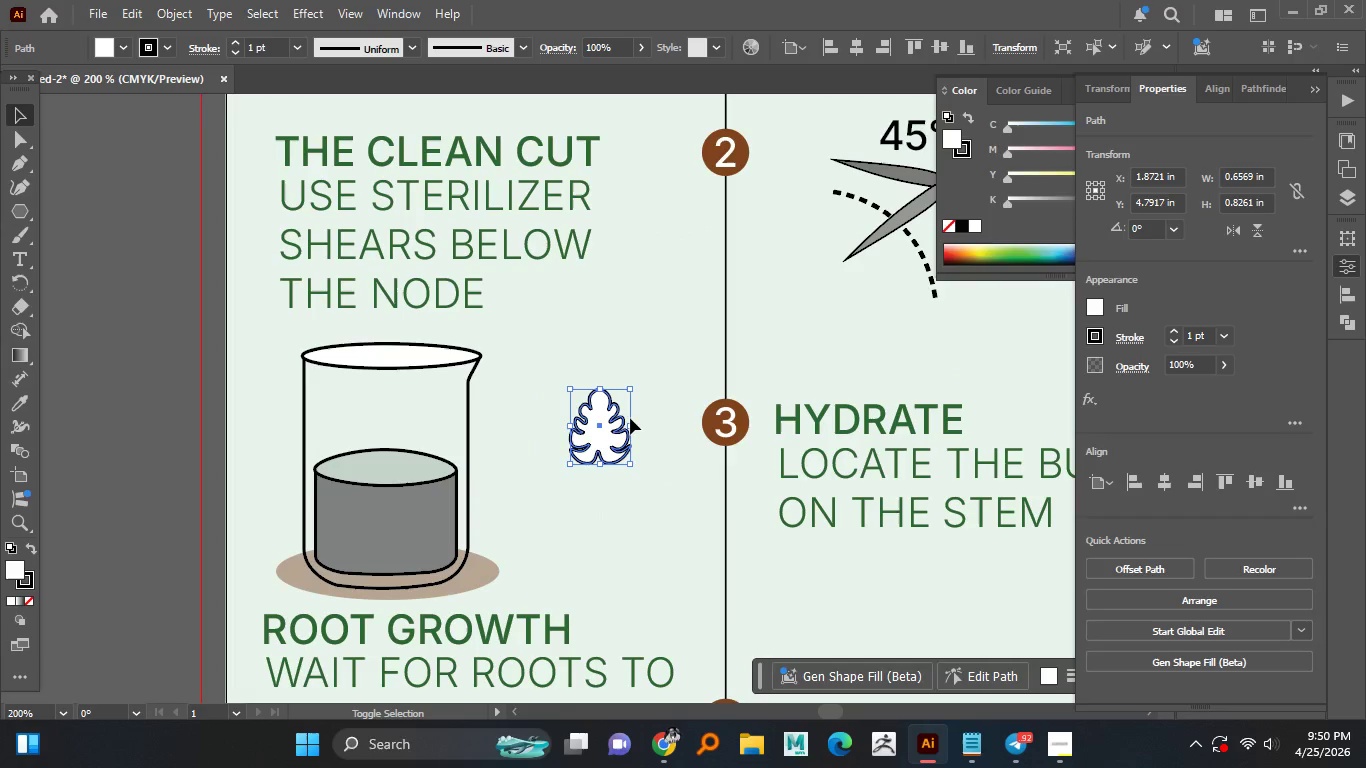 
key(Alt+Shift+ShiftLeft)
 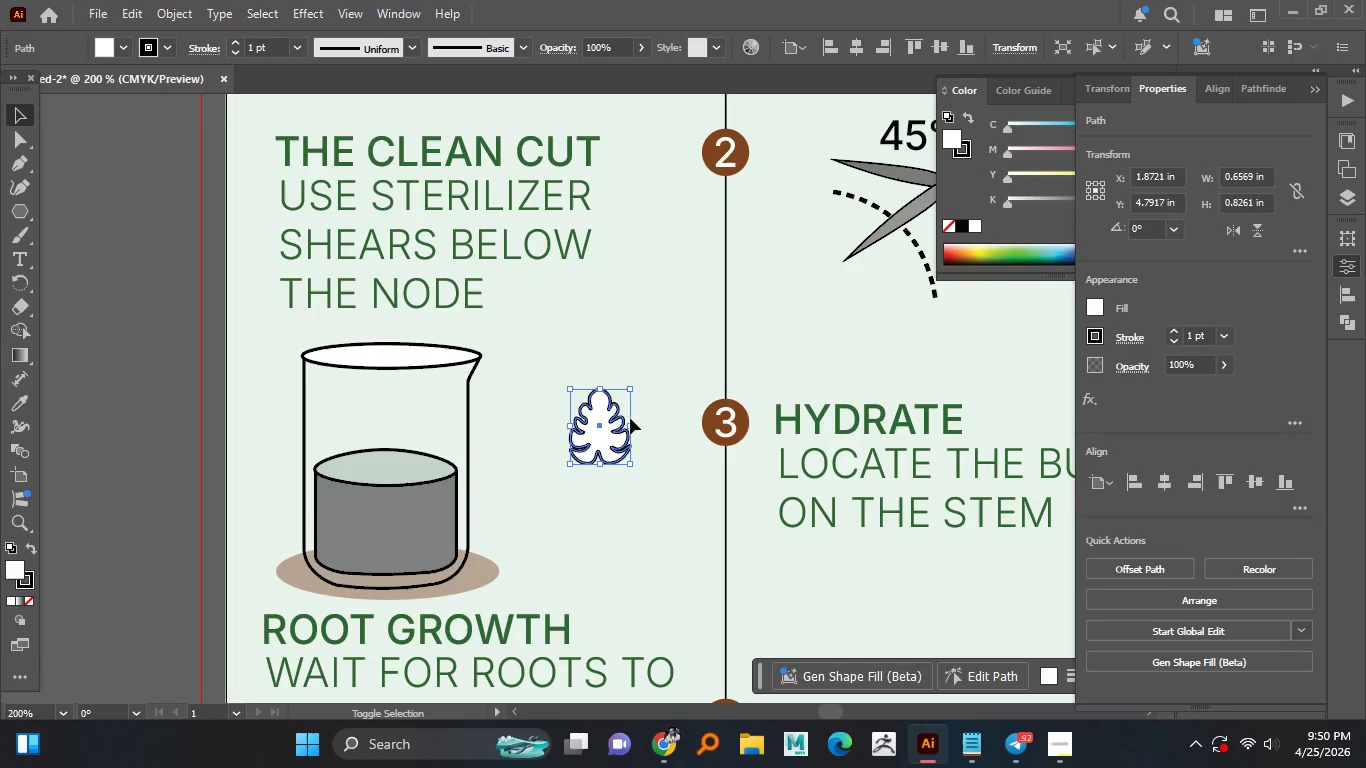 
key(Alt+Shift+ShiftLeft)
 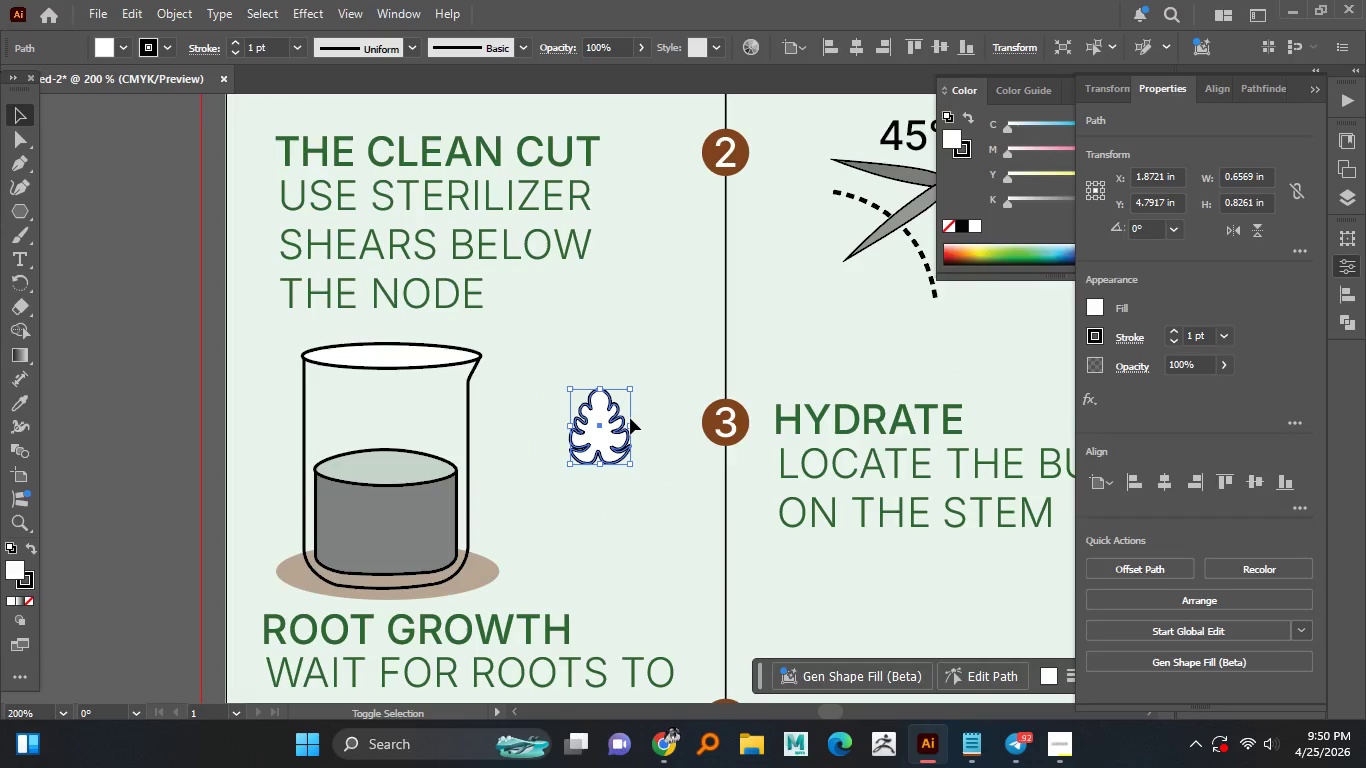 
key(Alt+Shift+ShiftLeft)
 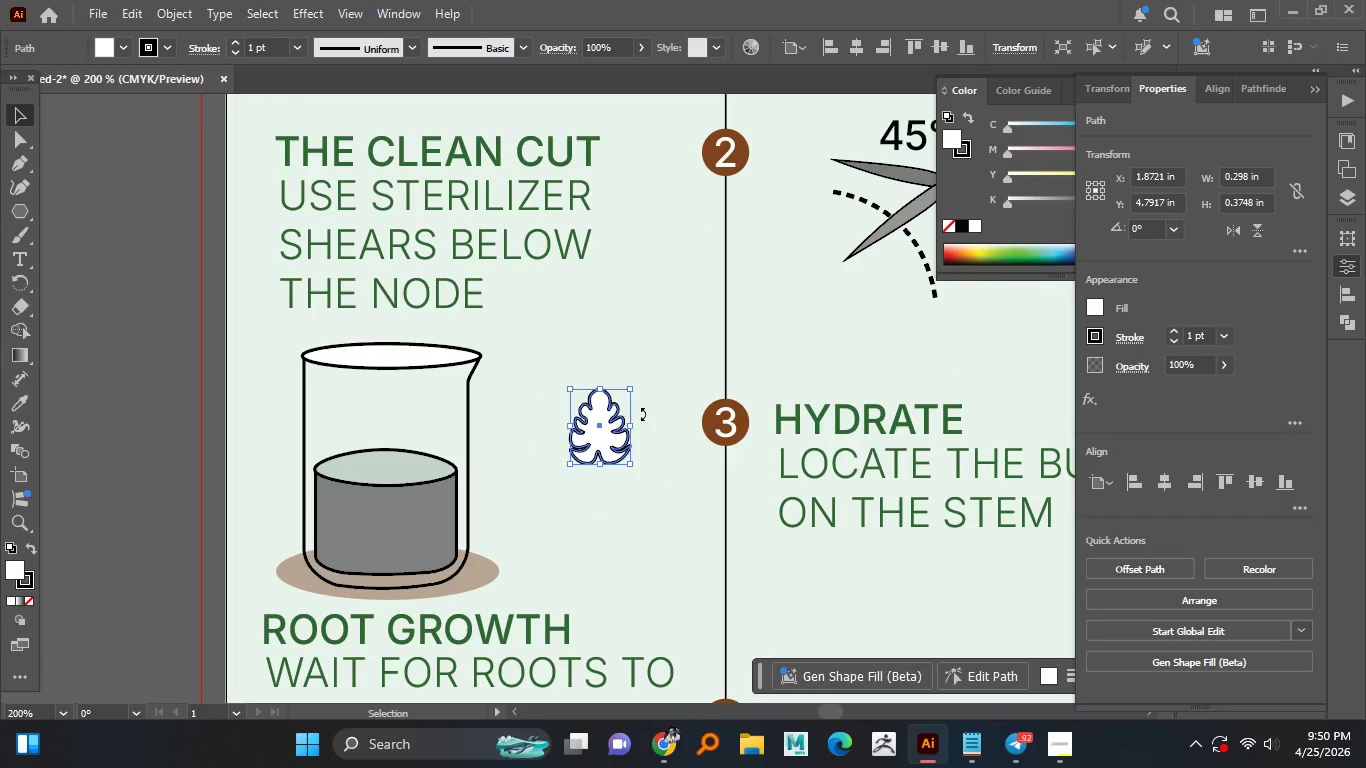 
left_click([647, 410])
 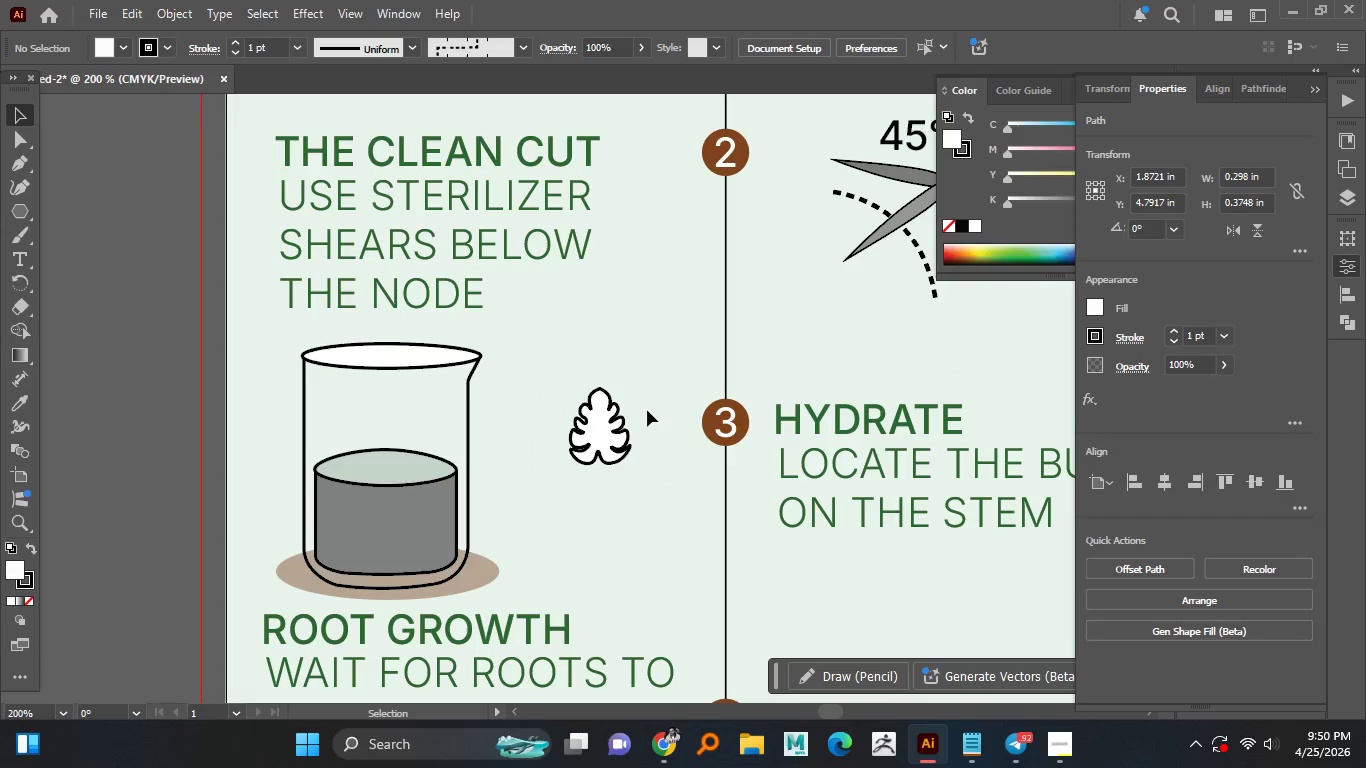 
hold_key(key=AltLeft, duration=1.52)
 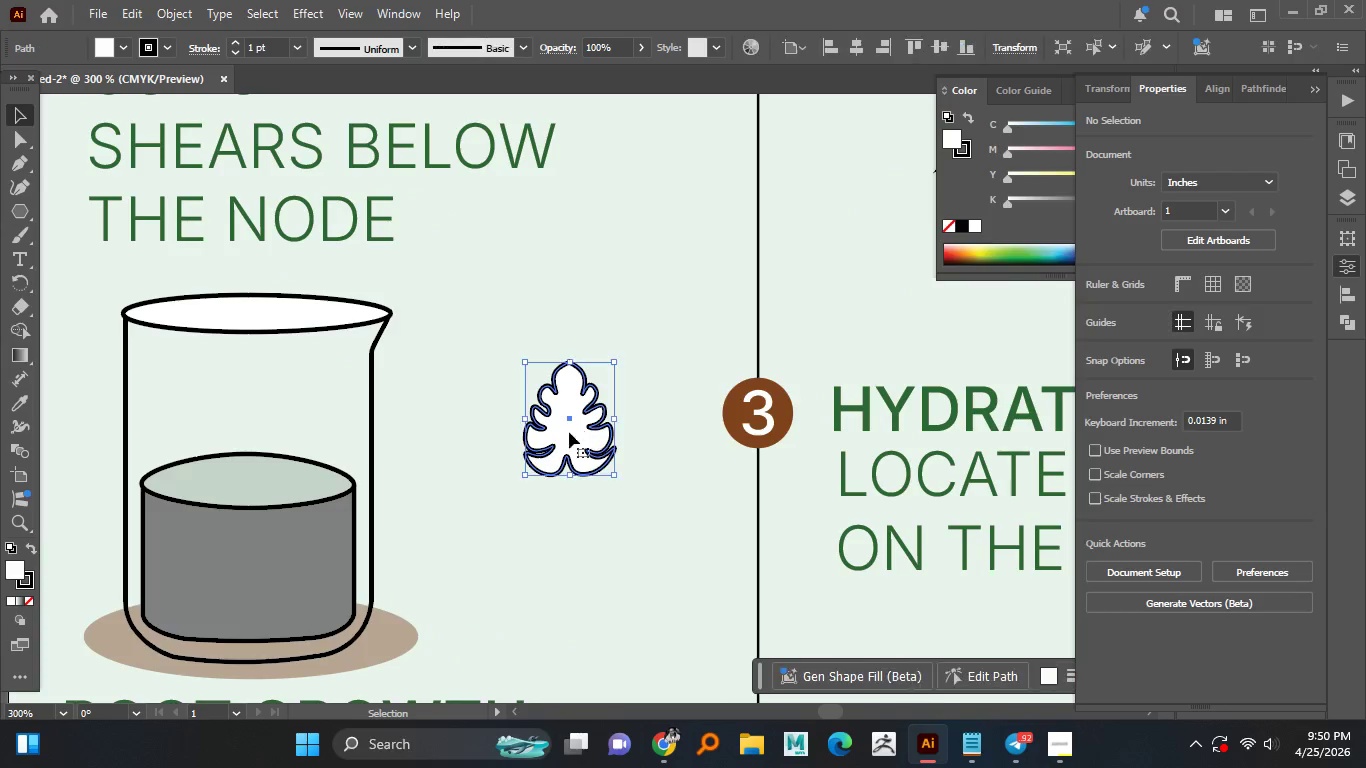 
key(Alt+AltLeft)
 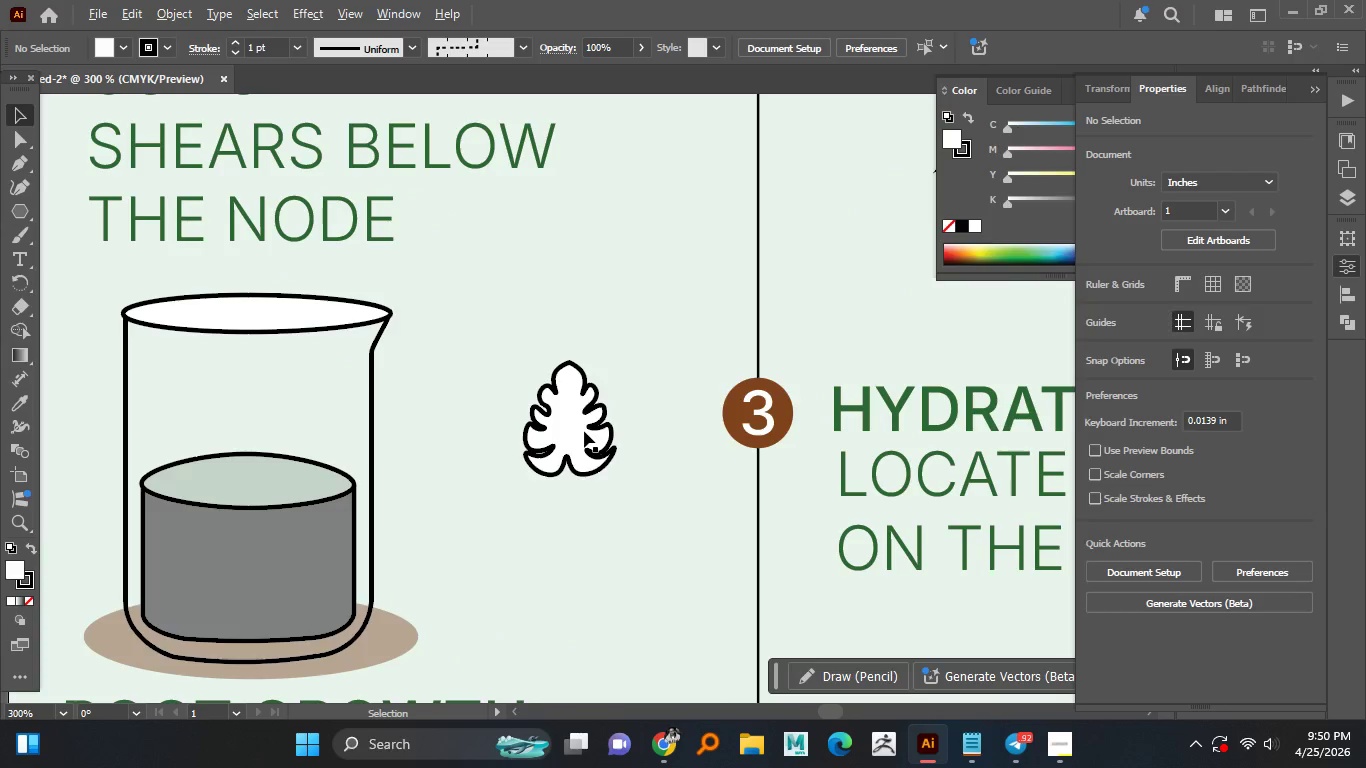 
key(Alt+AltLeft)
 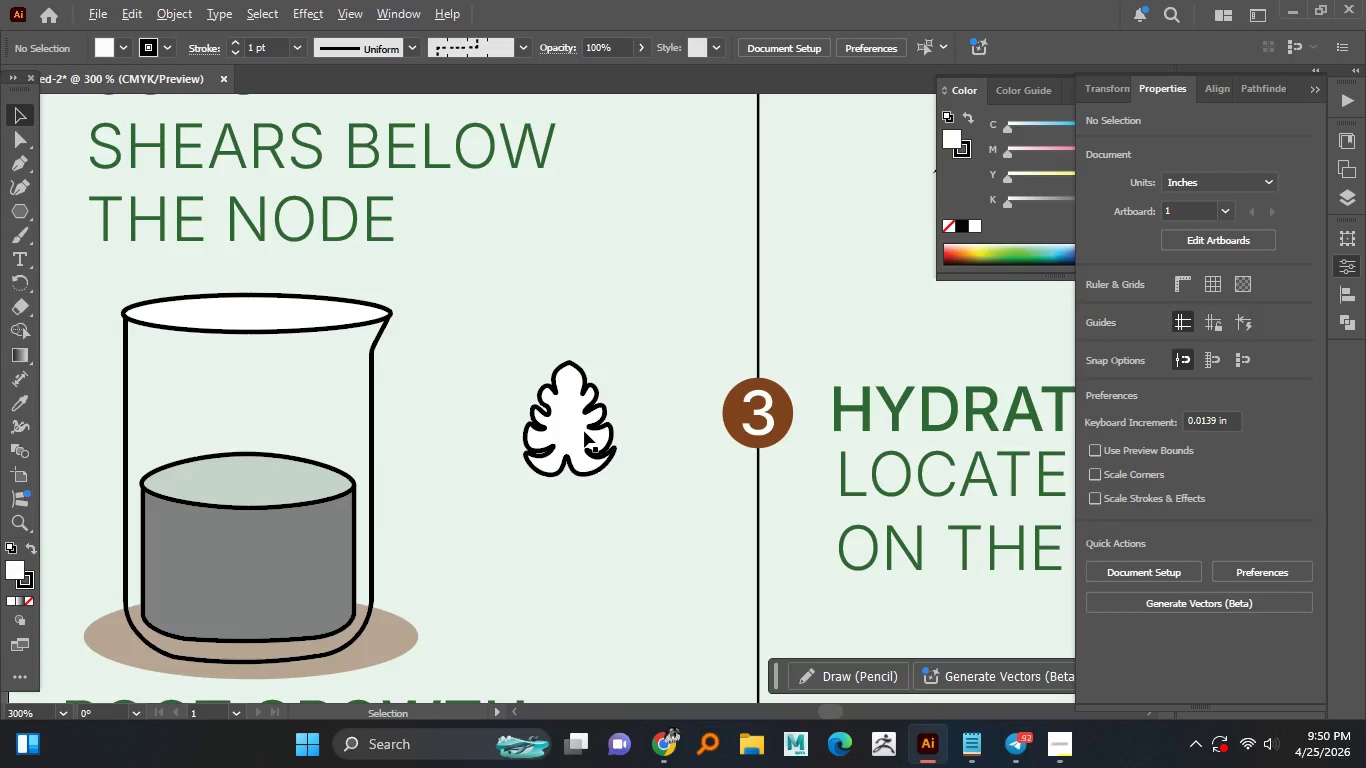 
key(Alt+AltLeft)
 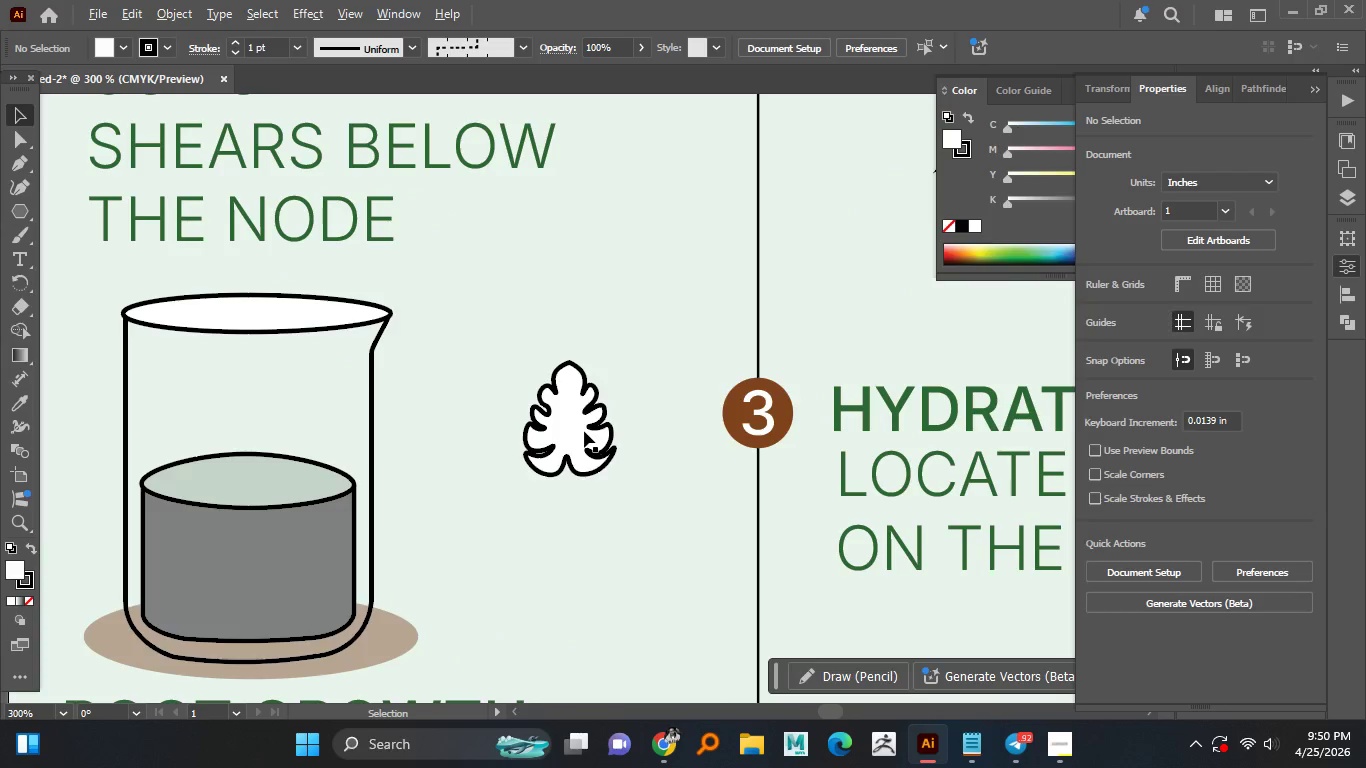 
key(Alt+AltLeft)
 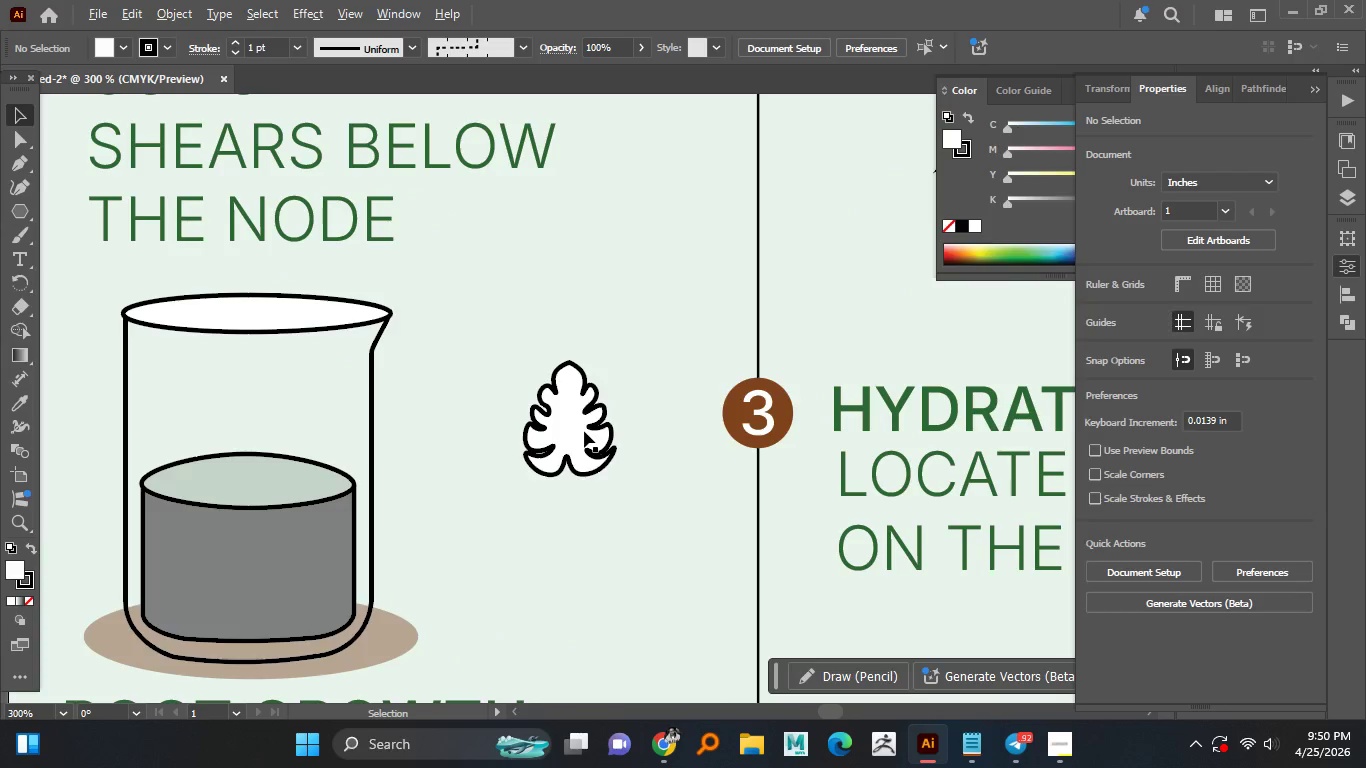 
key(Alt+AltLeft)
 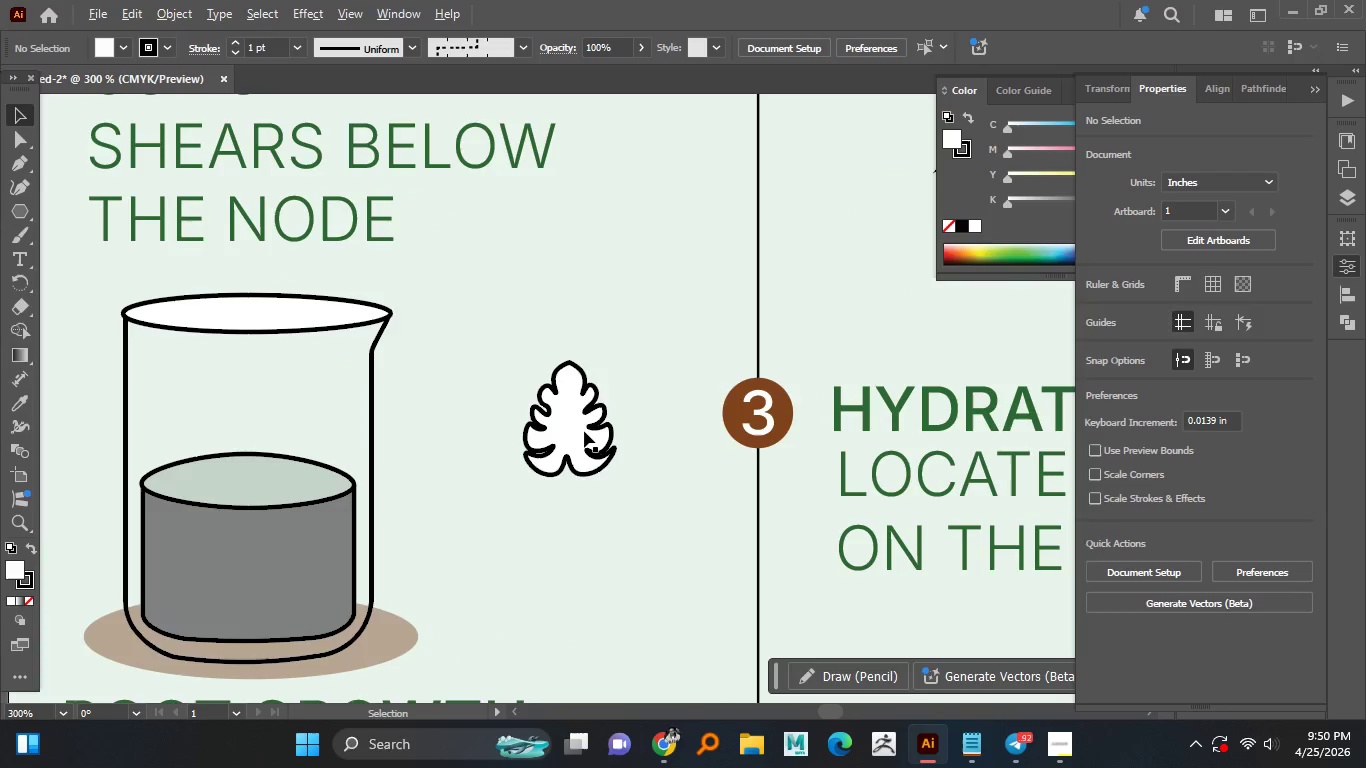 
key(Alt+AltLeft)
 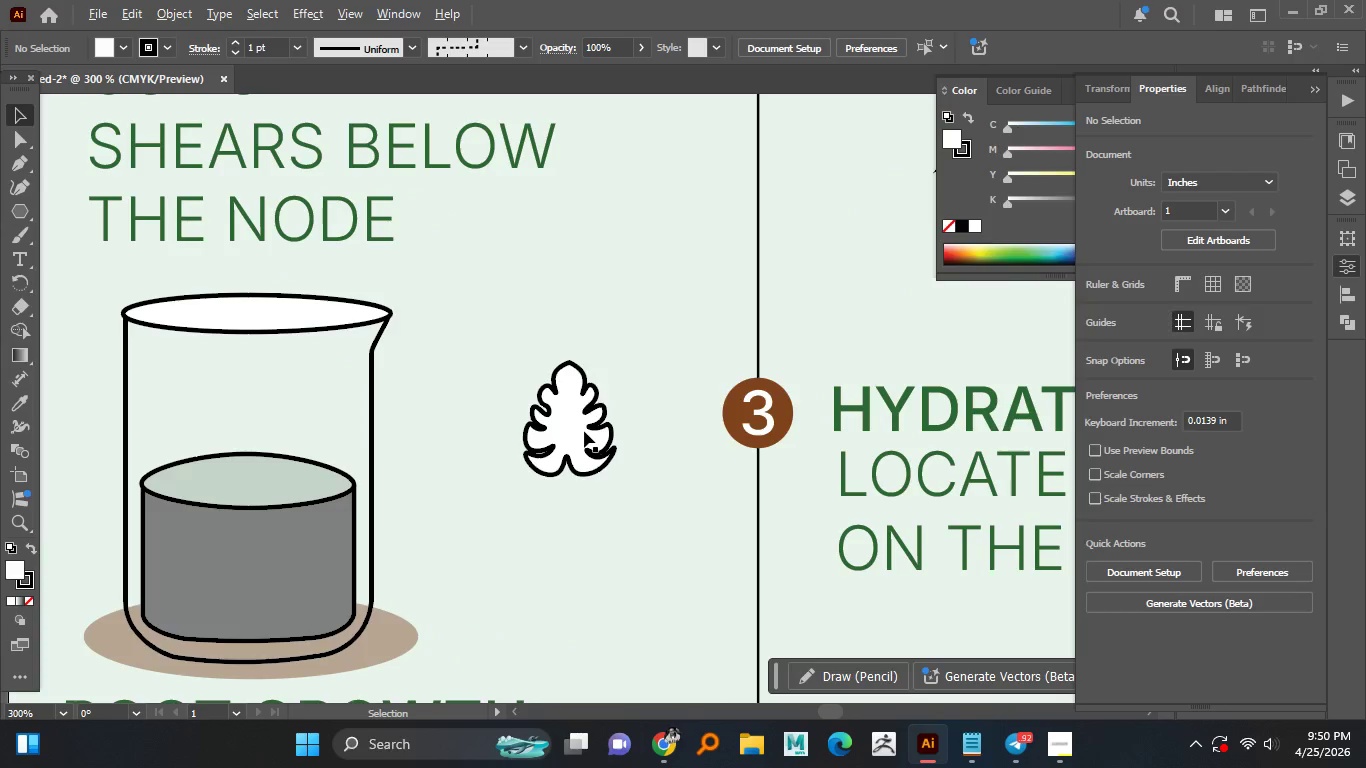 
scroll: coordinate [584, 431], scroll_direction: up, amount: 1.0
 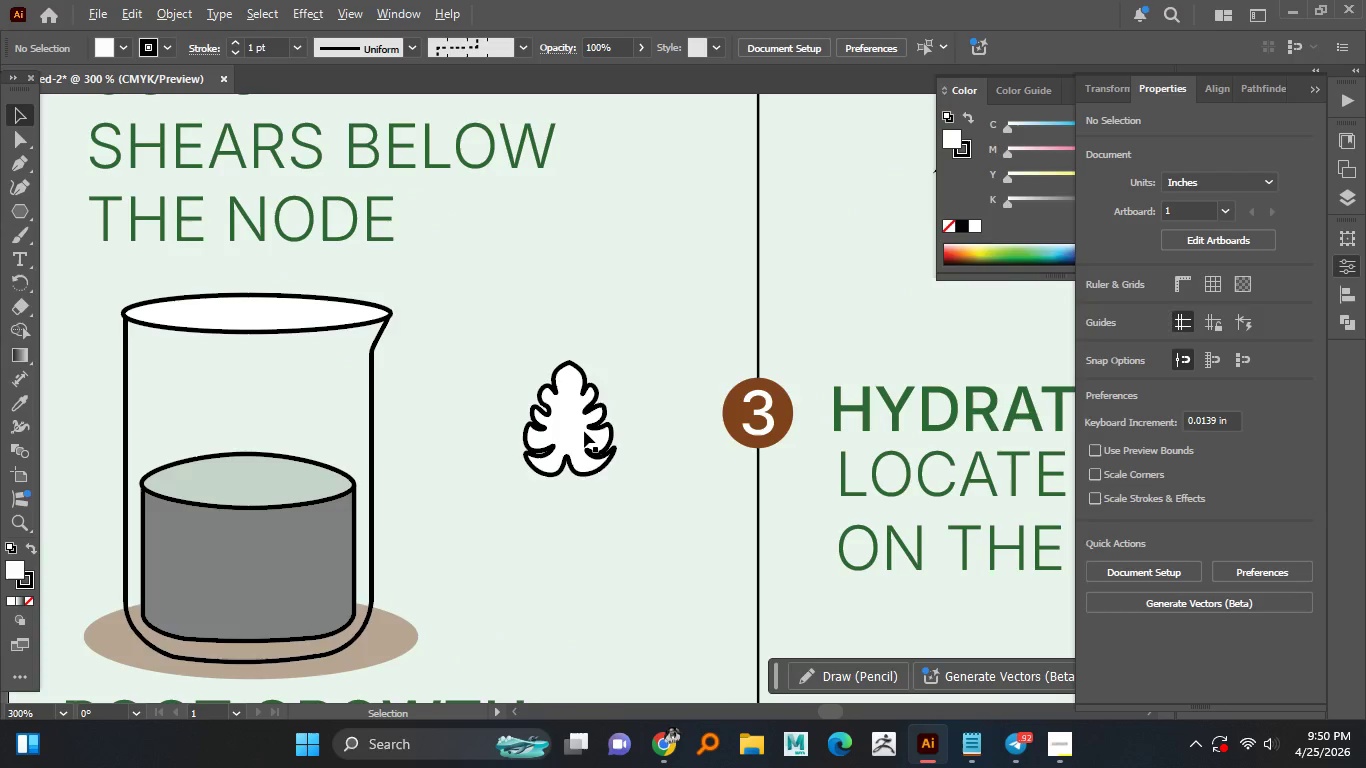 
left_click([584, 431])
 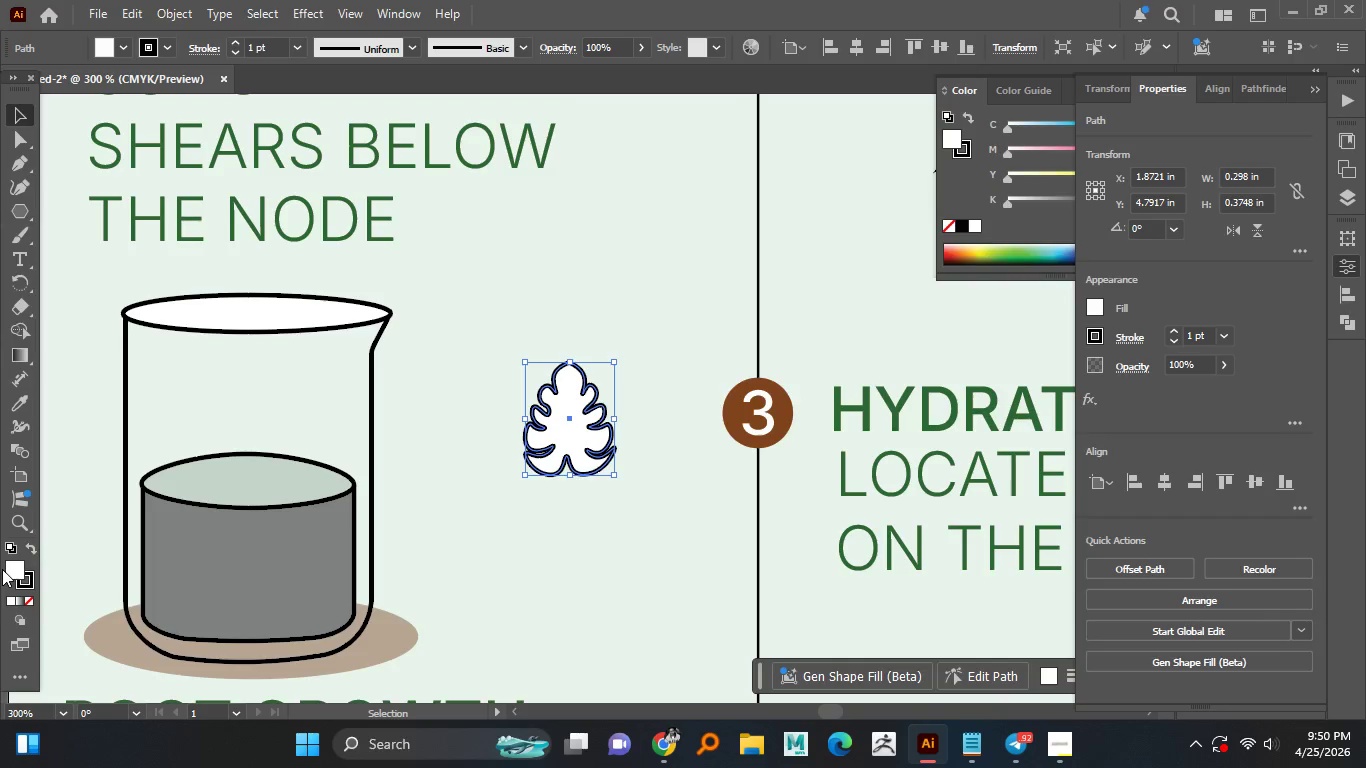 
hold_key(key=AltLeft, duration=1.28)
scroll: coordinate [527, 448], scroll_direction: down, amount: 3.0
 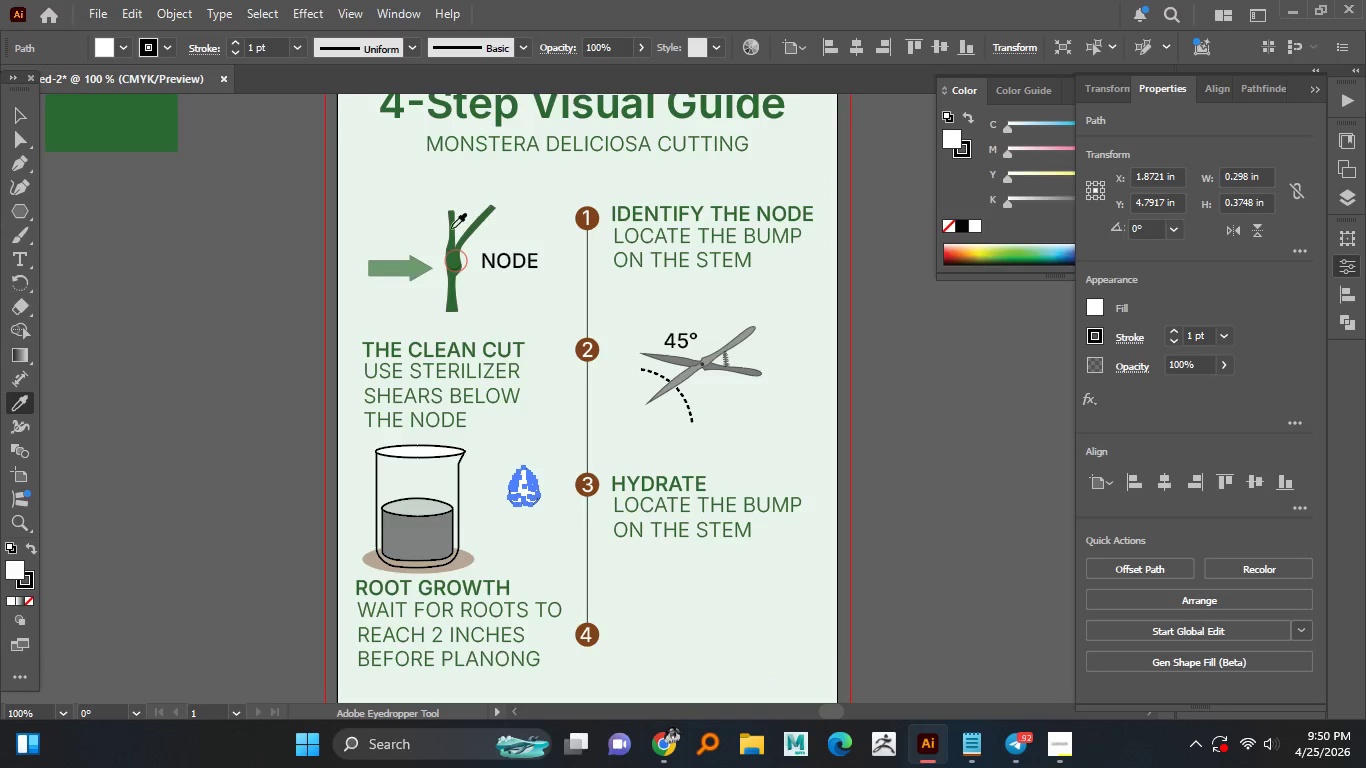 
left_click([449, 231])
 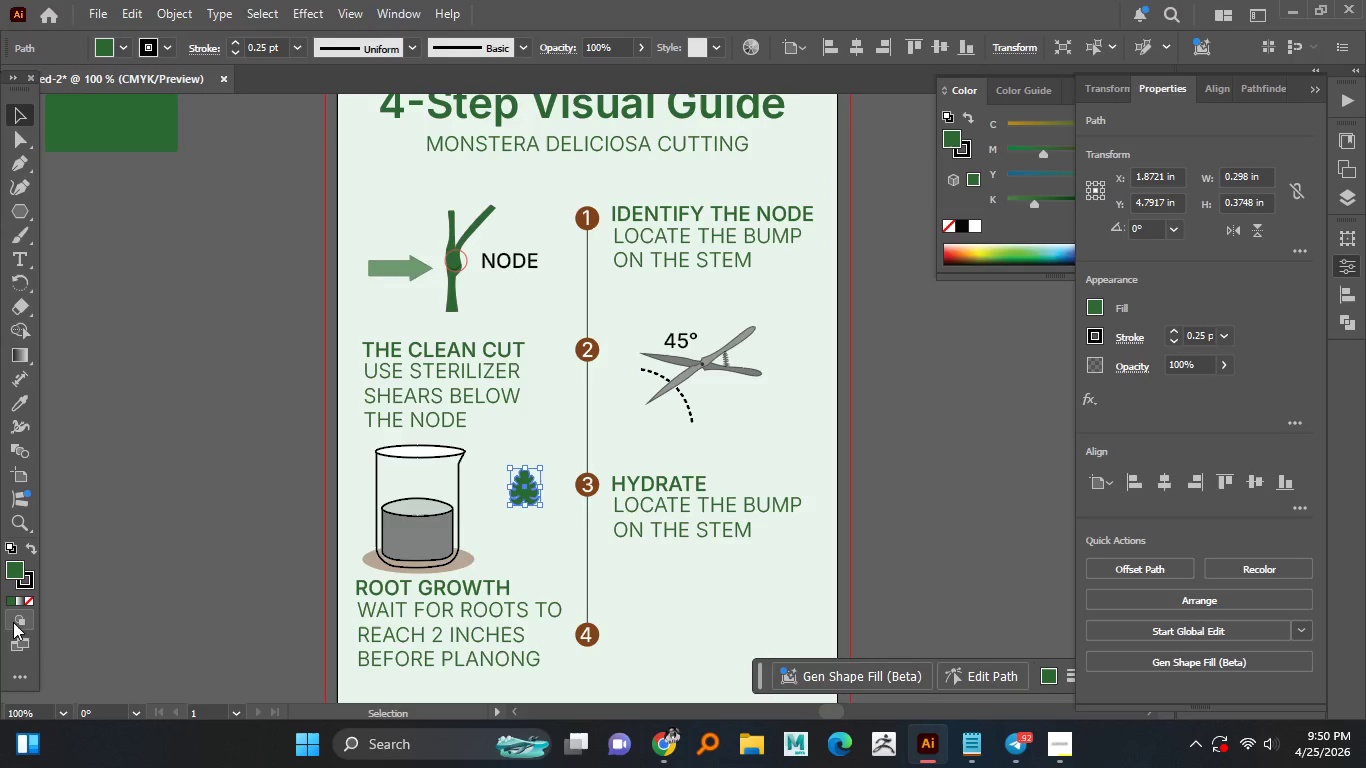 
left_click([517, 546])
 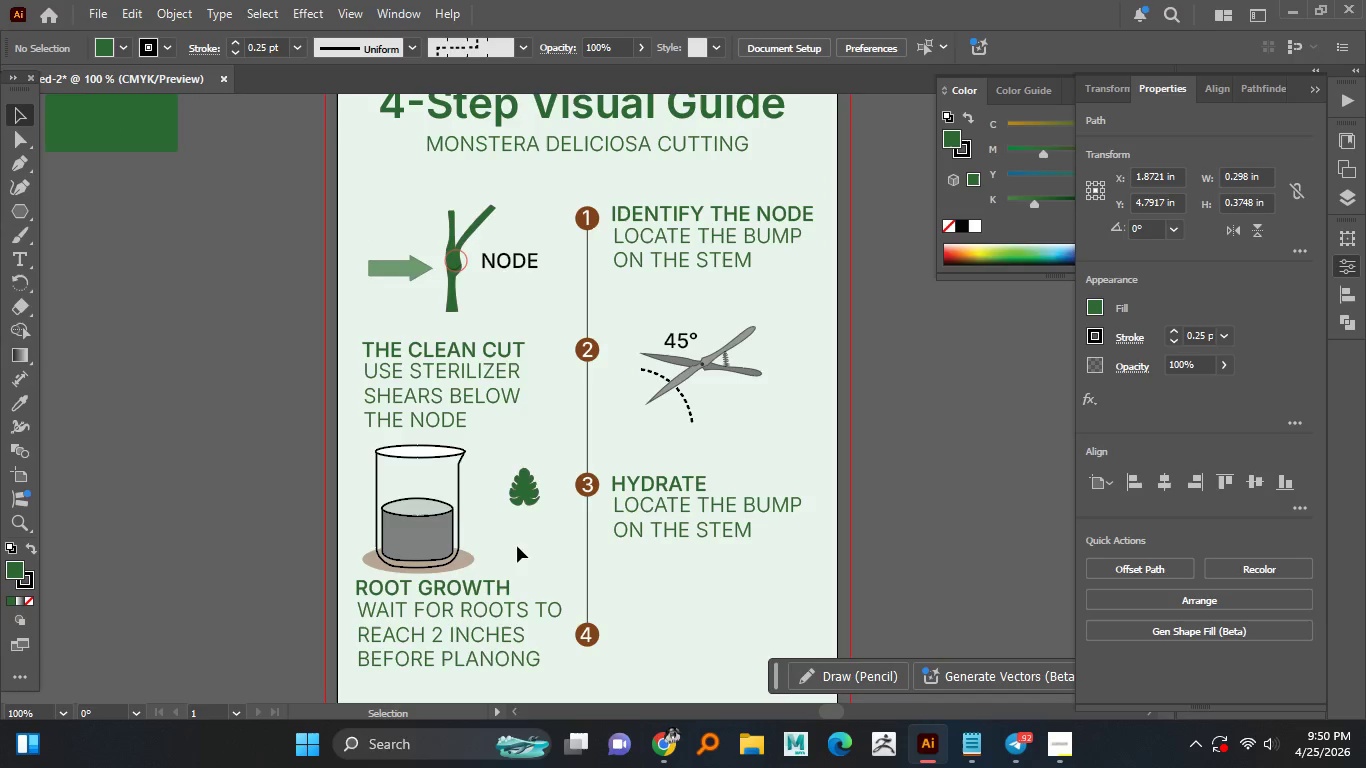 
hold_key(key=AltLeft, duration=1.52)
scroll: coordinate [516, 546], scroll_direction: up, amount: 1.0
 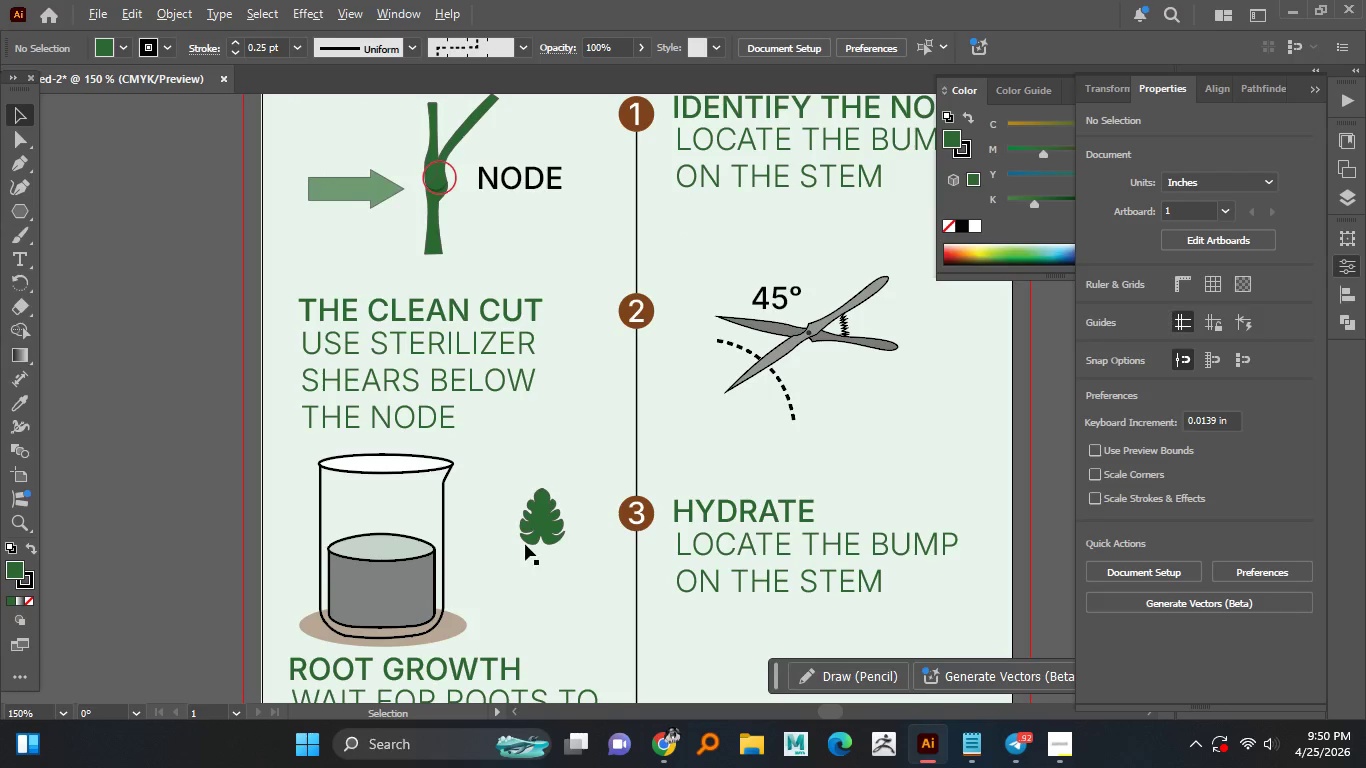 
hold_key(key=AltLeft, duration=1.14)
scroll: coordinate [523, 544], scroll_direction: down, amount: 1.0
 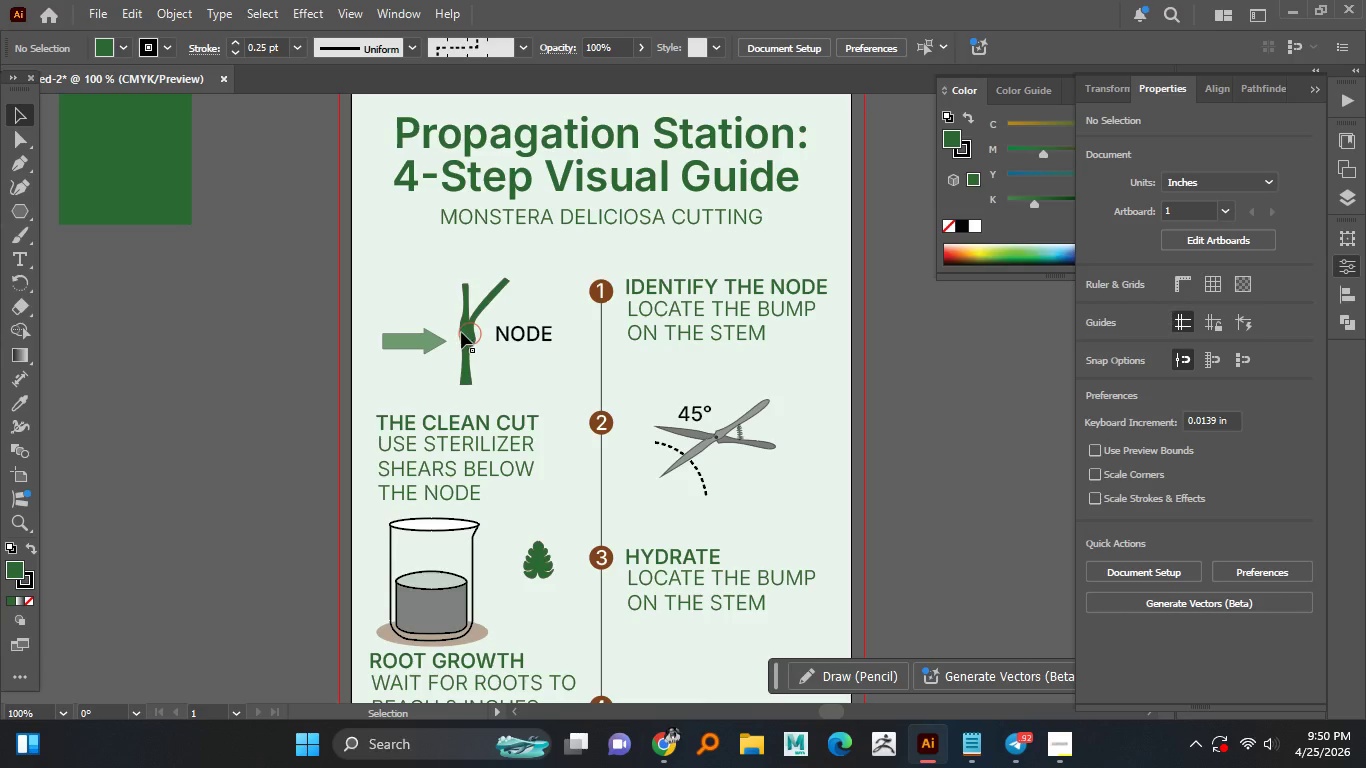 
left_click_drag(start_coordinate=[455, 308], to_coordinate=[468, 362])
 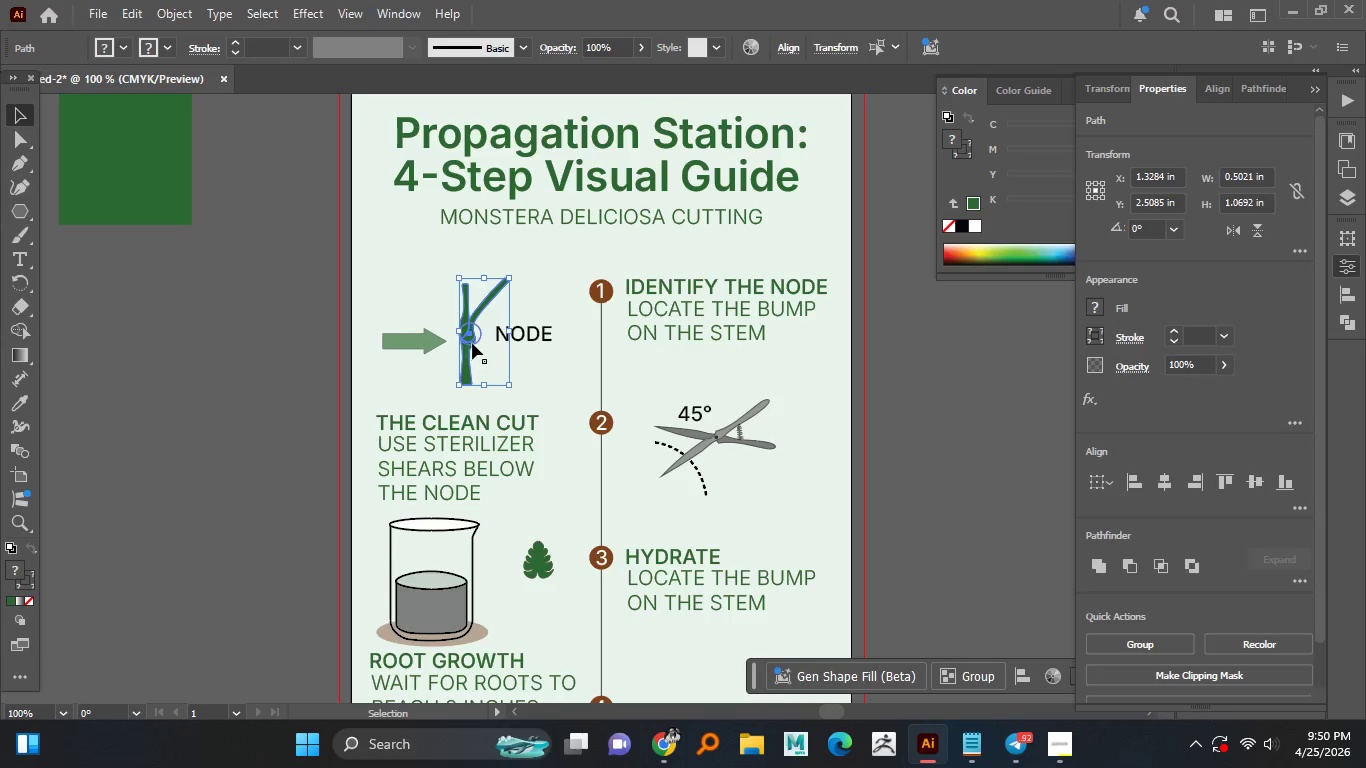 
hold_key(key=ShiftLeft, duration=0.77)
left_click([476, 340])
 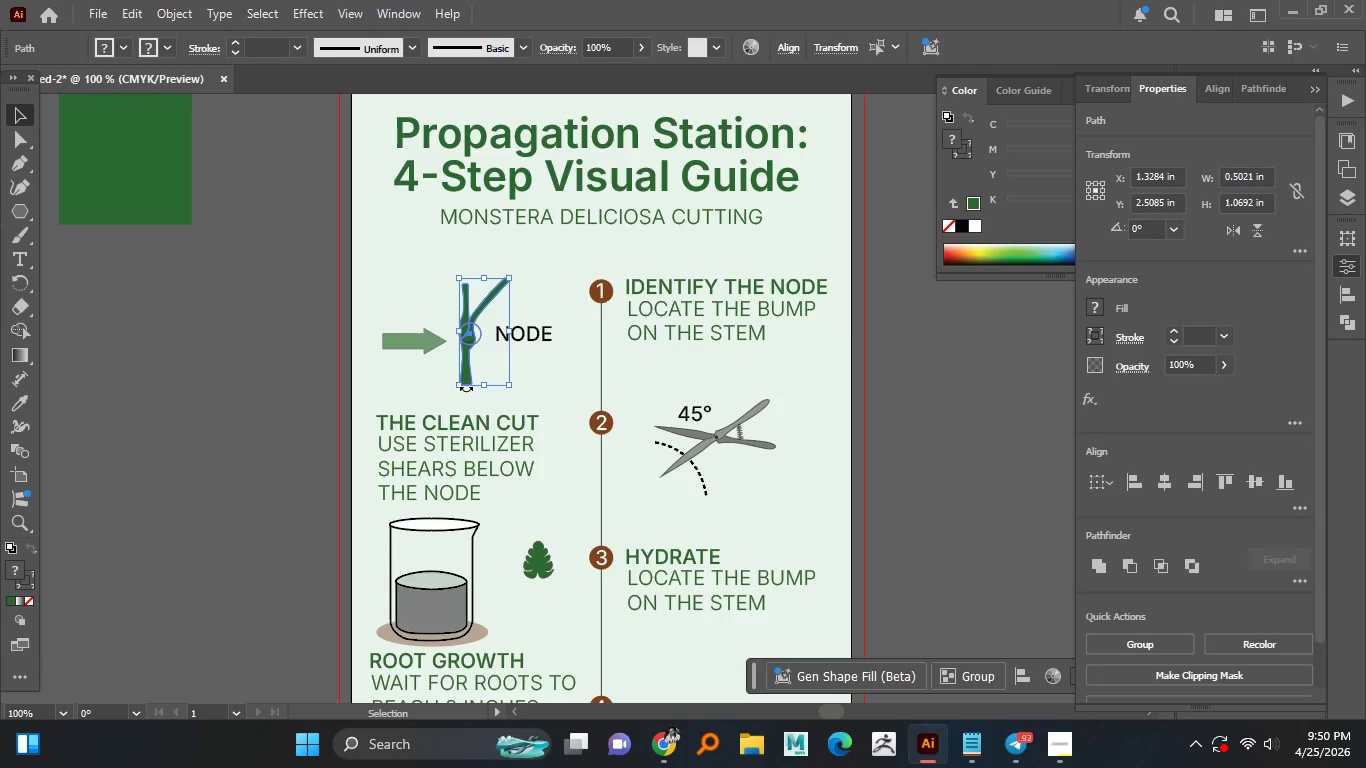 
hold_key(key=AltLeft, duration=1.03)
scroll: coordinate [481, 355], scroll_direction: up, amount: 2.0
 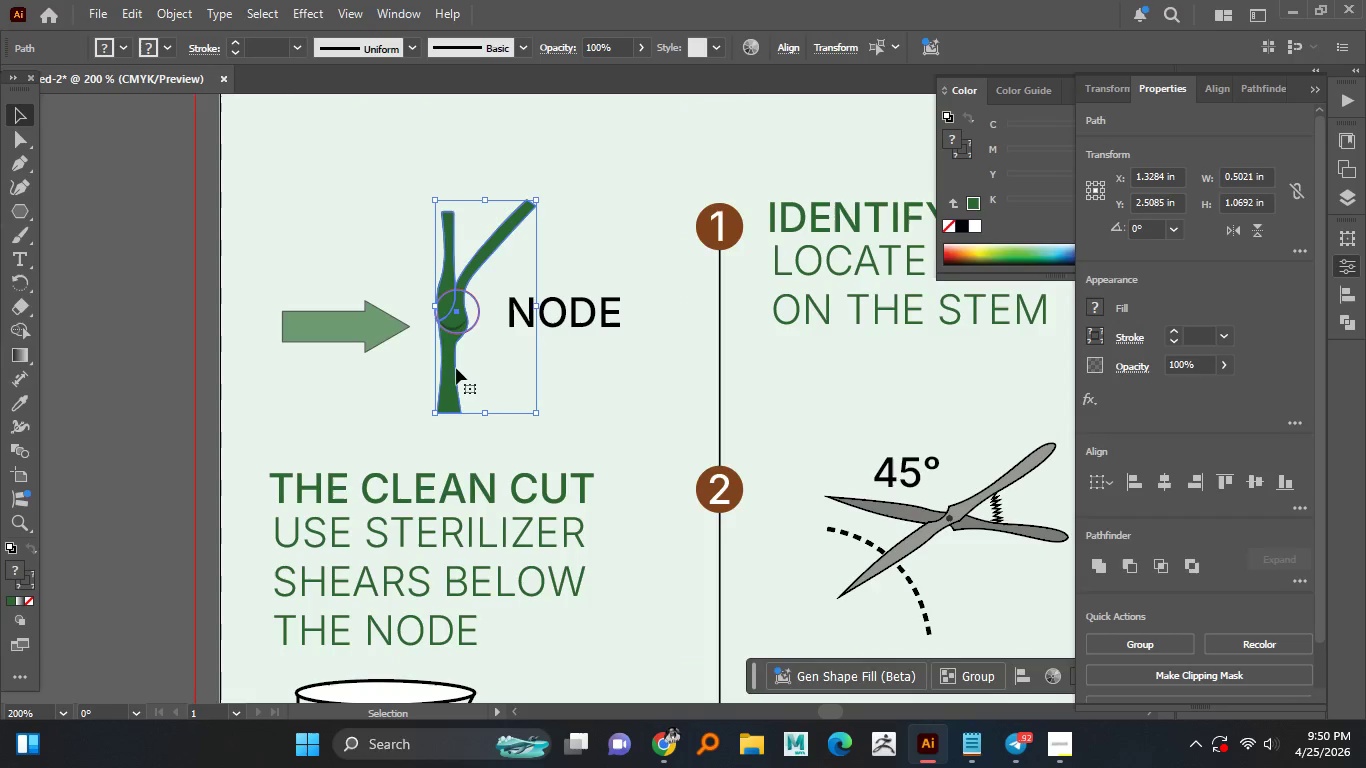 
left_click_drag(start_coordinate=[451, 374], to_coordinate=[573, 659])
 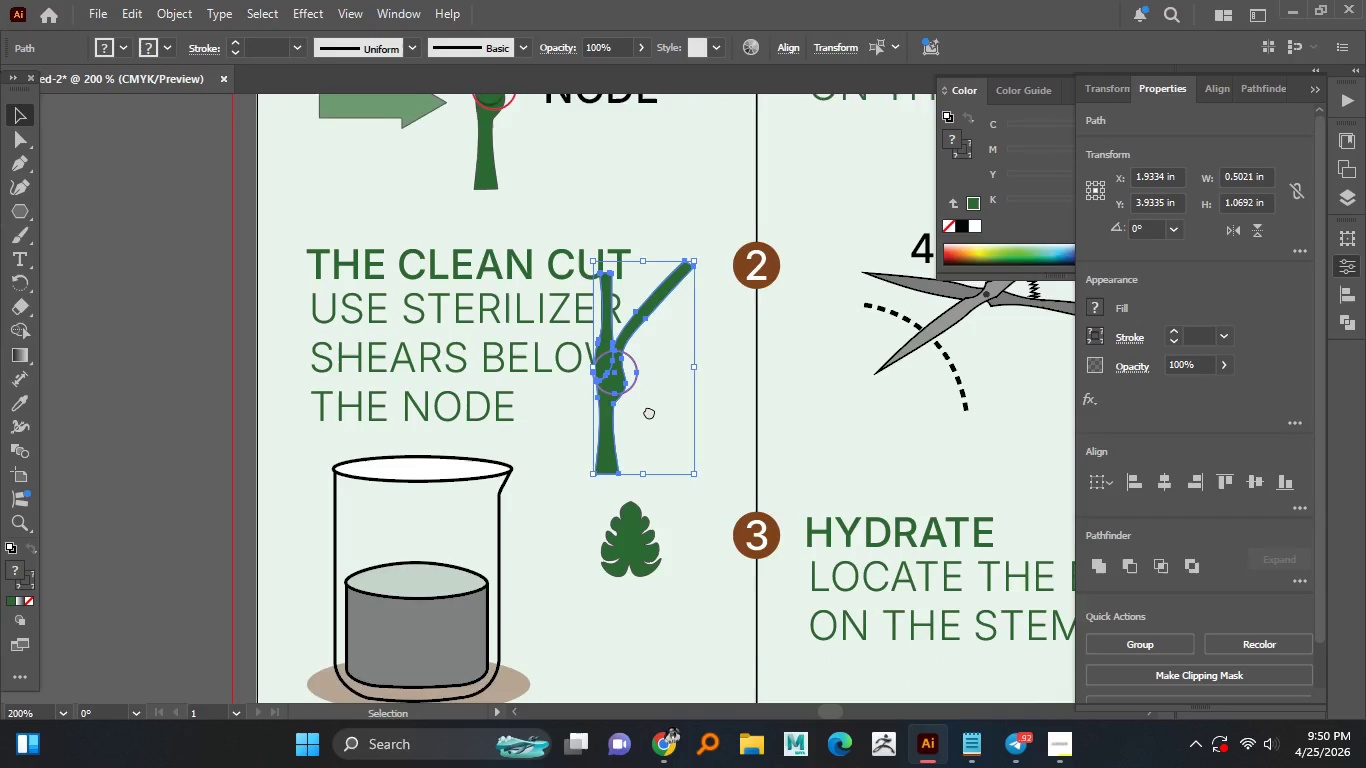 
hold_key(key=AltLeft, duration=1.51)
 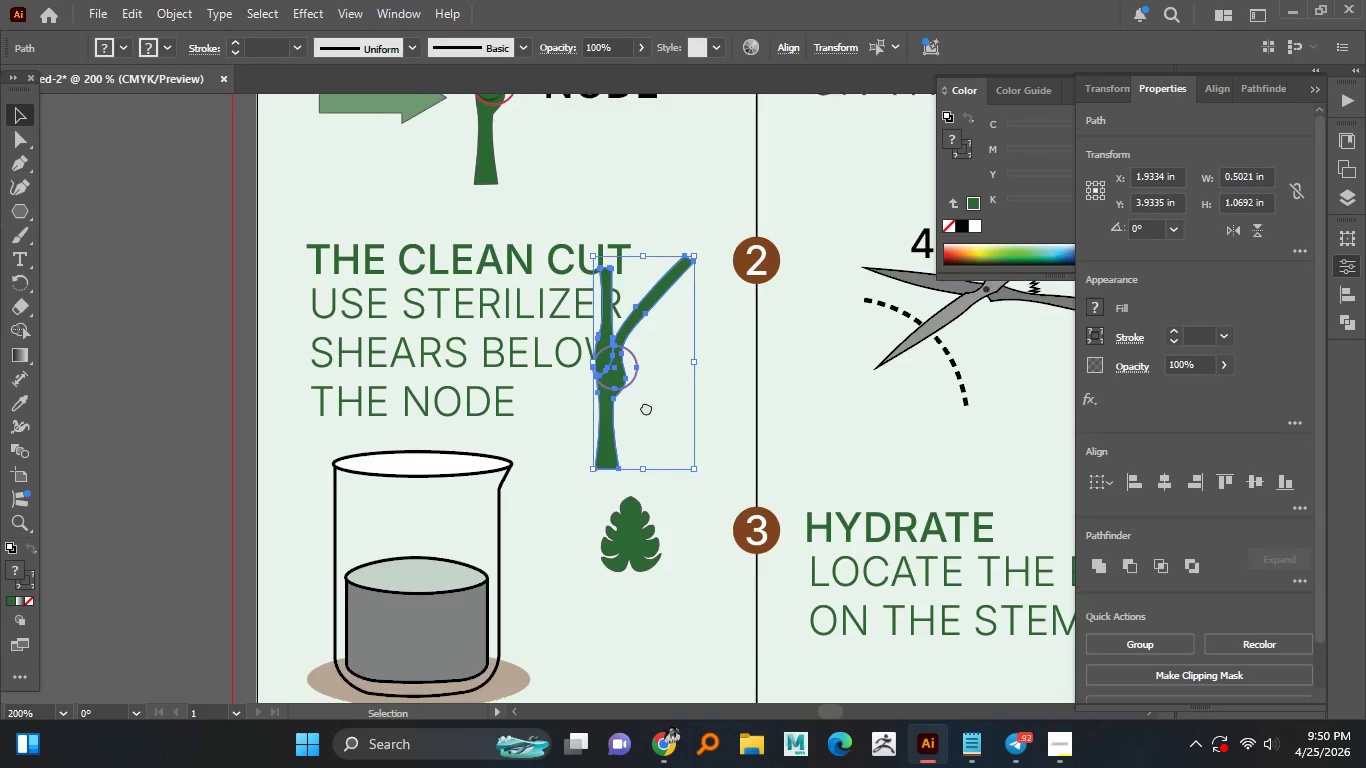 
hold_key(key=AltLeft, duration=1.03)
 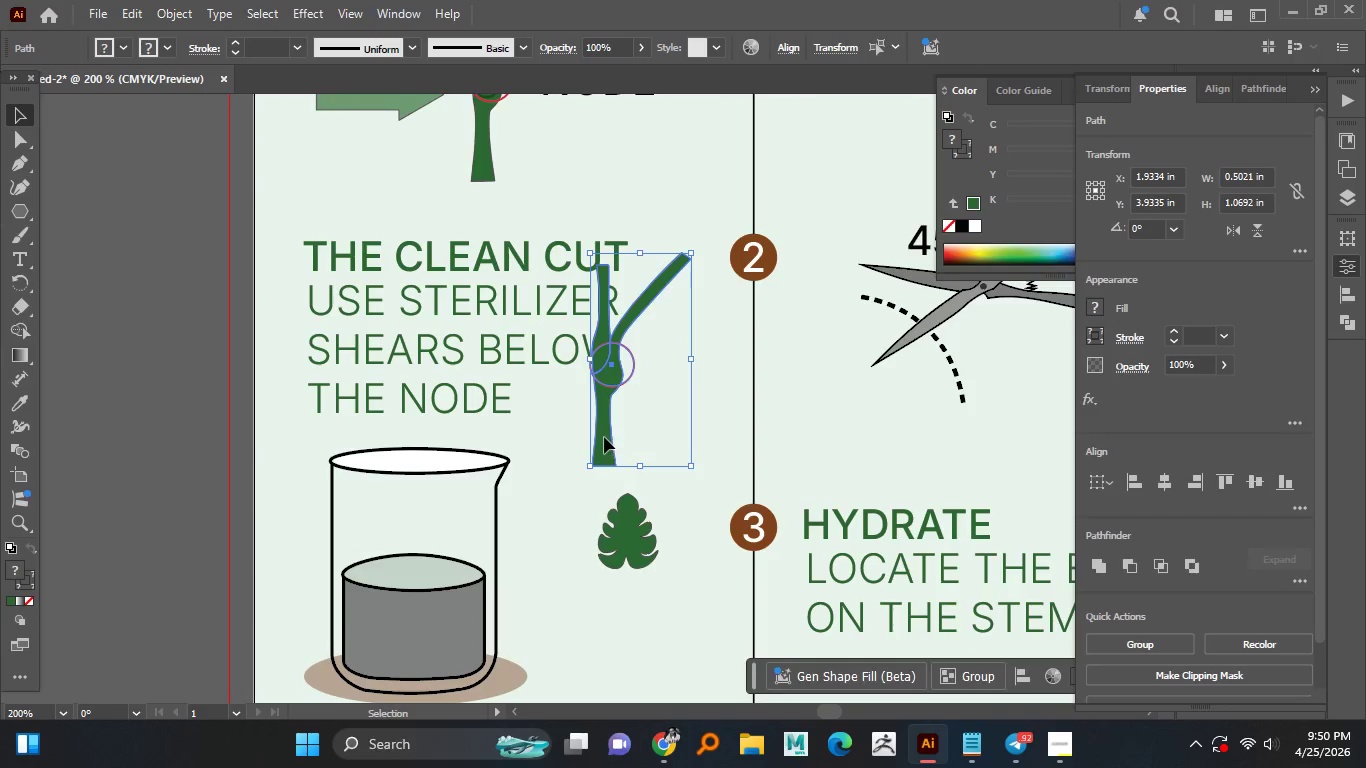 
left_click_drag(start_coordinate=[605, 436], to_coordinate=[406, 536])
 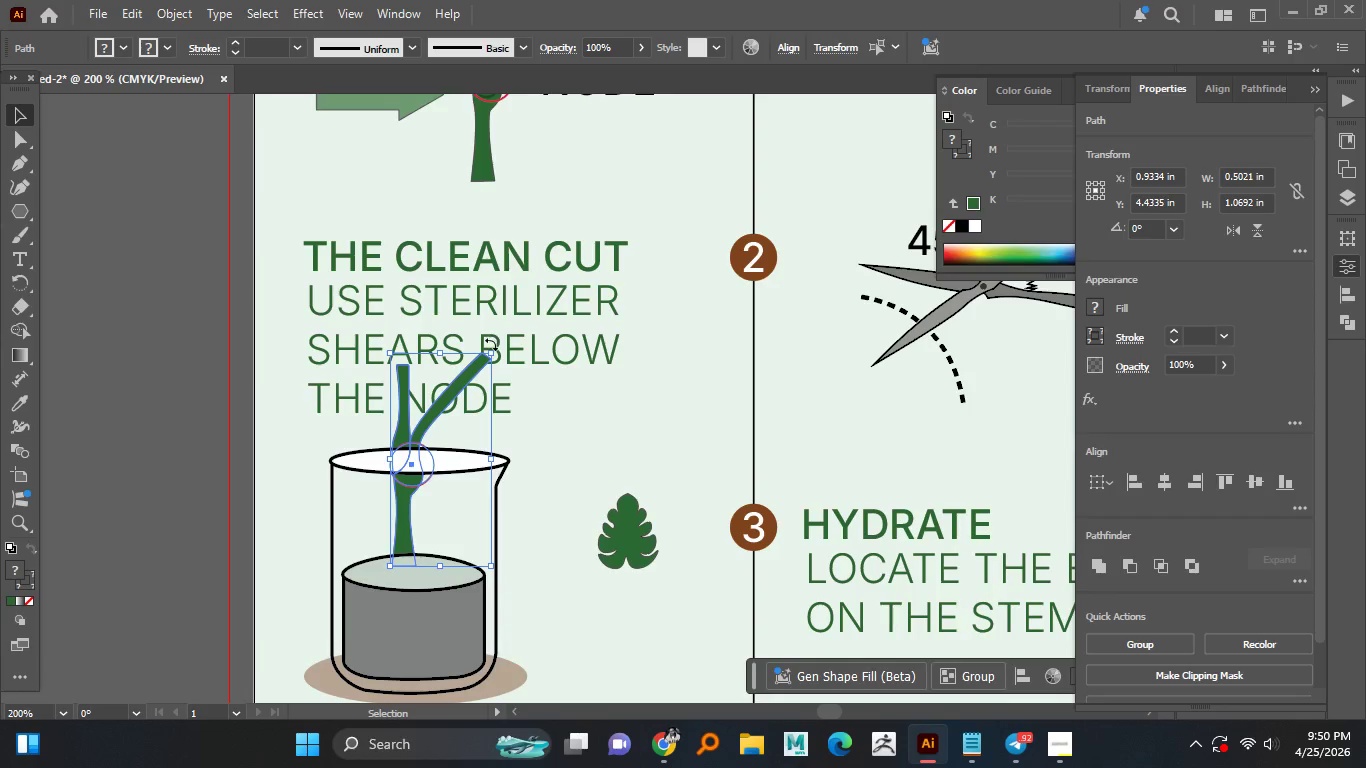 
left_click_drag(start_coordinate=[491, 344], to_coordinate=[426, 340])
 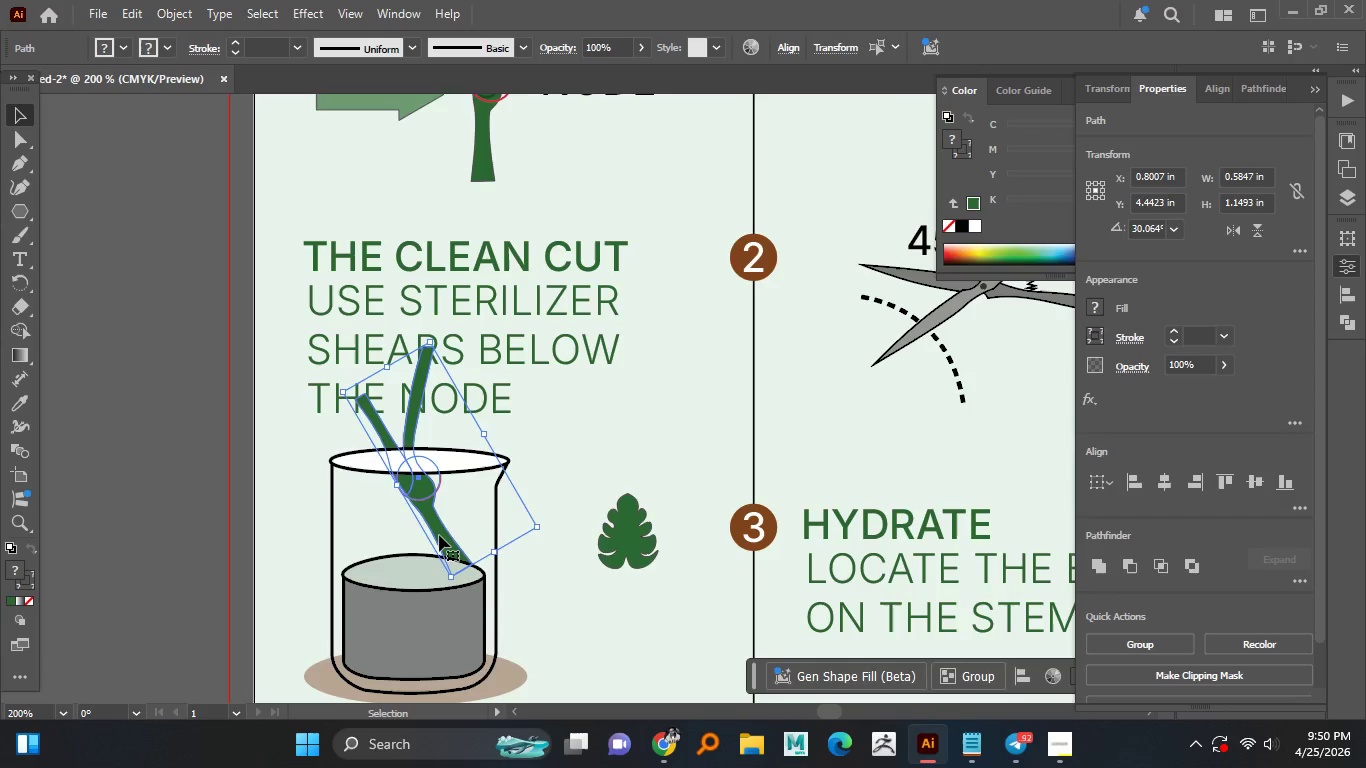 
left_click_drag(start_coordinate=[440, 534], to_coordinate=[411, 540])
 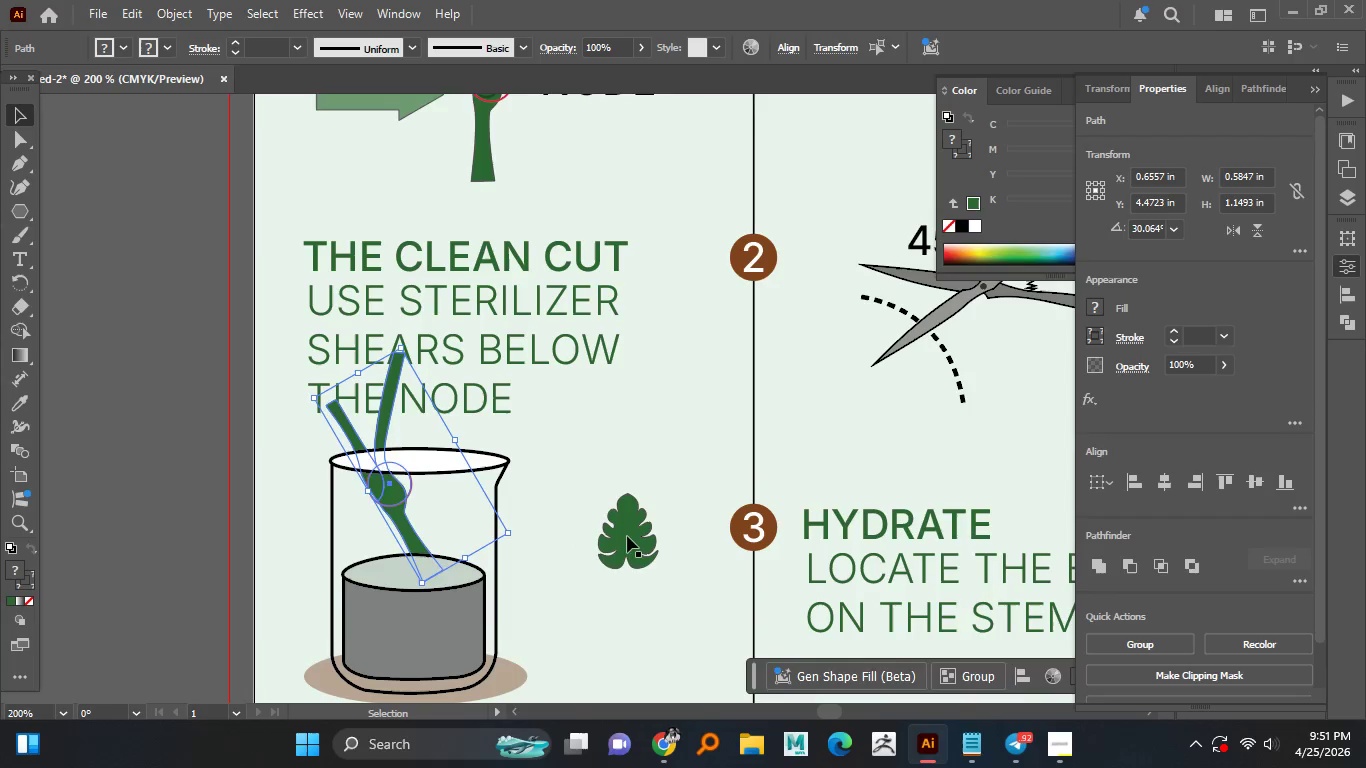 
left_click([627, 536])
 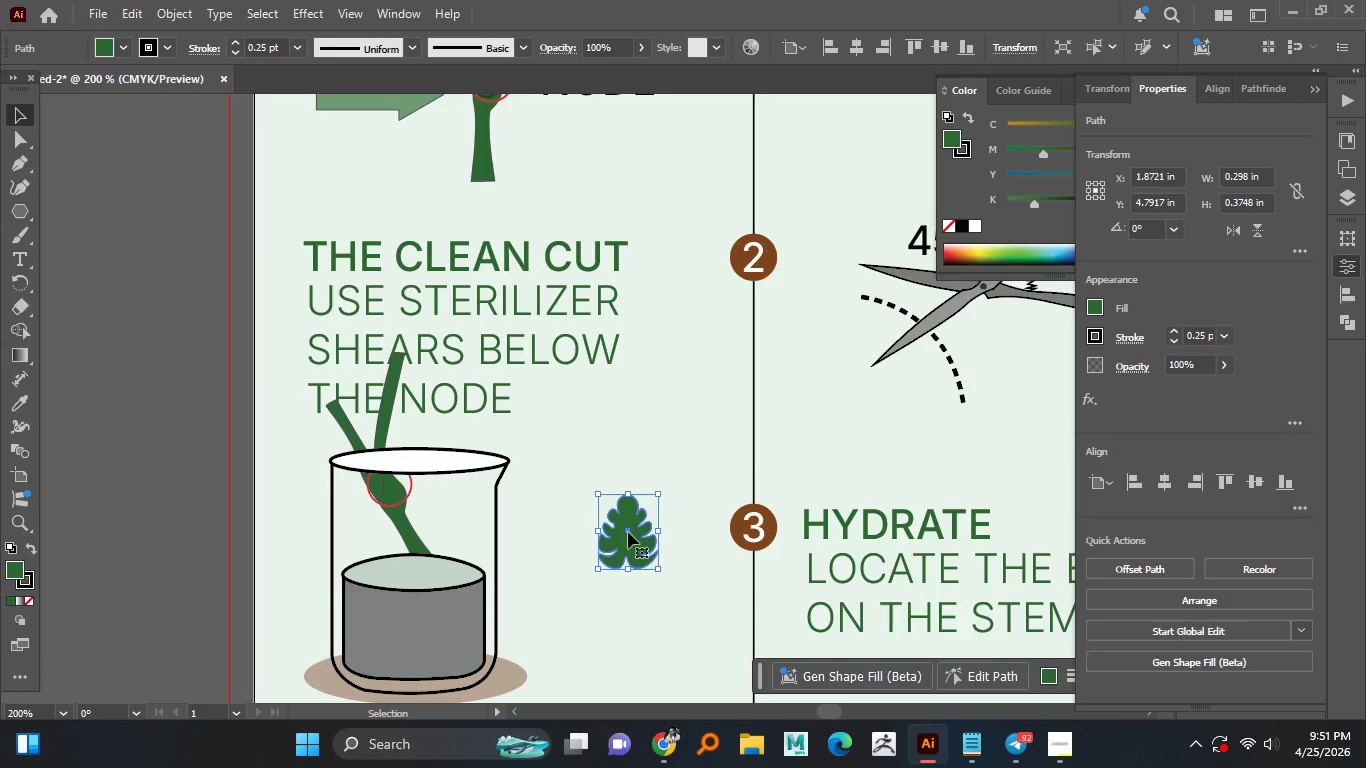 
left_click_drag(start_coordinate=[628, 532], to_coordinate=[314, 425])
 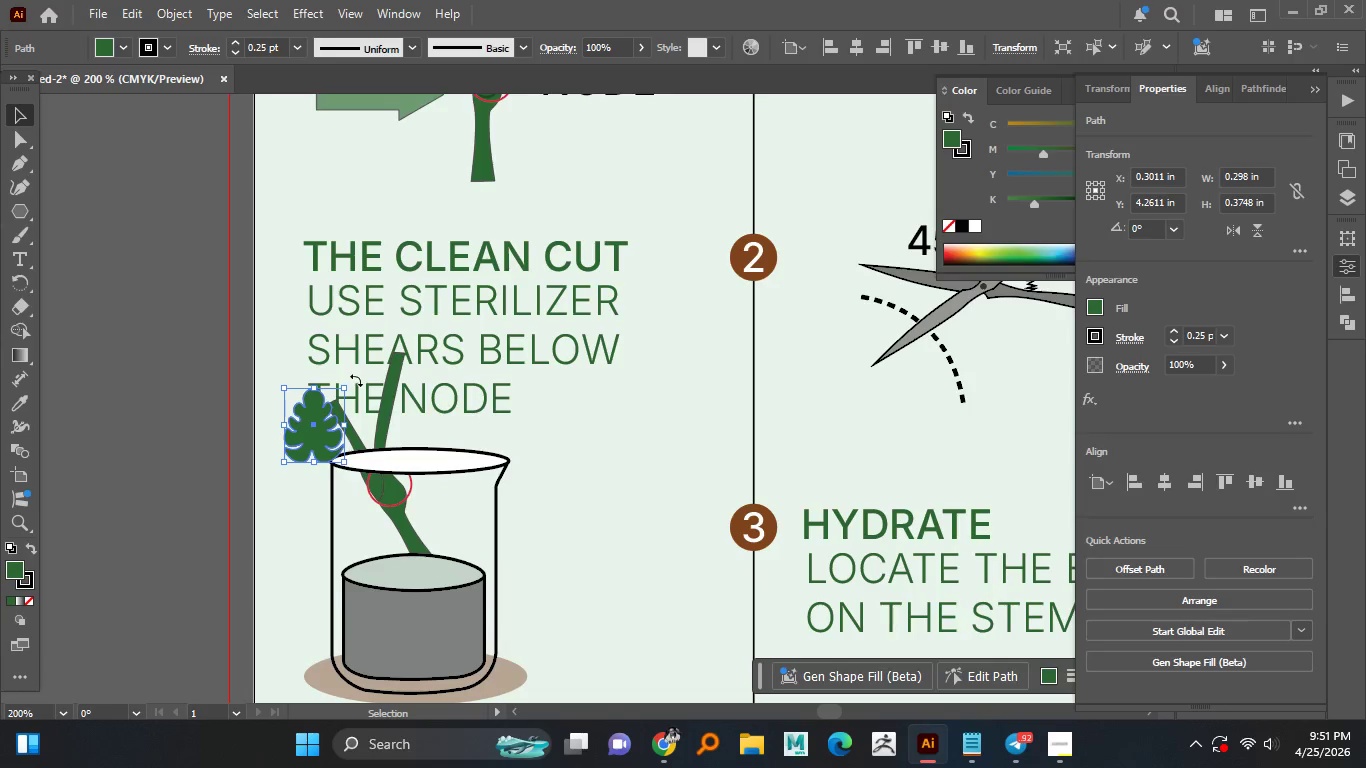 
left_click_drag(start_coordinate=[356, 380], to_coordinate=[251, 396])
 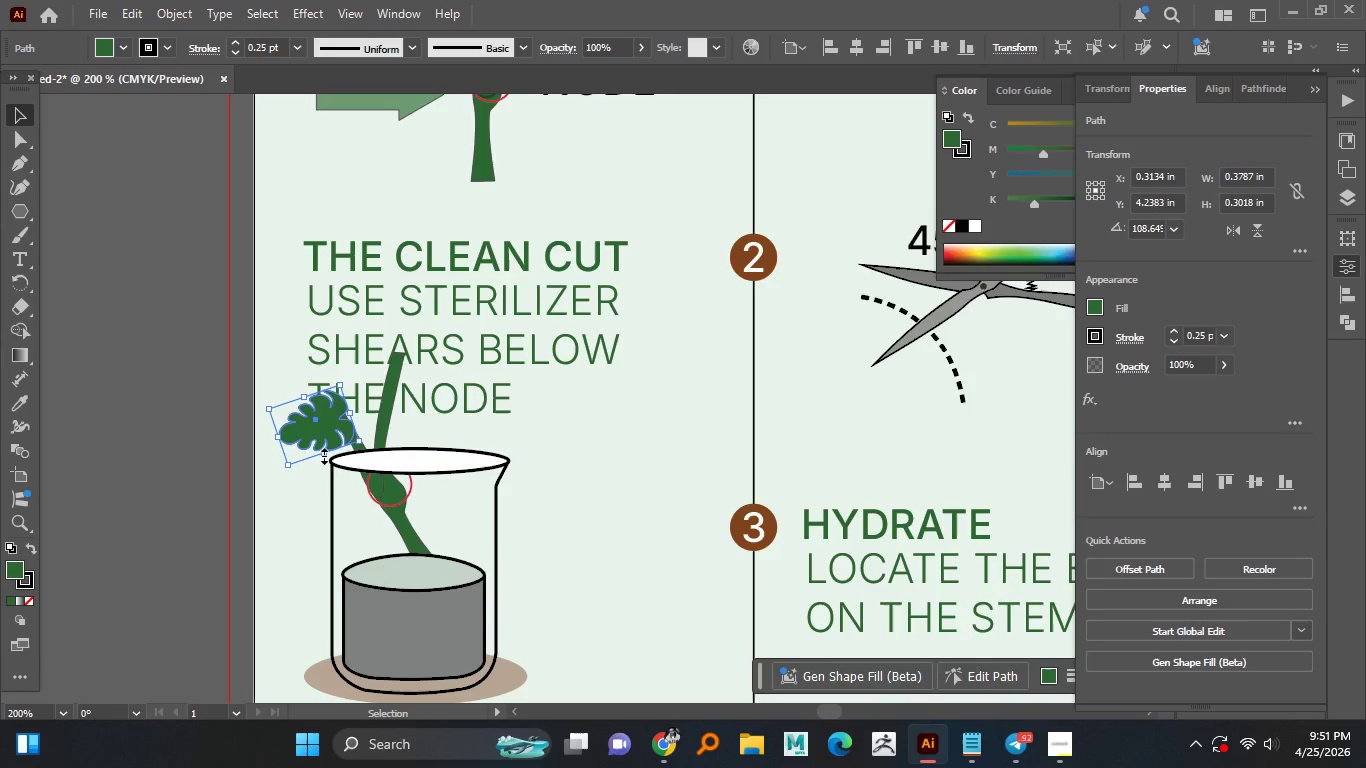 
left_click_drag(start_coordinate=[322, 454], to_coordinate=[329, 466])
 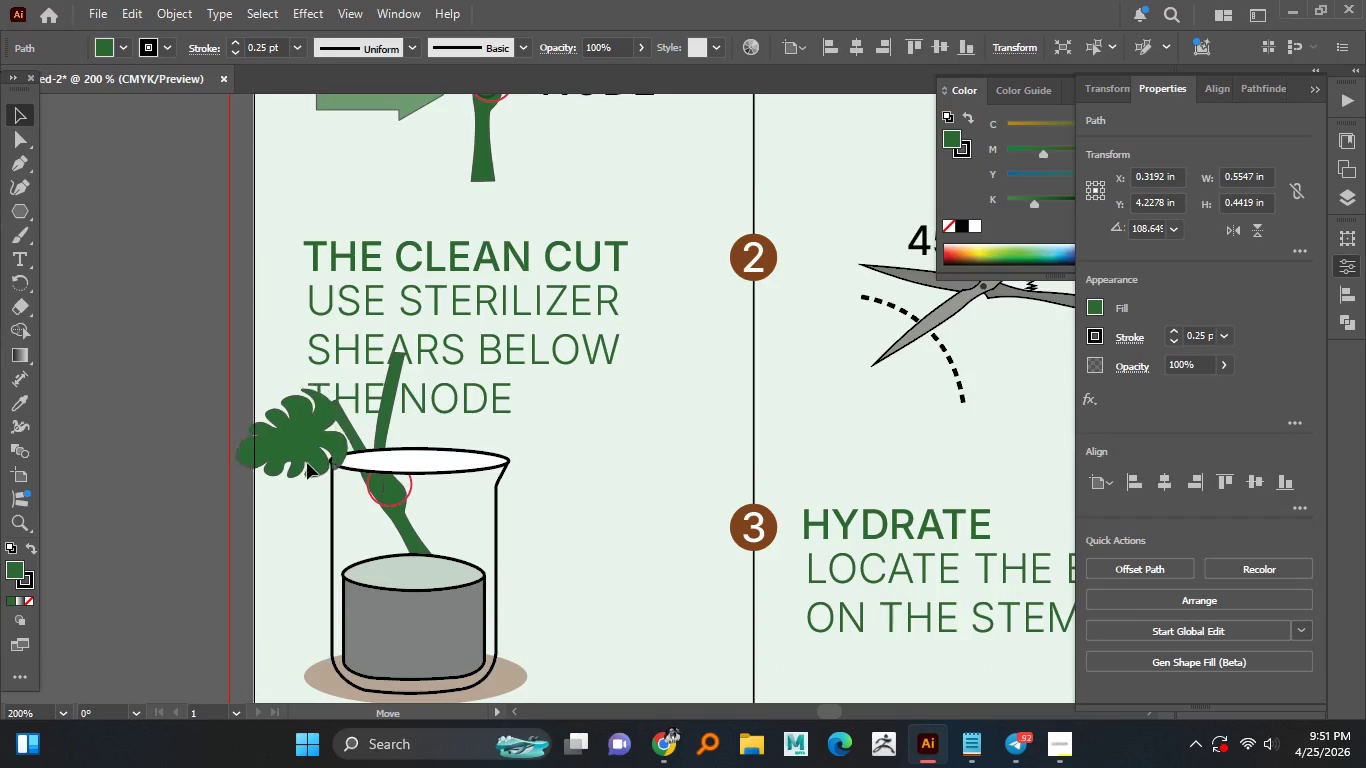 
hold_key(key=AltLeft, duration=0.64)
 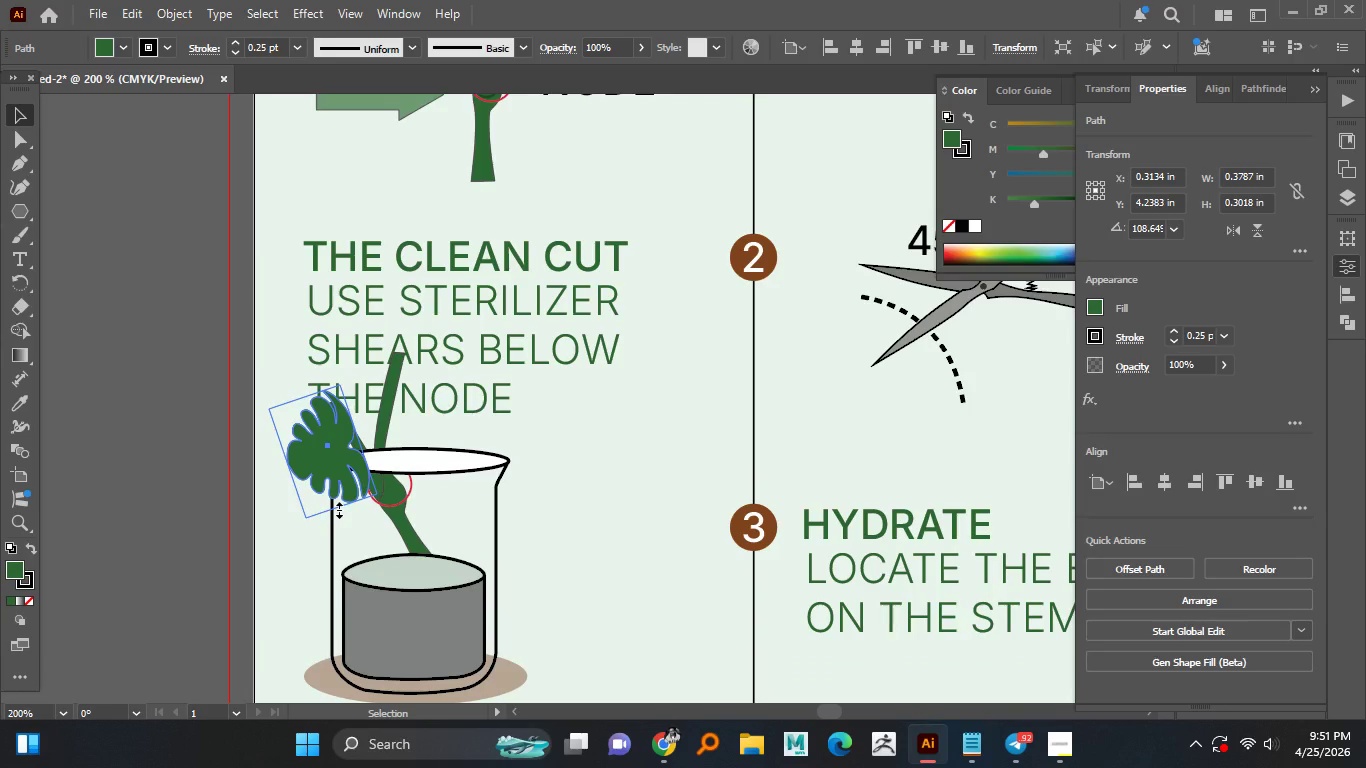 
hold_key(key=AltLeft, duration=2.67)
 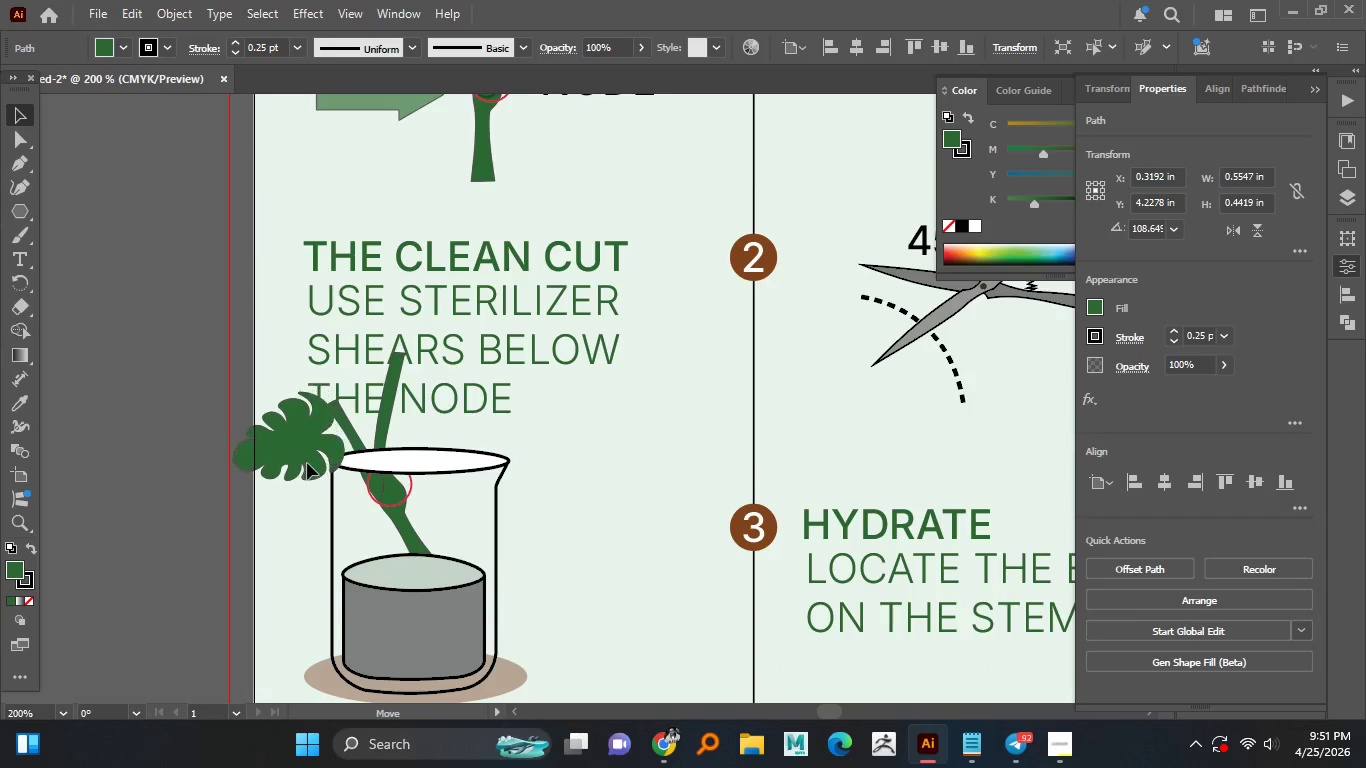 
hold_key(key=ShiftLeft, duration=1.52)
 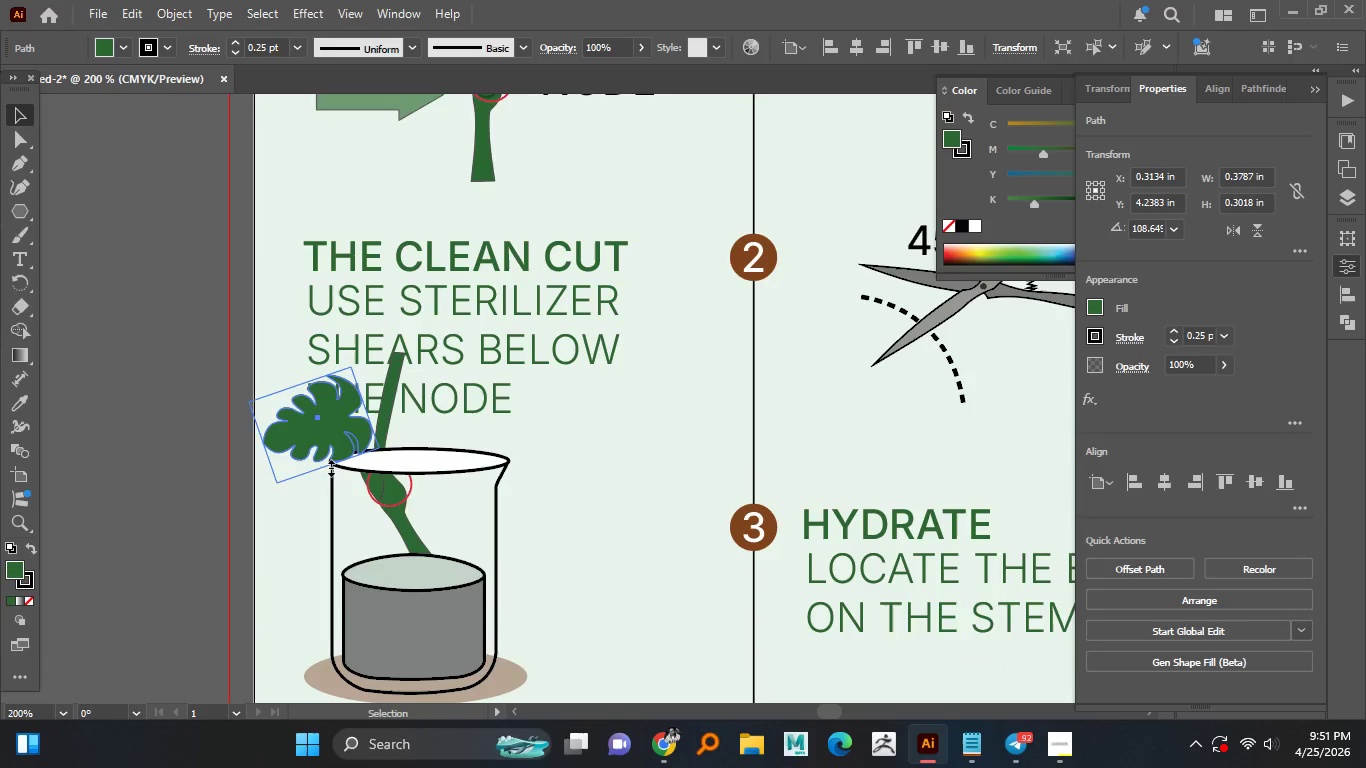 
hold_key(key=ShiftLeft, duration=0.98)
 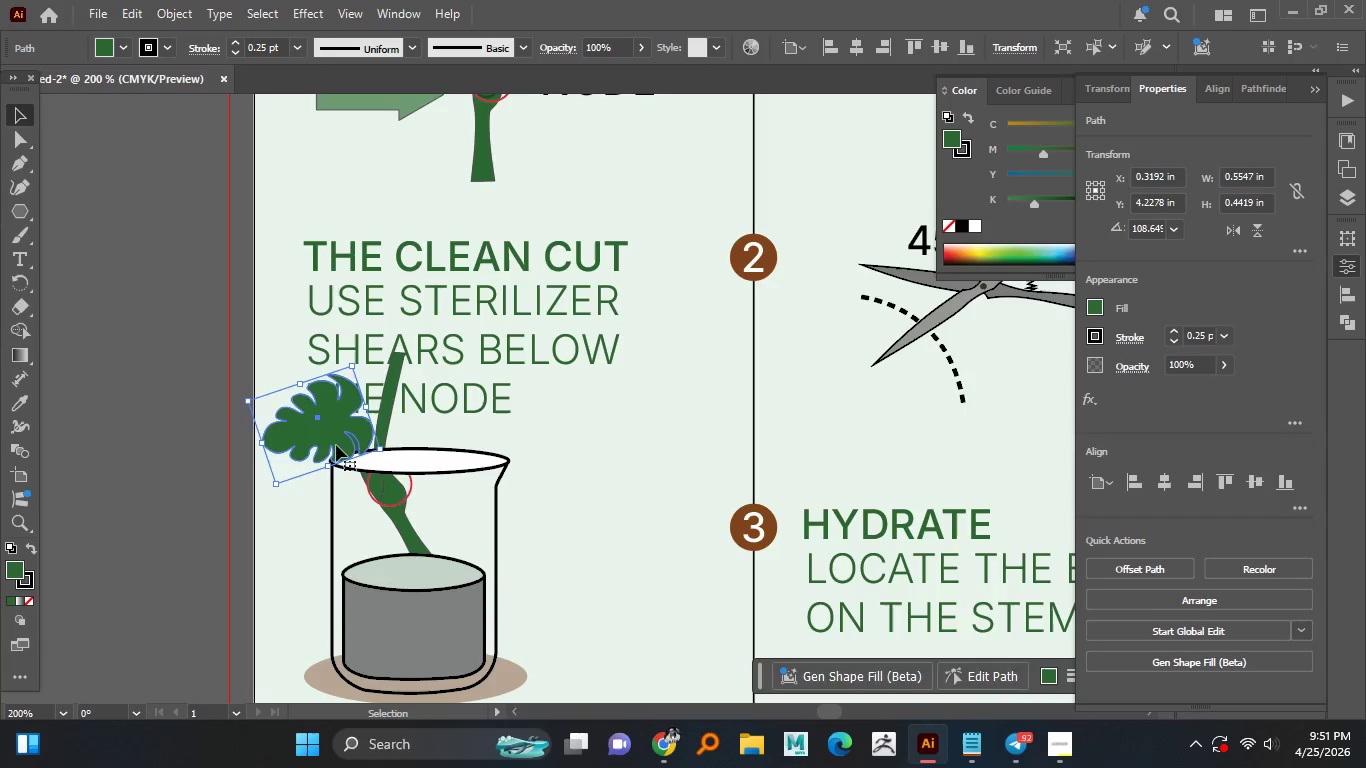 
left_click_drag(start_coordinate=[336, 445], to_coordinate=[322, 437])
 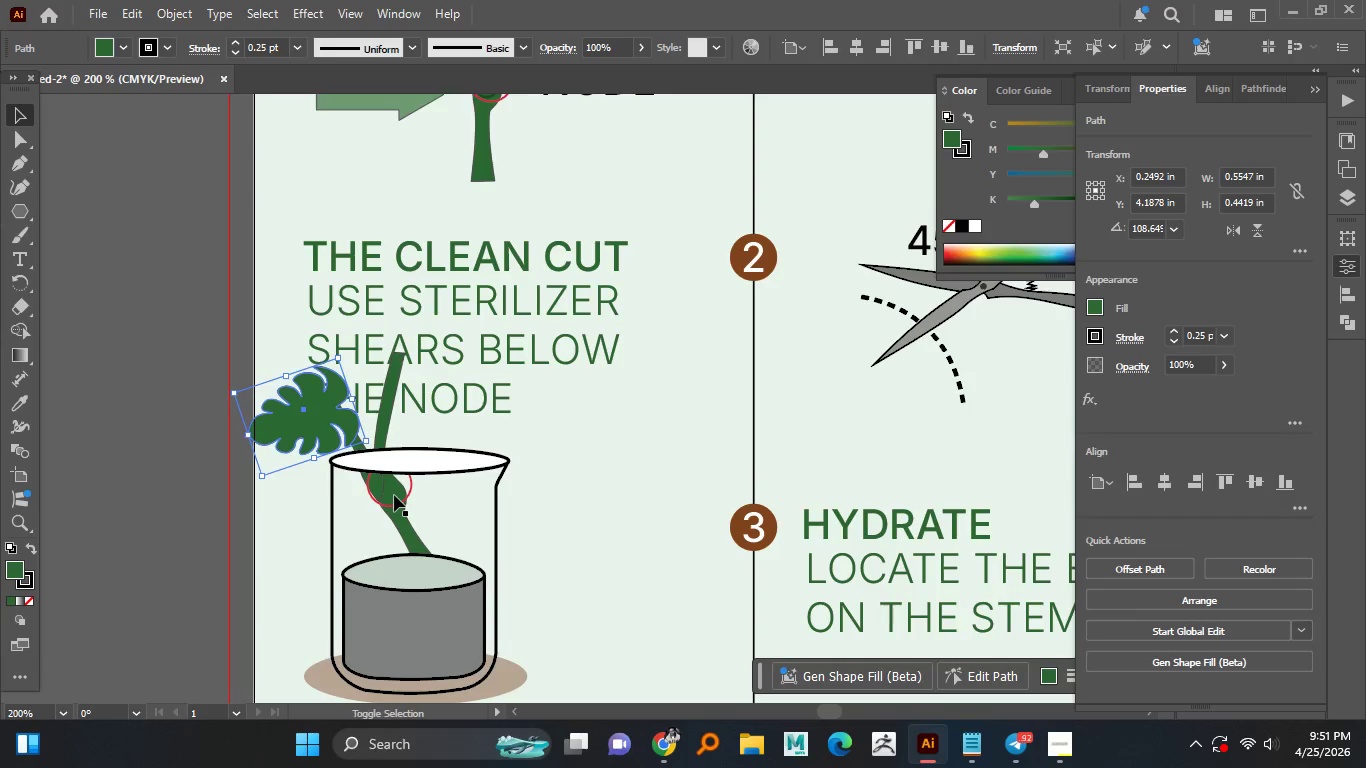 
hold_key(key=ShiftLeft, duration=0.86)
 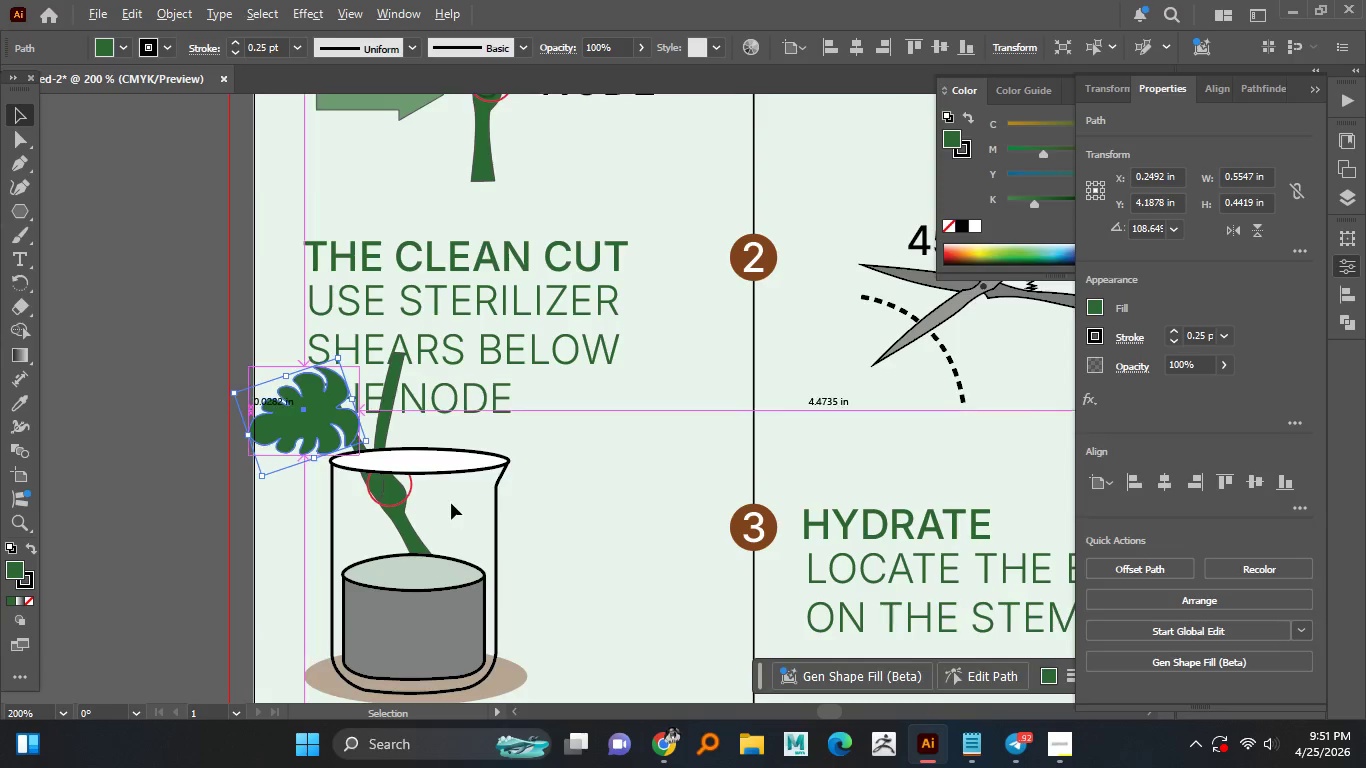 
hold_key(key=AltLeft, duration=0.81)
 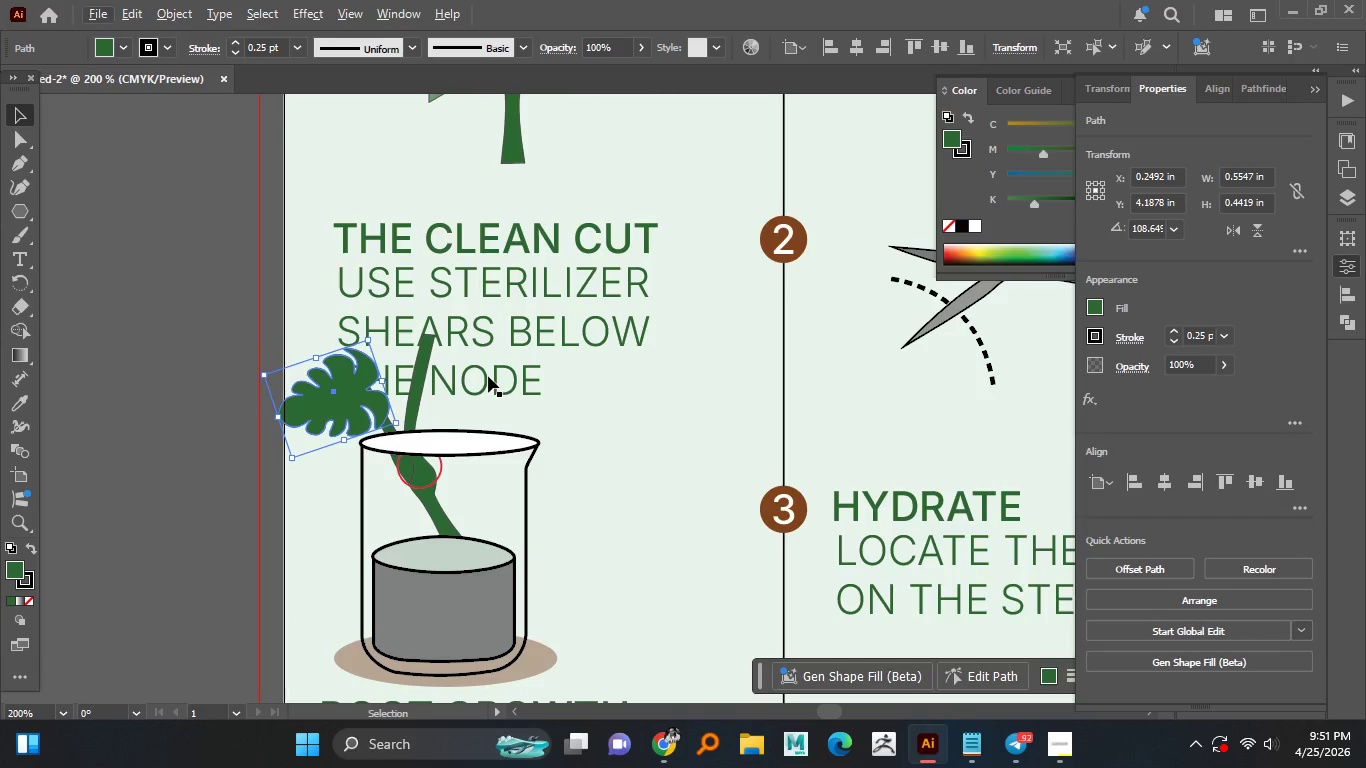 
left_click([488, 376])
 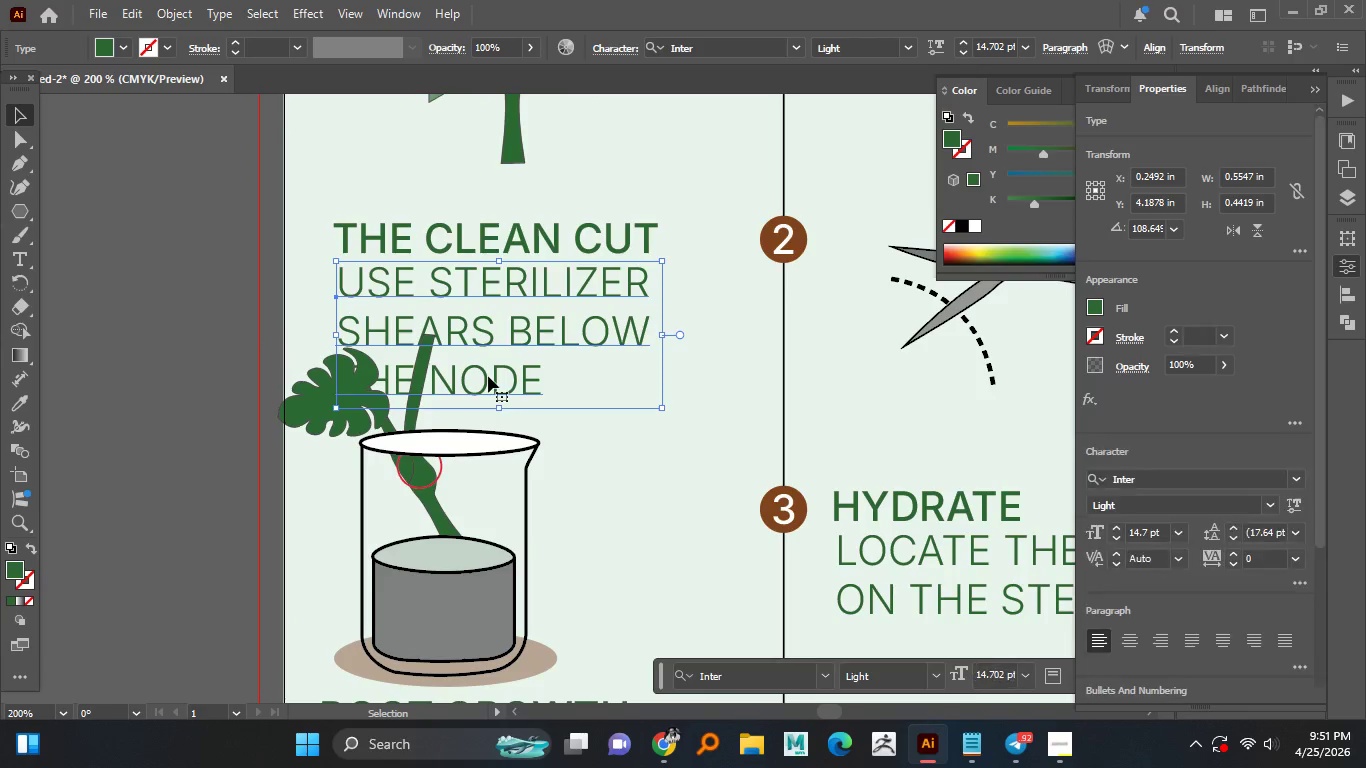 
key(Control+2)
 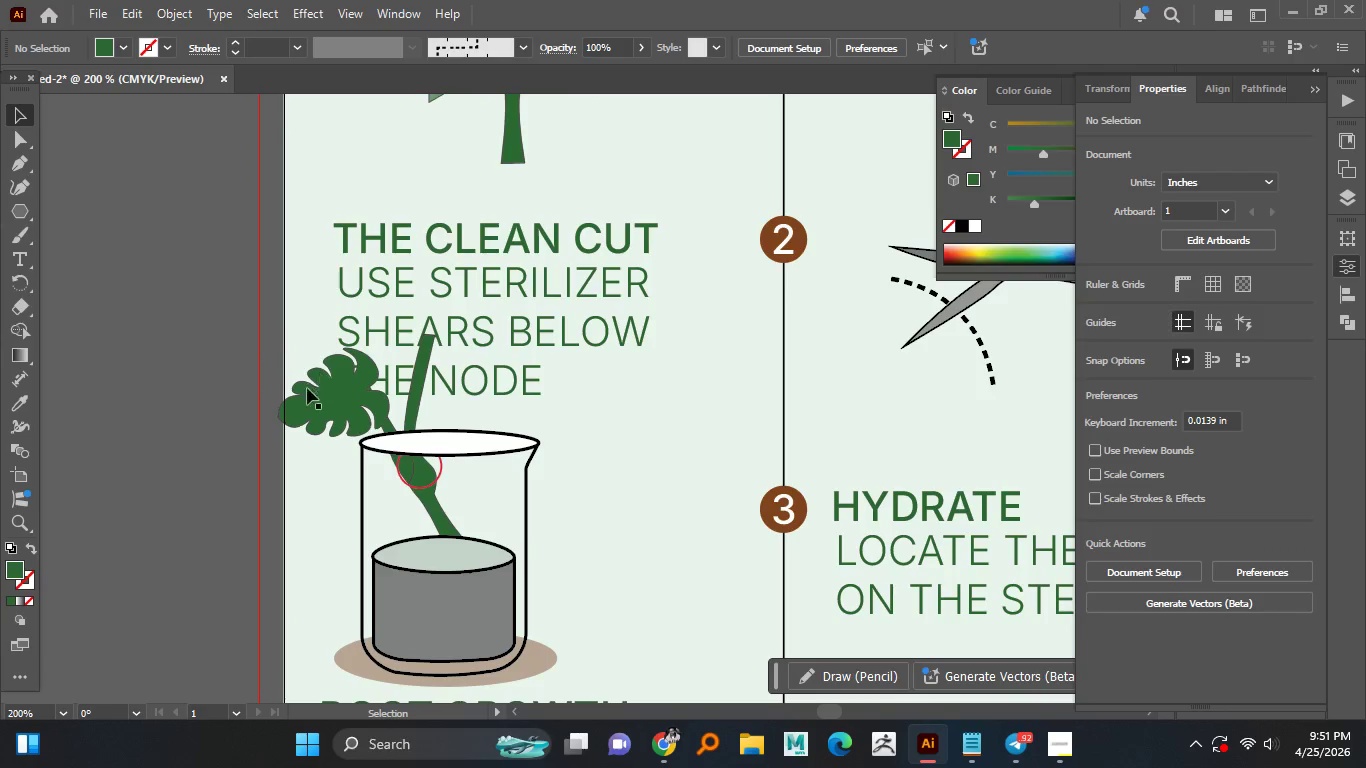 
left_click_drag(start_coordinate=[305, 356], to_coordinate=[501, 612])
 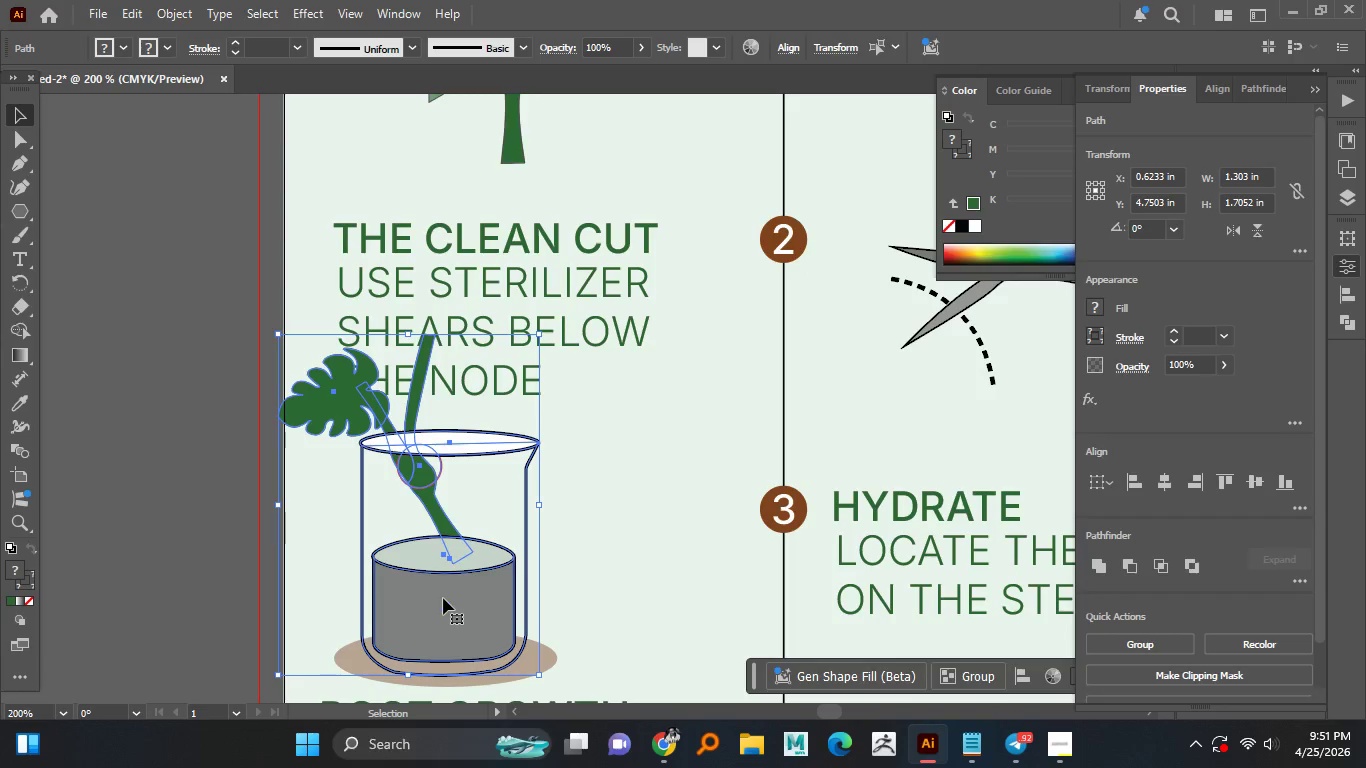 
left_click_drag(start_coordinate=[447, 586], to_coordinate=[511, 601])
 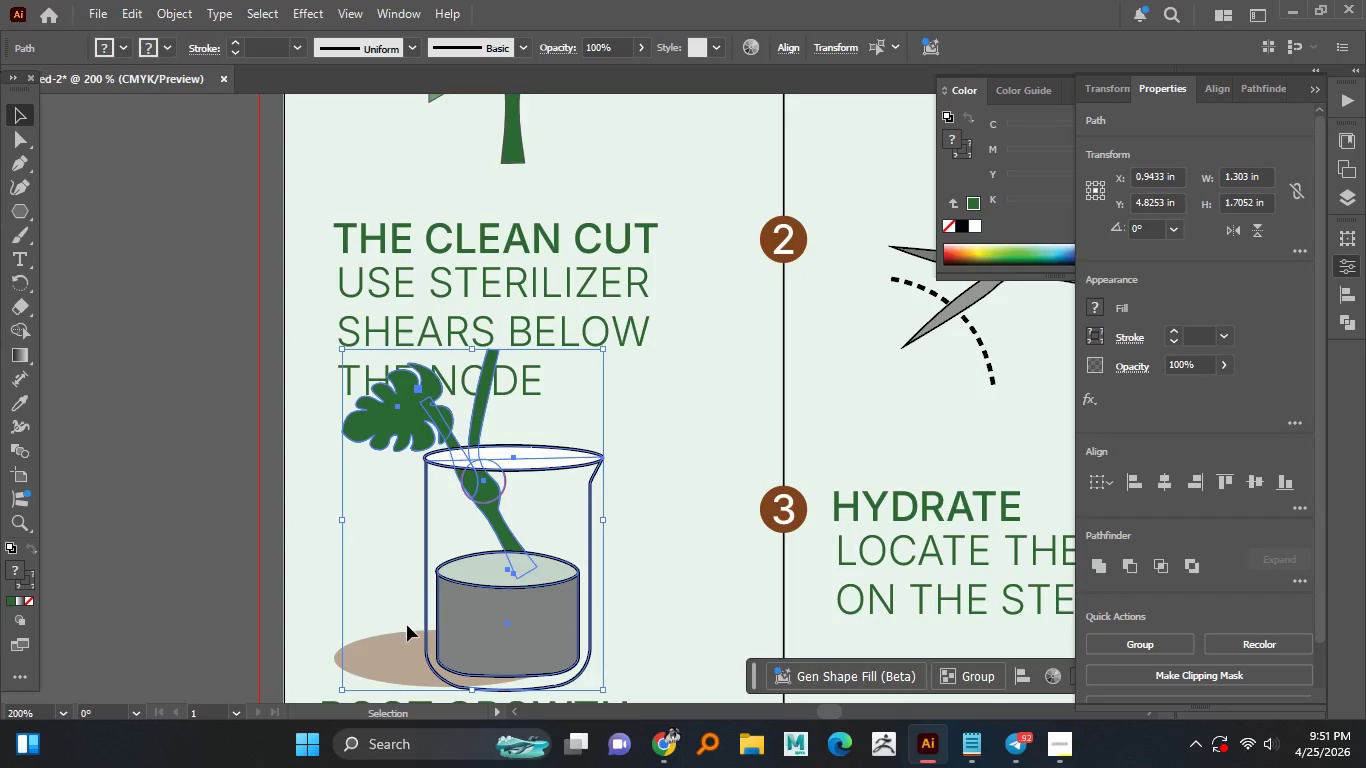 
key(Shift+ShiftLeft)
 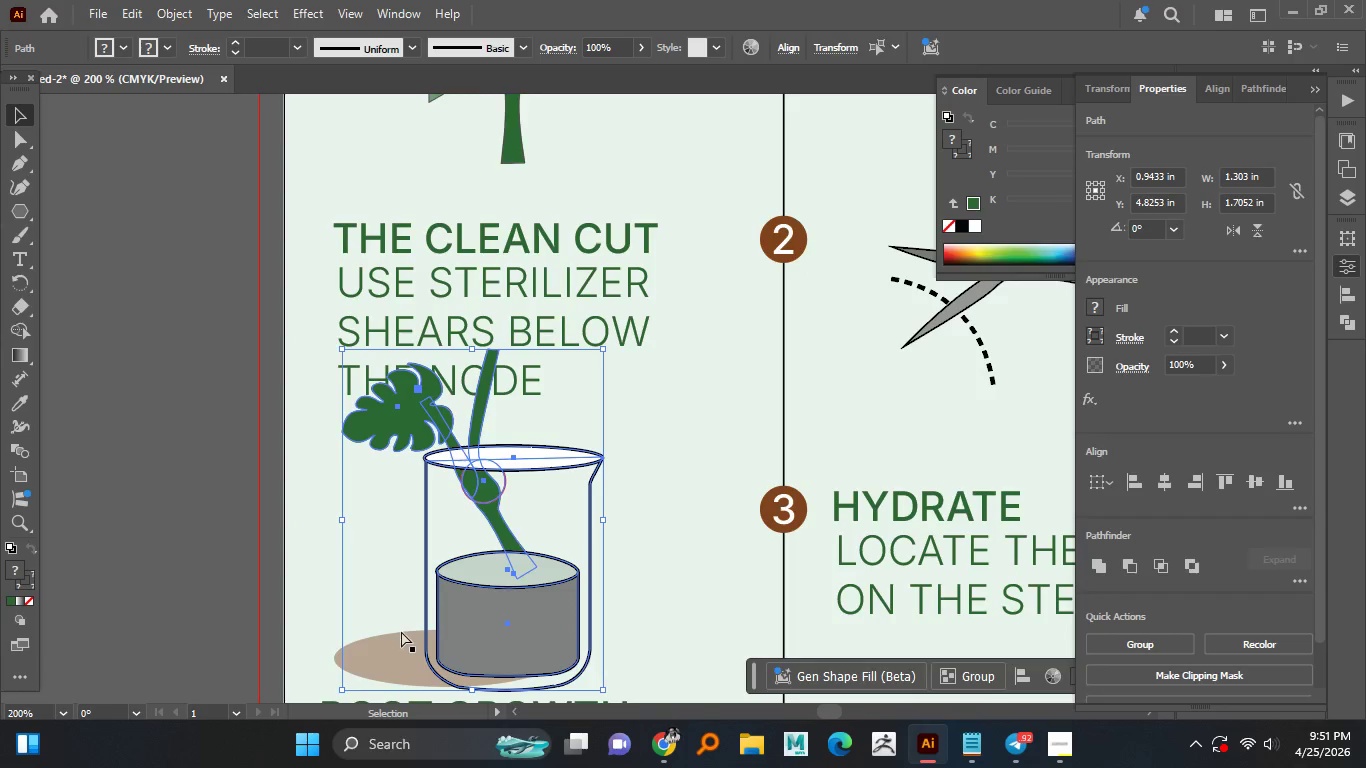 
key(Control+Z)
 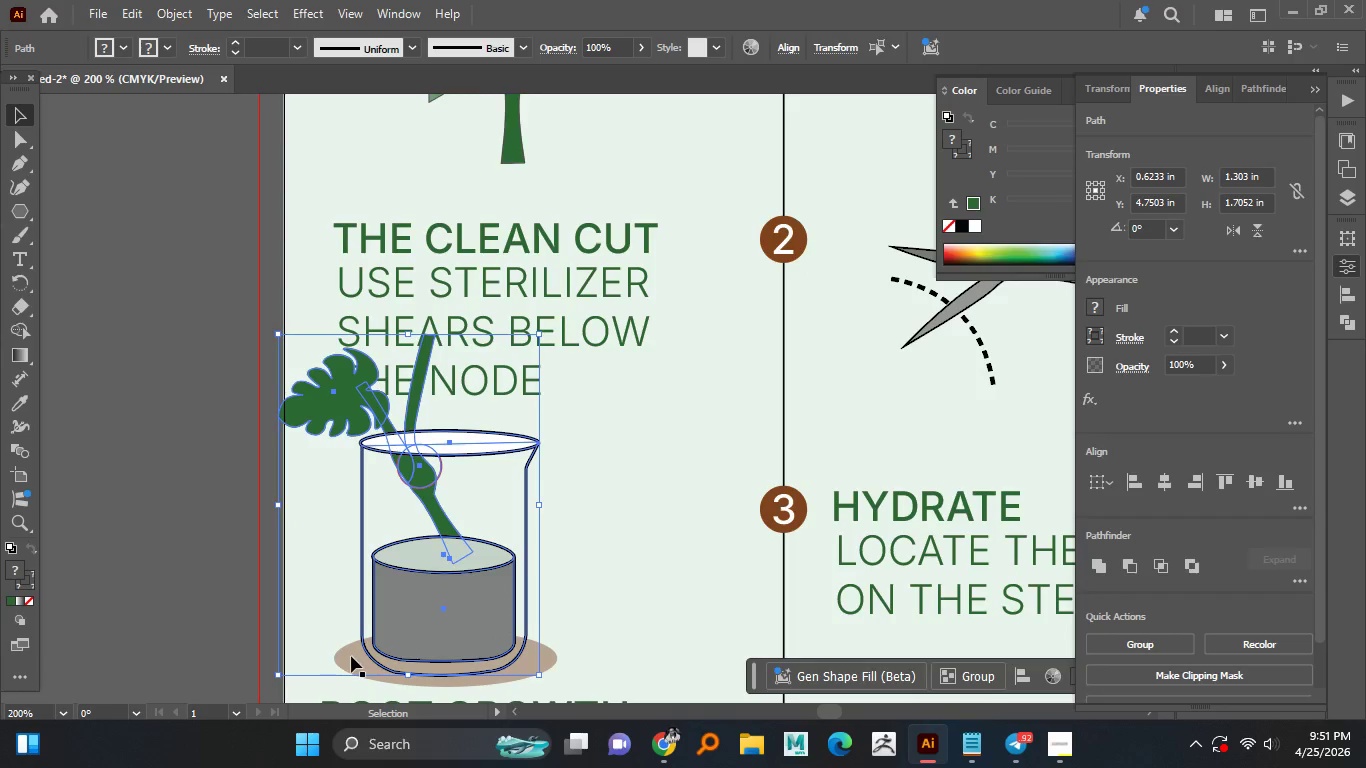 
hold_key(key=ShiftLeft, duration=0.61)
left_click([350, 655])
 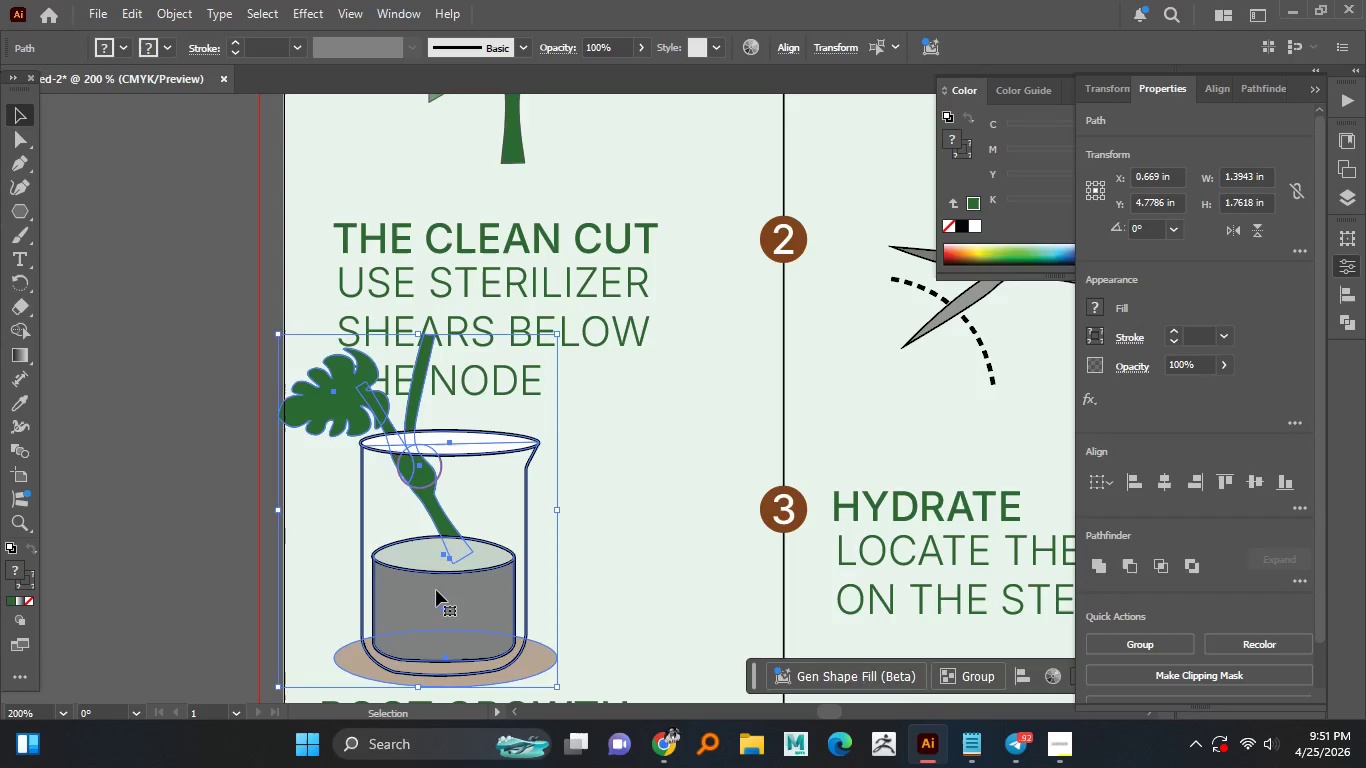 
left_click_drag(start_coordinate=[440, 592], to_coordinate=[543, 604])
 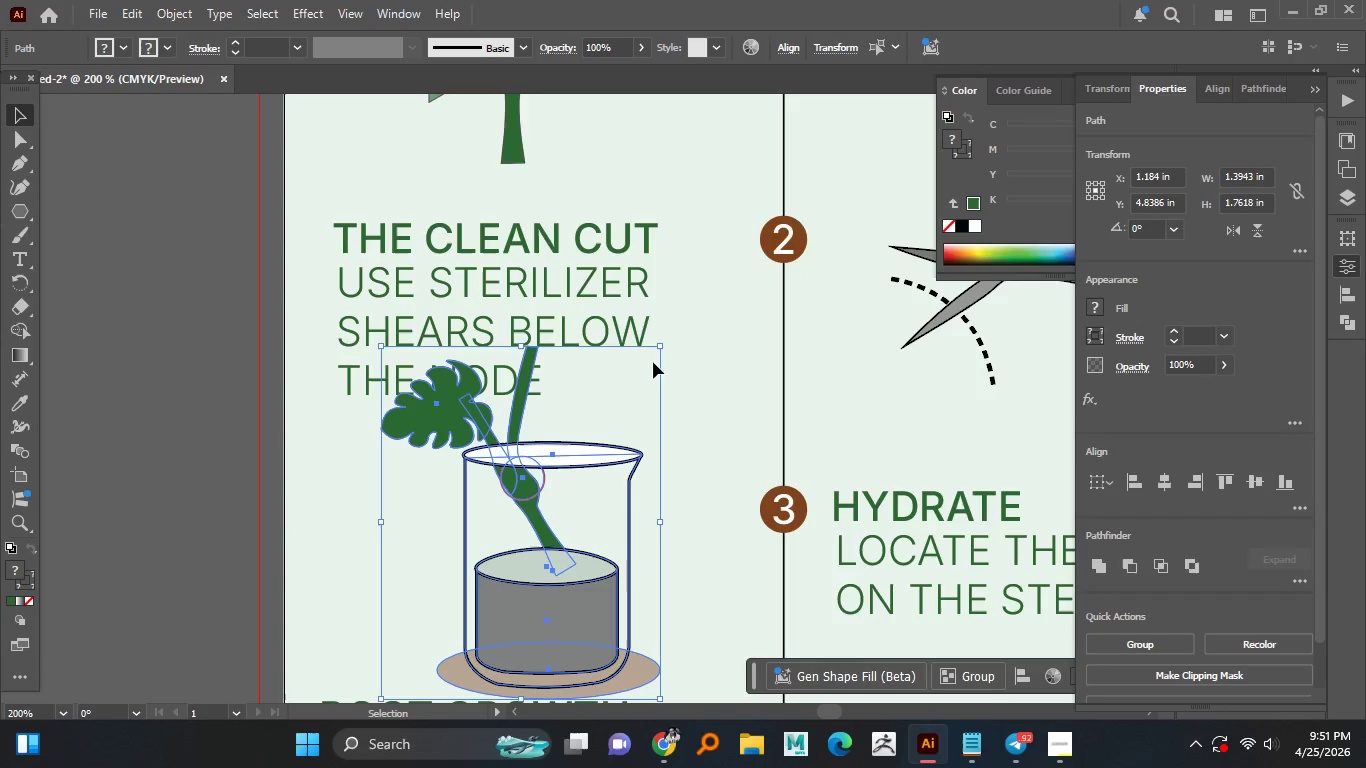 
hold_key(key=ShiftLeft, duration=1.31)
left_click_drag(start_coordinate=[661, 344], to_coordinate=[593, 448])
 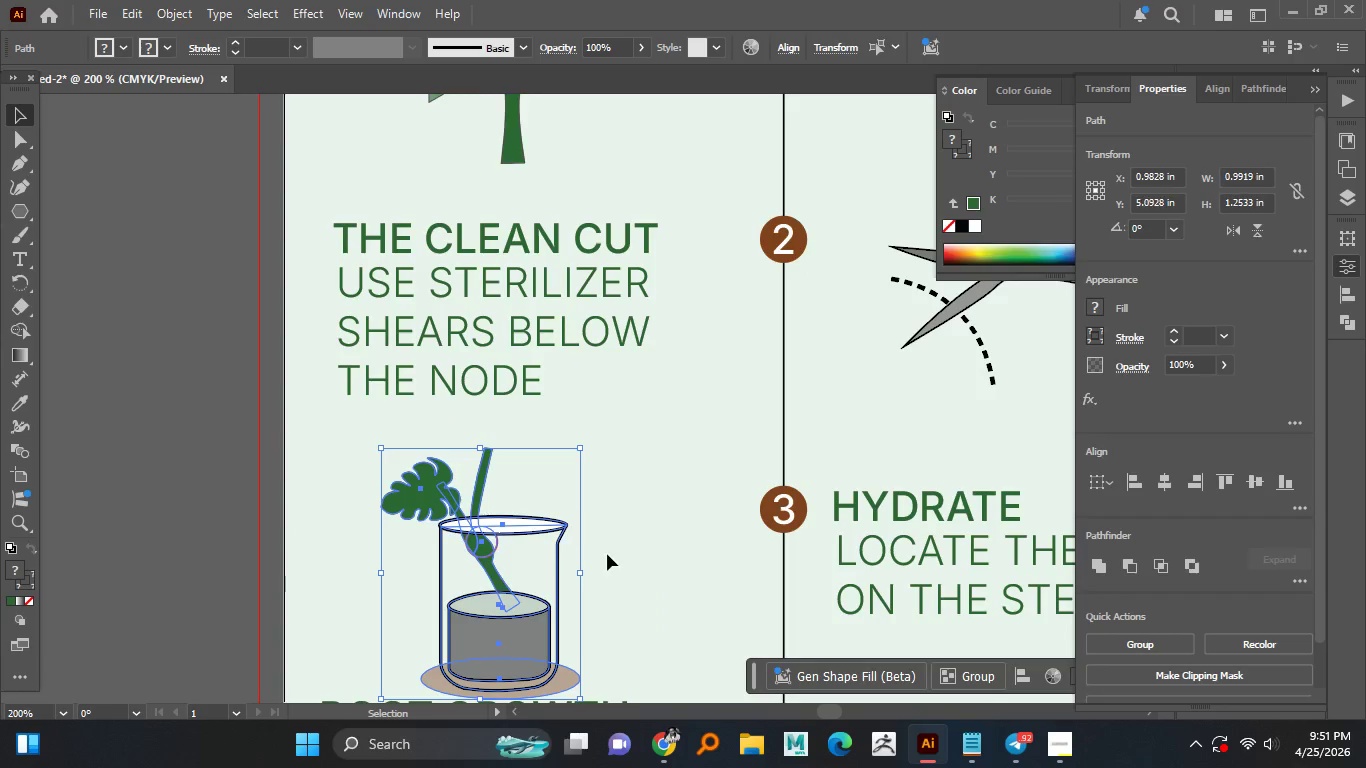 
hold_key(key=AltLeft, duration=1.11)
 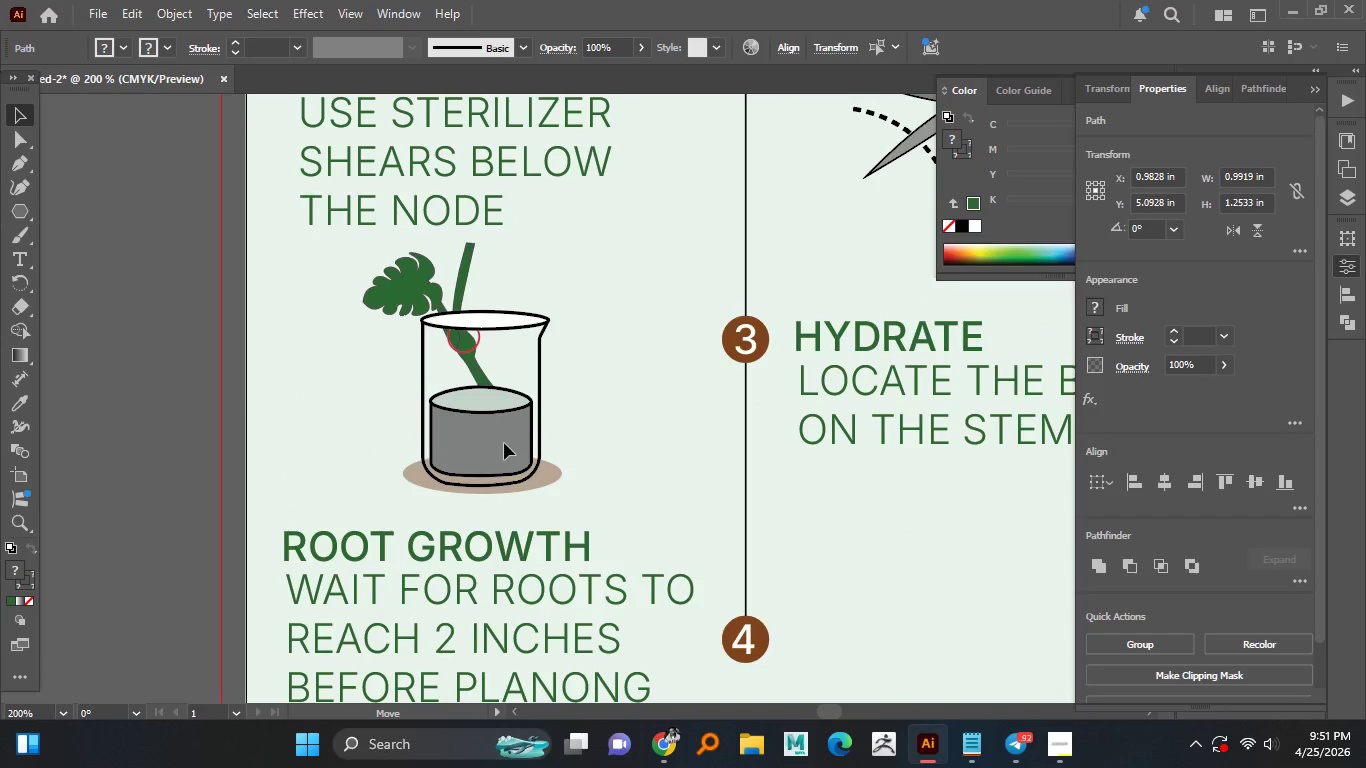 
hold_key(key=AltLeft, duration=4.49)
left_click_drag(start_coordinate=[484, 478], to_coordinate=[504, 446])
 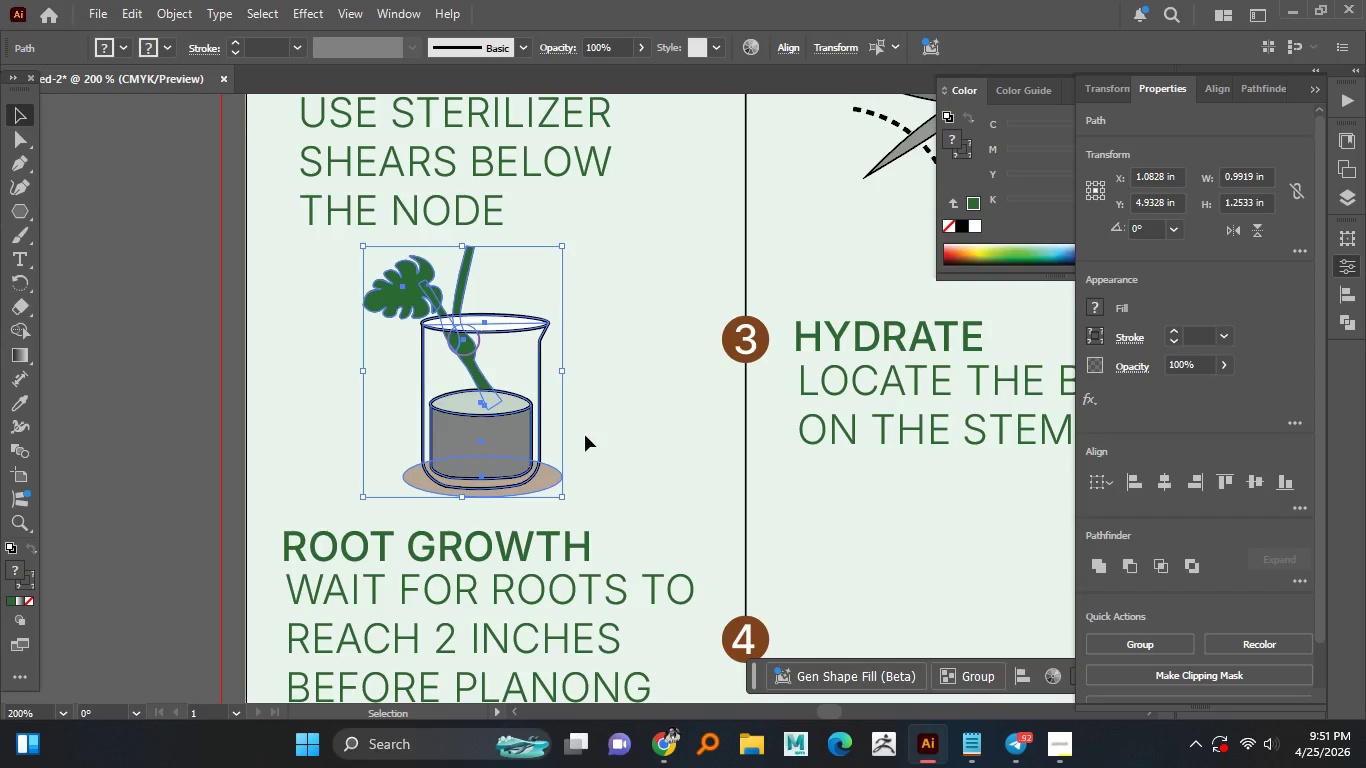 
hold_key(key=AltLeft, duration=0.95)
scroll: coordinate [580, 437], scroll_direction: up, amount: 1.0
 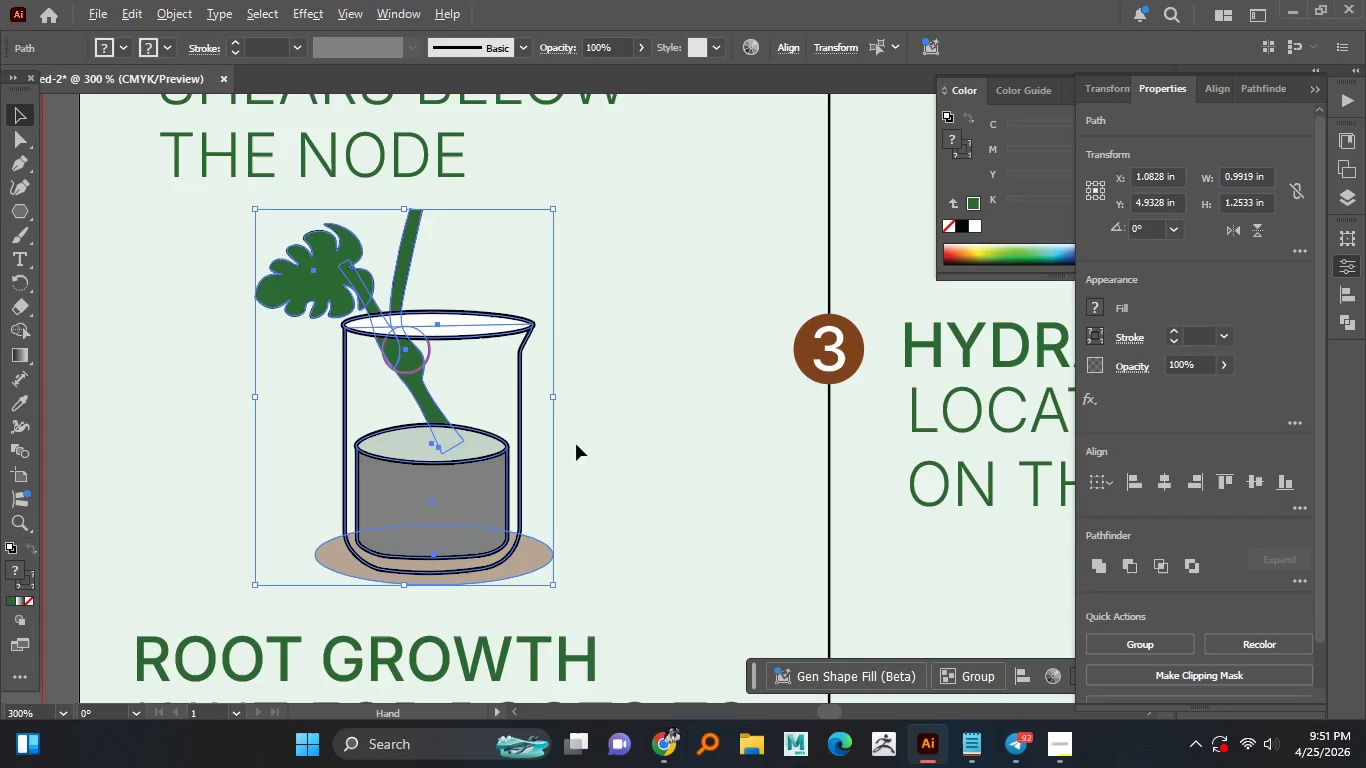 
left_click([583, 423])
 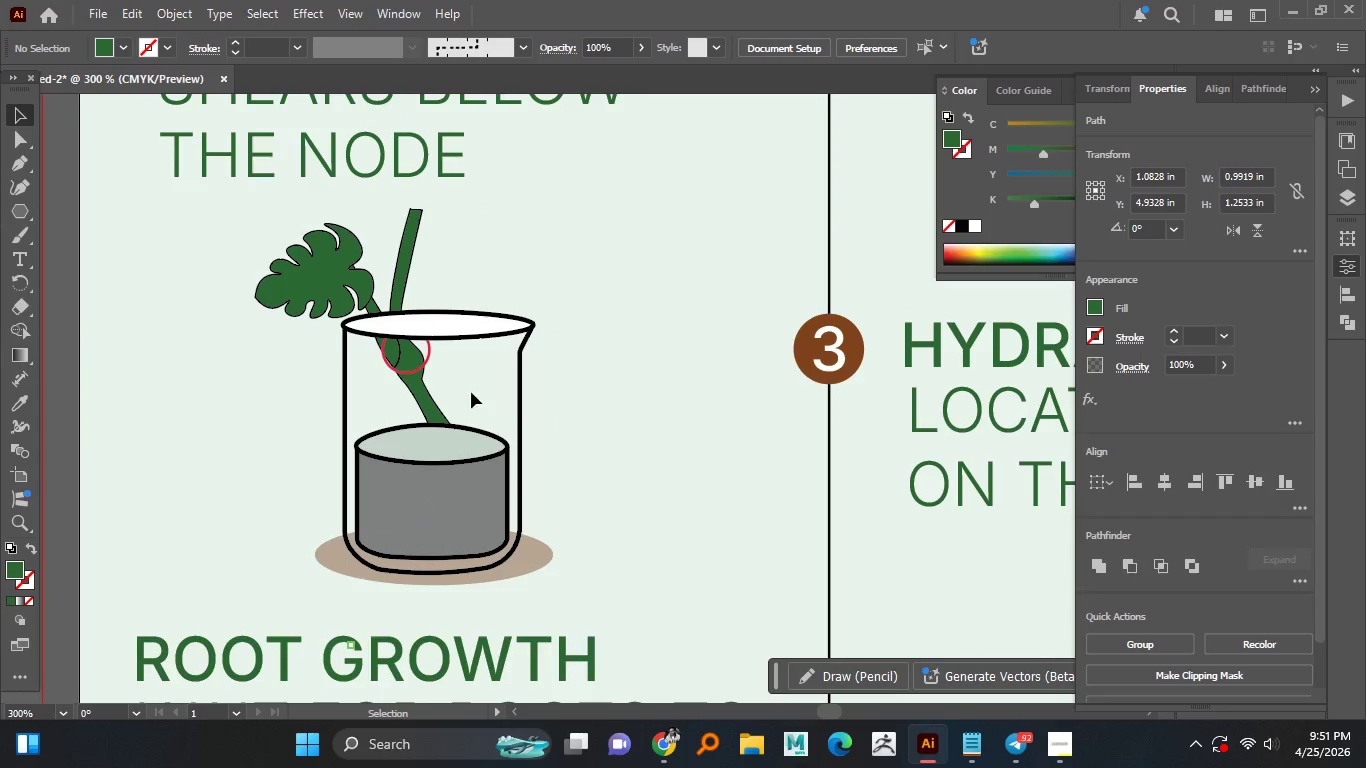 
hold_key(key=AltLeft, duration=1.41)
scroll: coordinate [414, 343], scroll_direction: up, amount: 2.0
 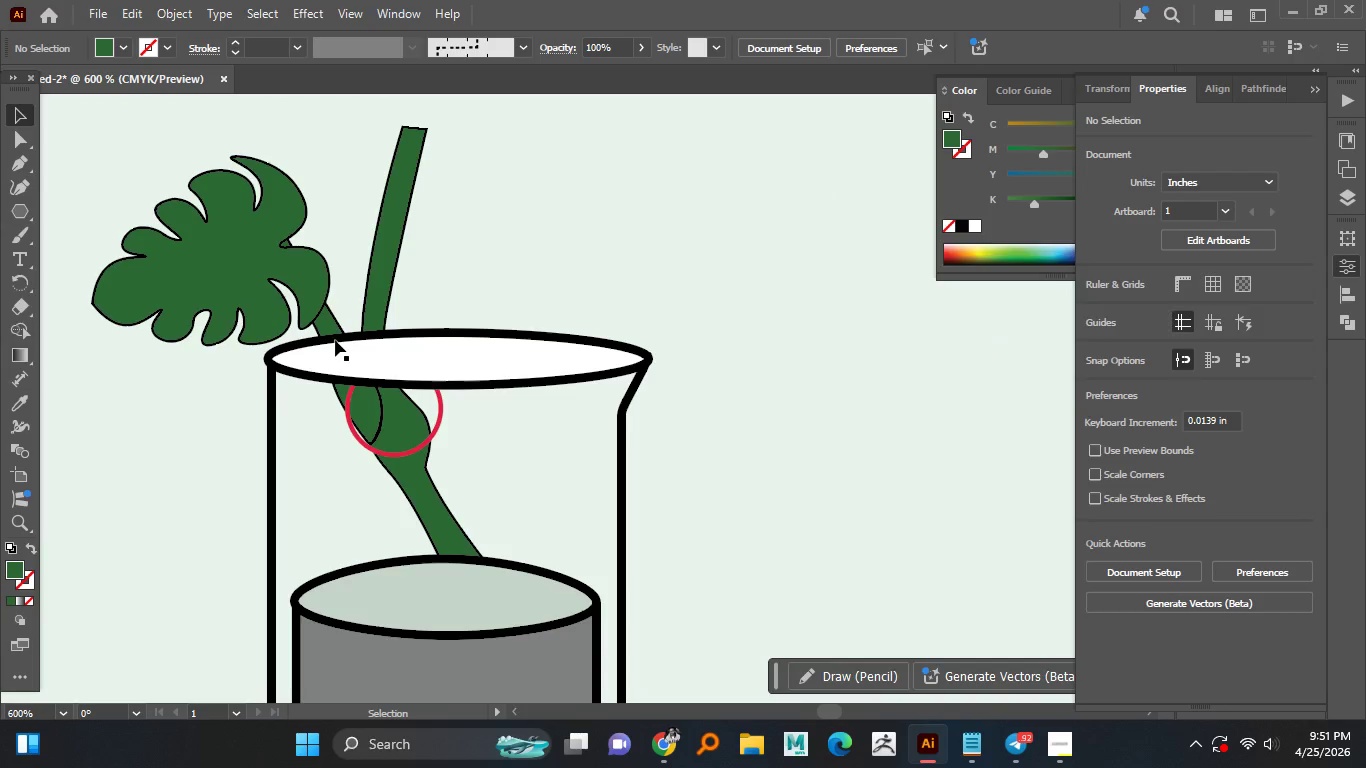 
left_click([335, 340])
 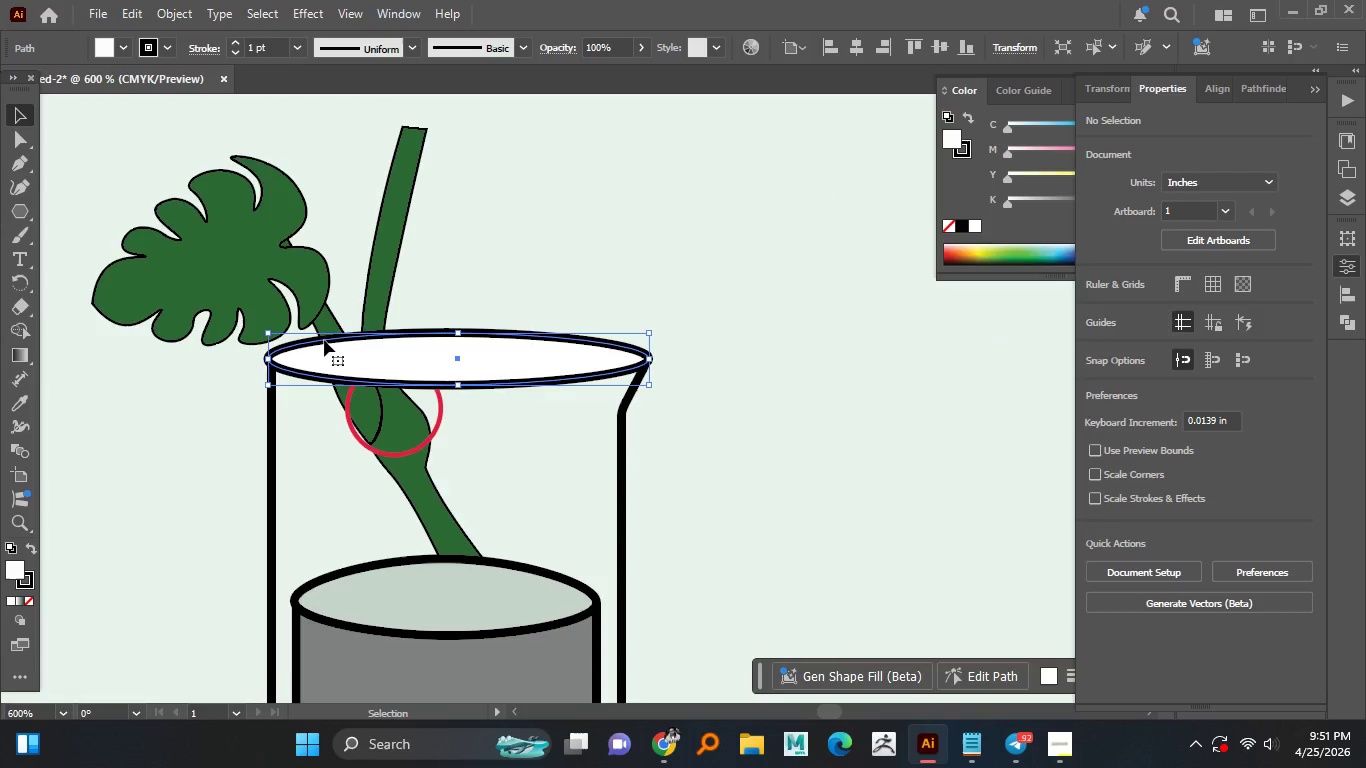 
hold_key(key=AltLeft, duration=0.78)
scroll: coordinate [322, 339], scroll_direction: up, amount: 2.0
 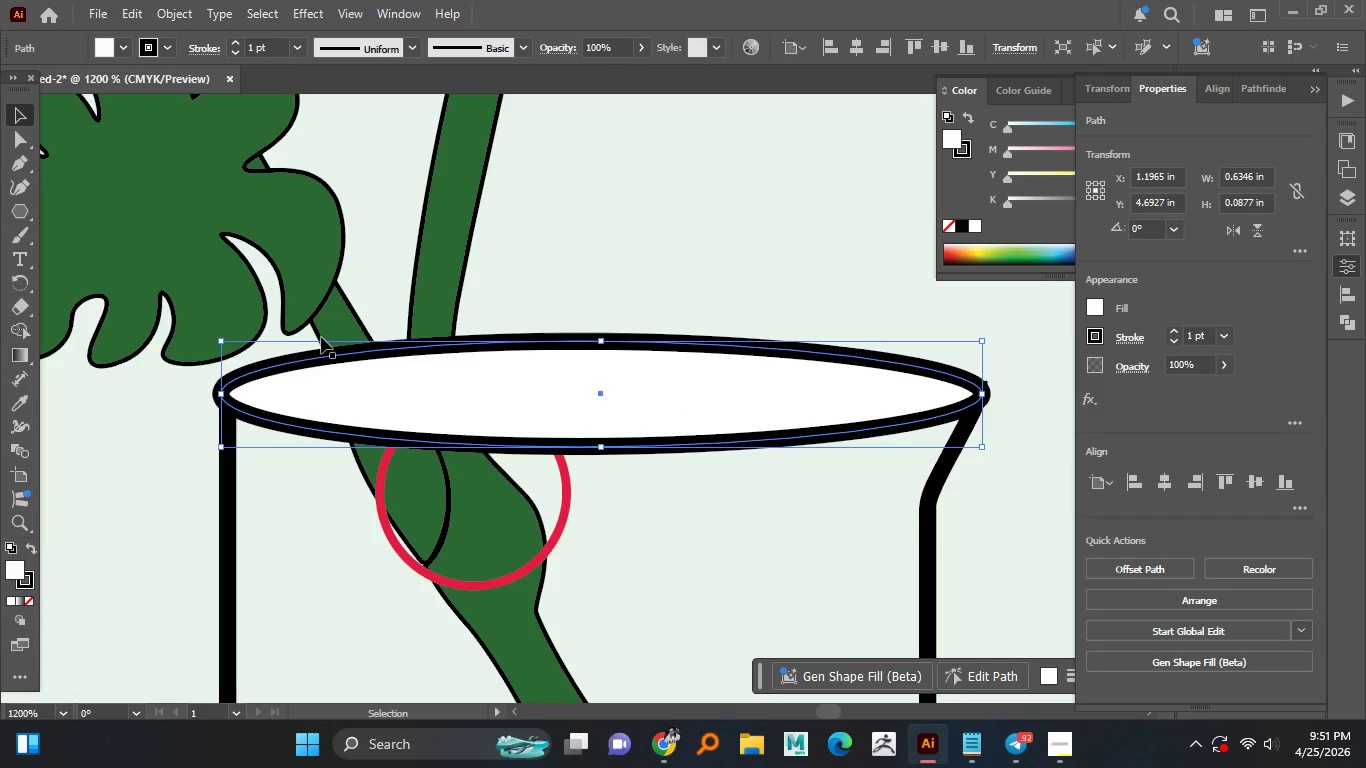 
hold_key(key=AltLeft, duration=1.39)
scroll: coordinate [444, 235], scroll_direction: down, amount: 2.0
 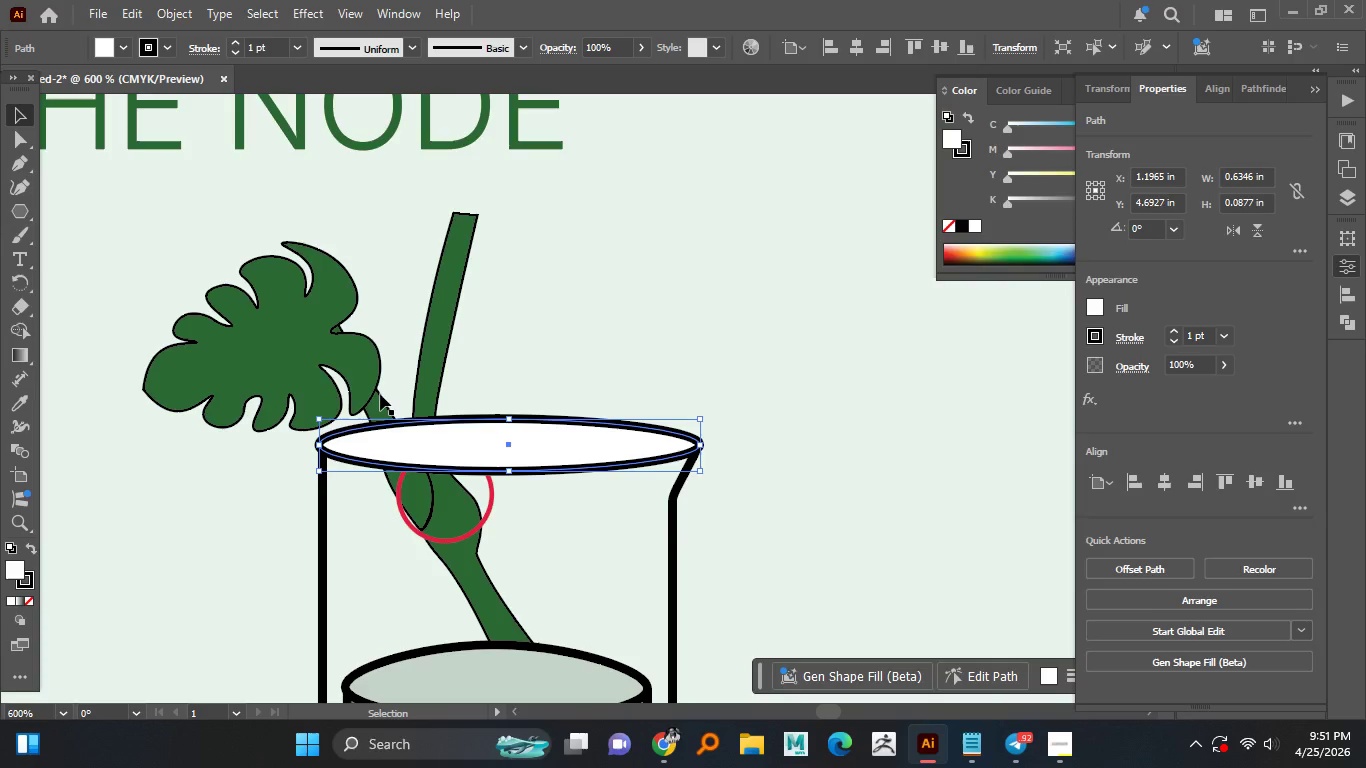 
hold_key(key=ShiftLeft, duration=1.52)
left_click([470, 566])
 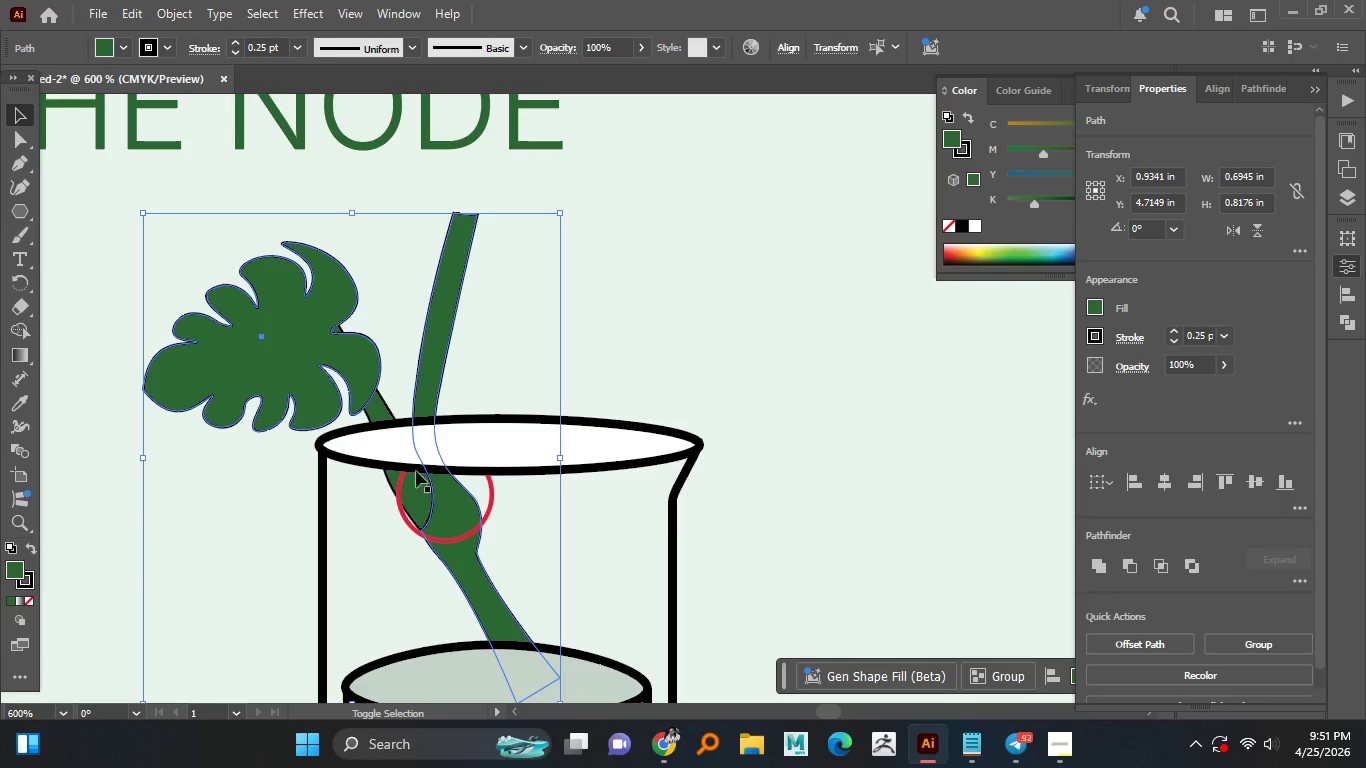 
hold_key(key=ShiftLeft, duration=1.31)
 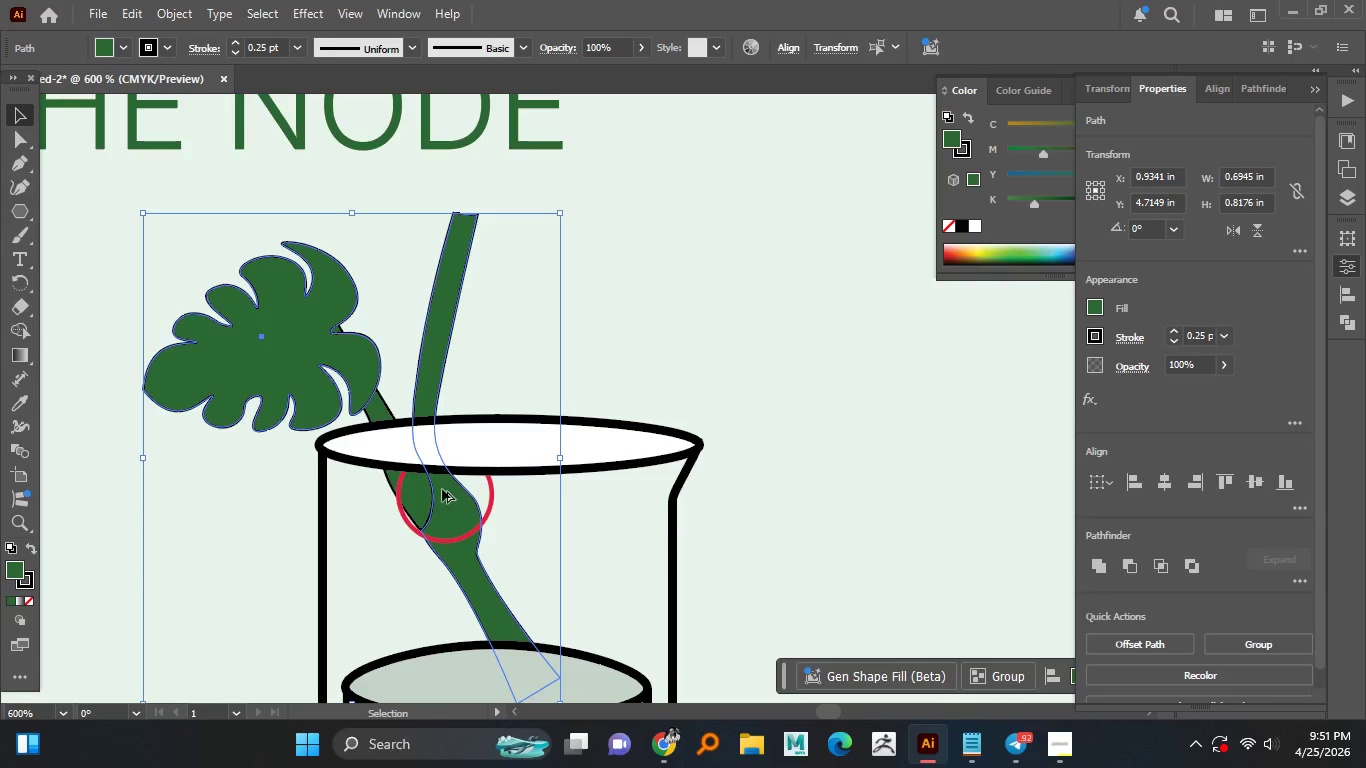 
hold_key(key=AltLeft, duration=0.67)
 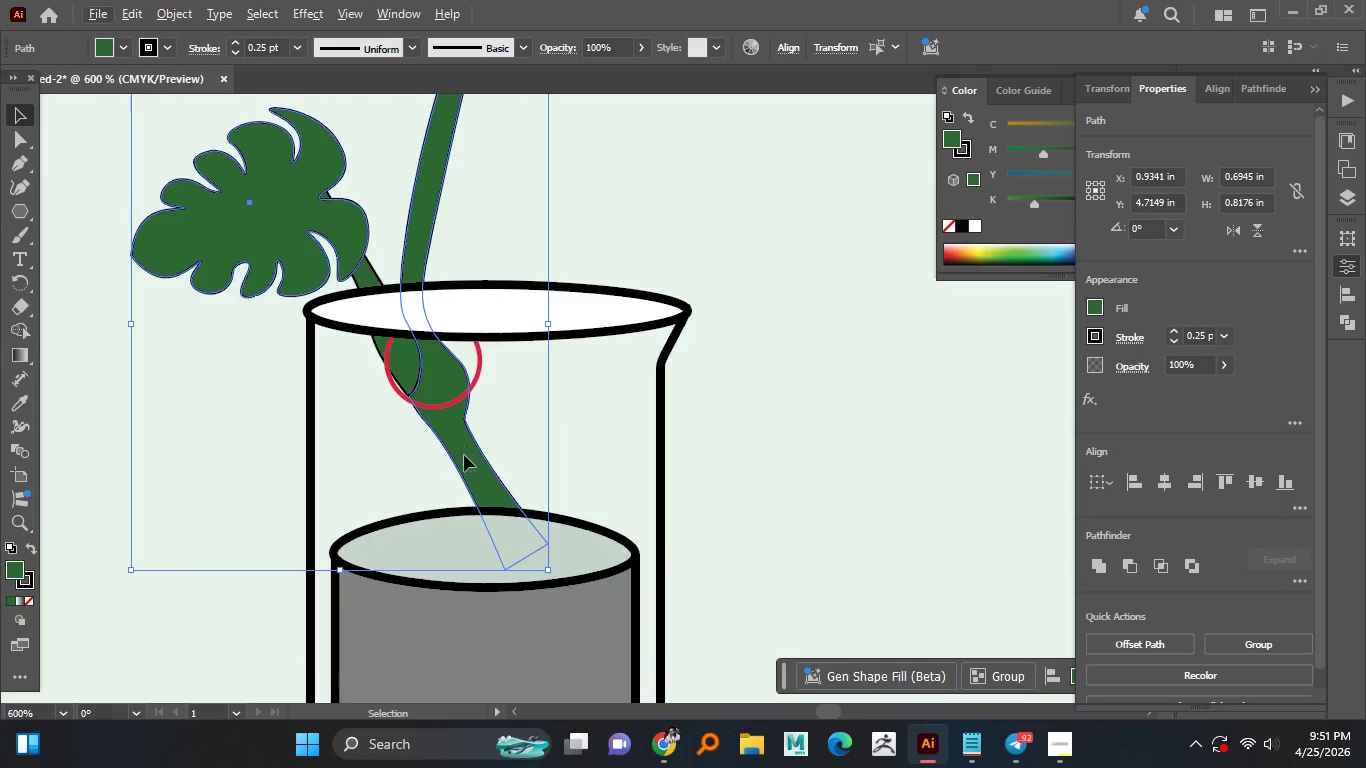 
left_click_drag(start_coordinate=[463, 448], to_coordinate=[472, 493])
 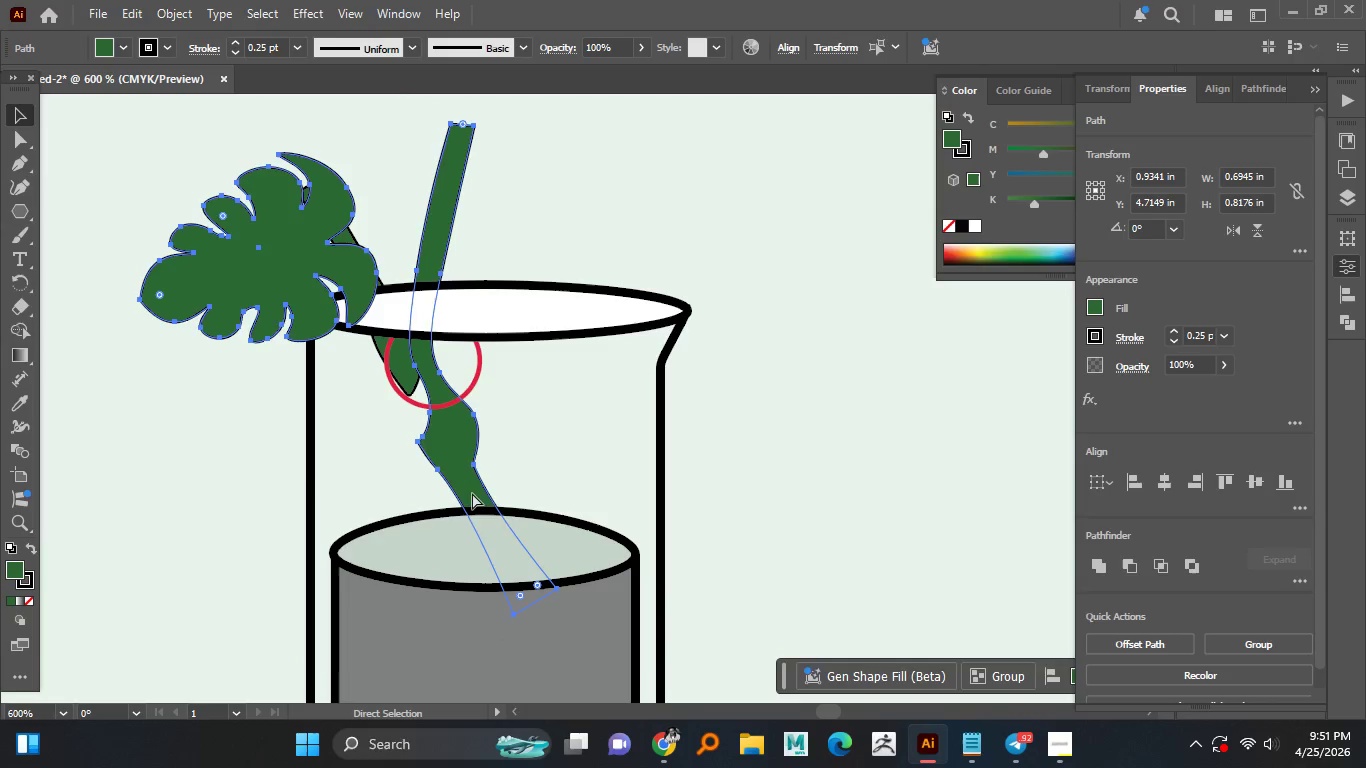 
key(Control+Z)
 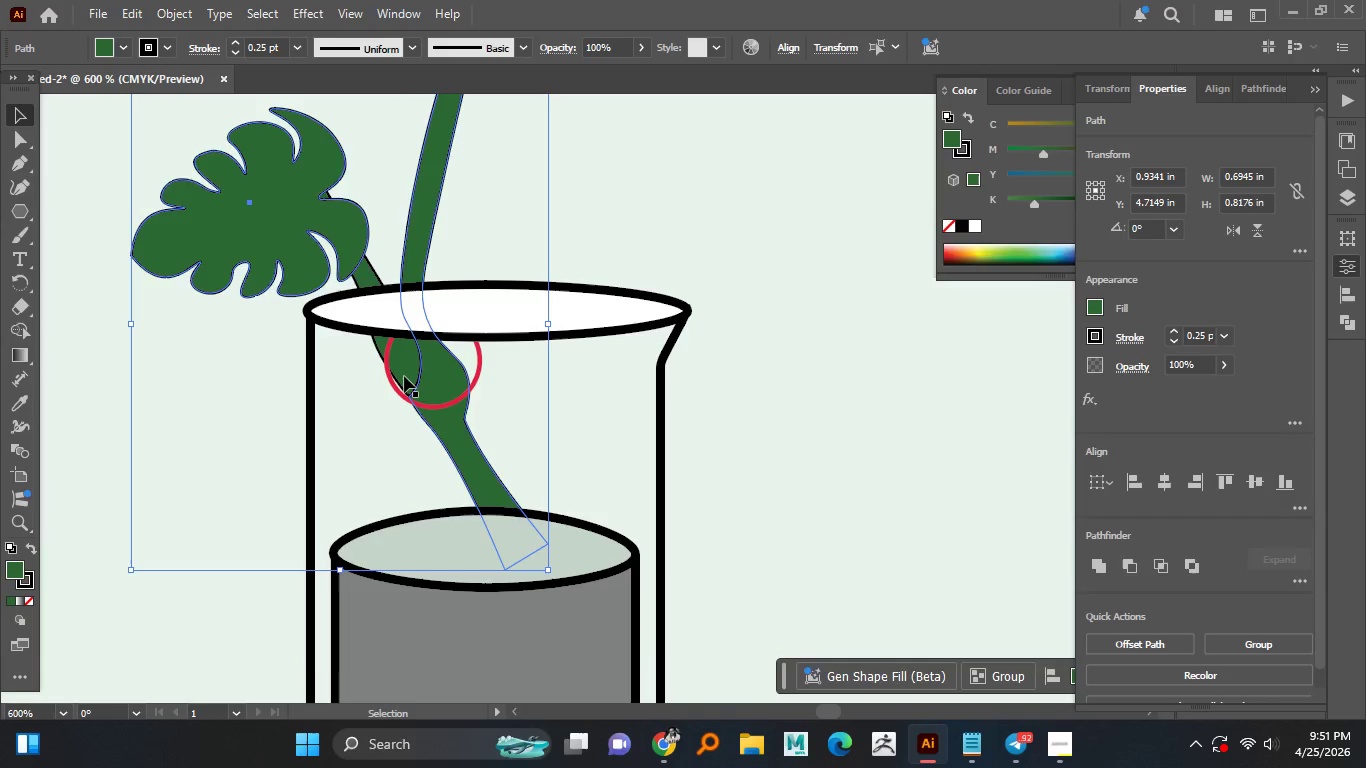 
hold_key(key=ShiftLeft, duration=0.52)
left_click([404, 376])
 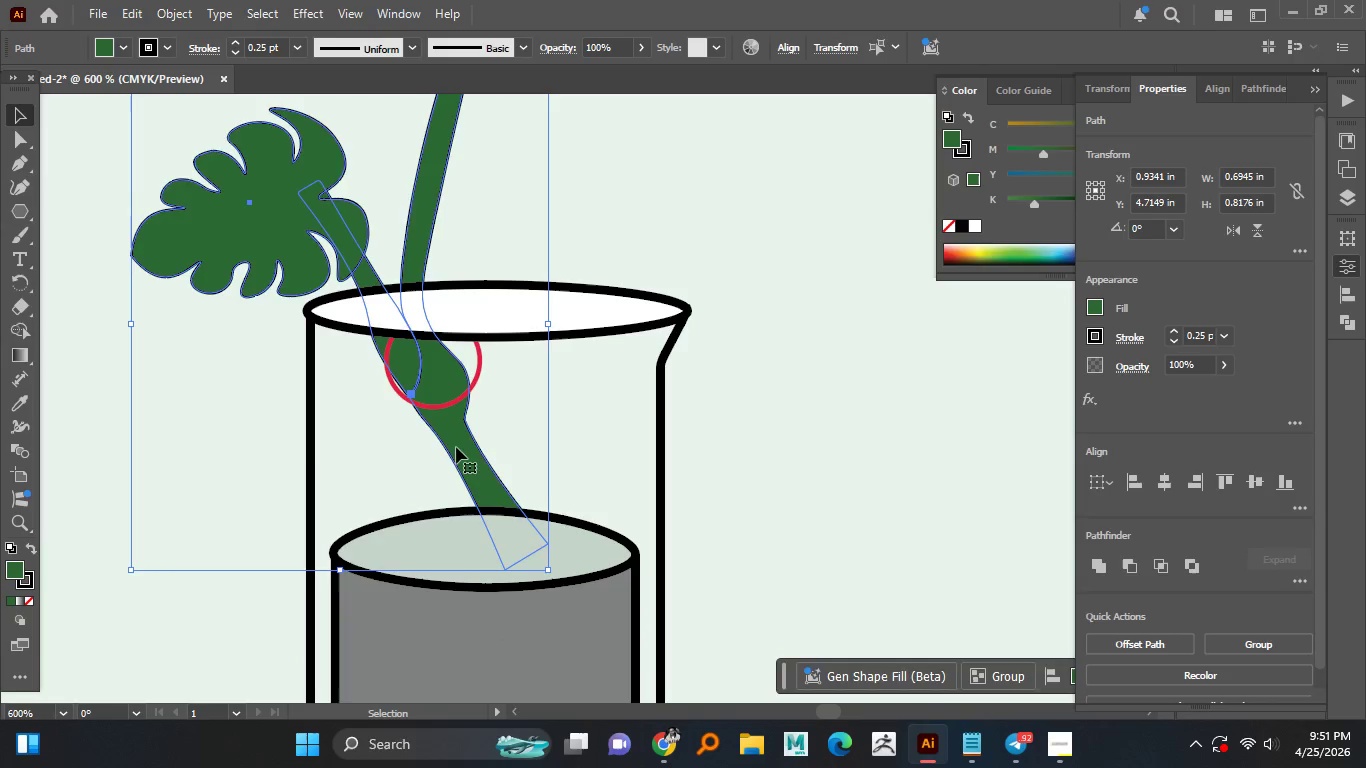 
left_click_drag(start_coordinate=[463, 448], to_coordinate=[501, 496])
 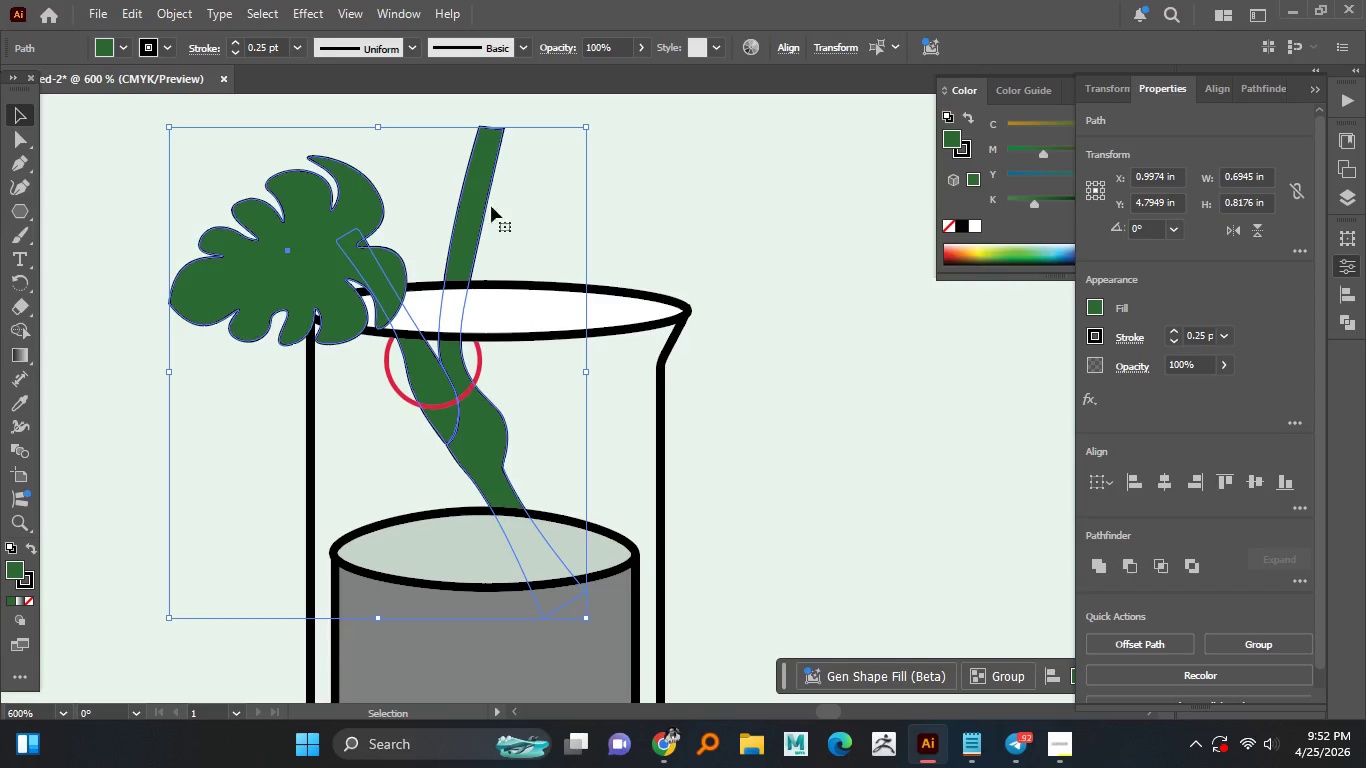 
left_click([526, 162])
 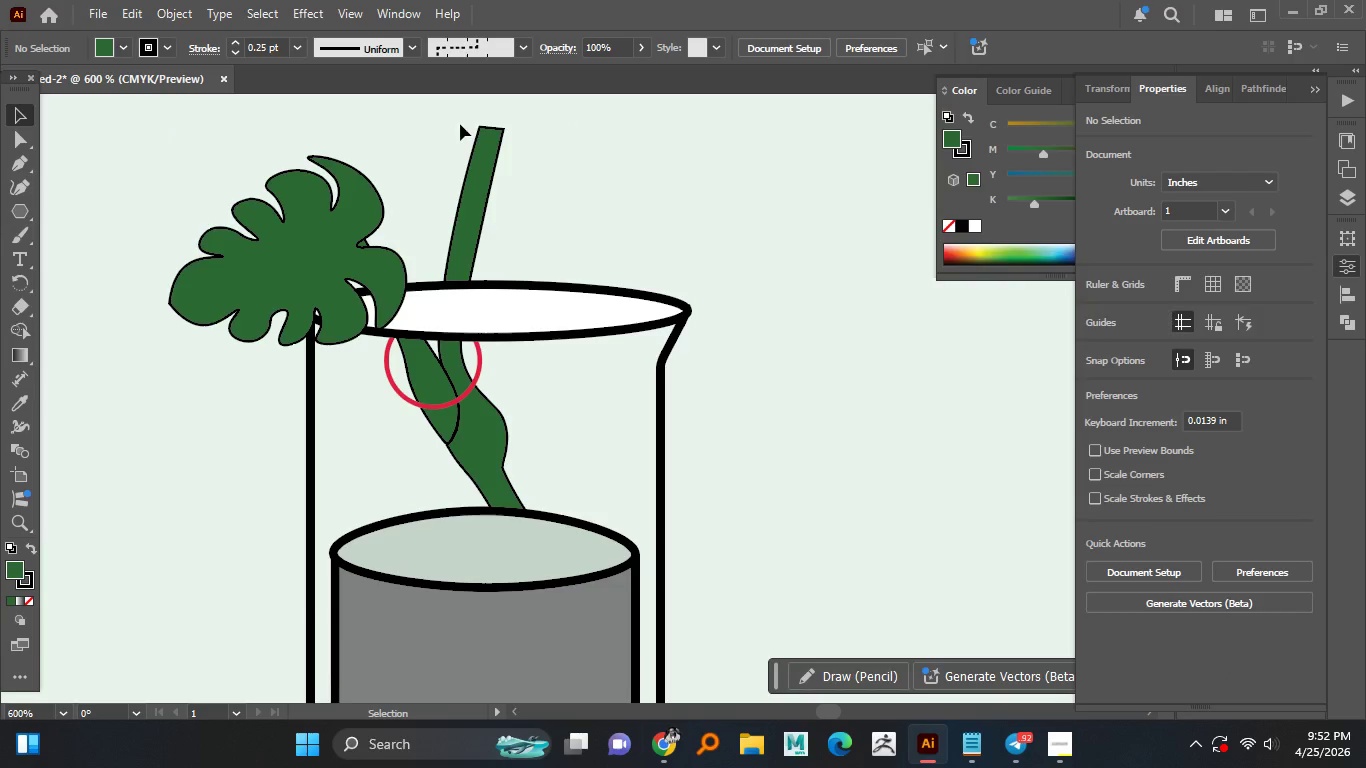 
left_click_drag(start_coordinate=[460, 124], to_coordinate=[525, 155])
 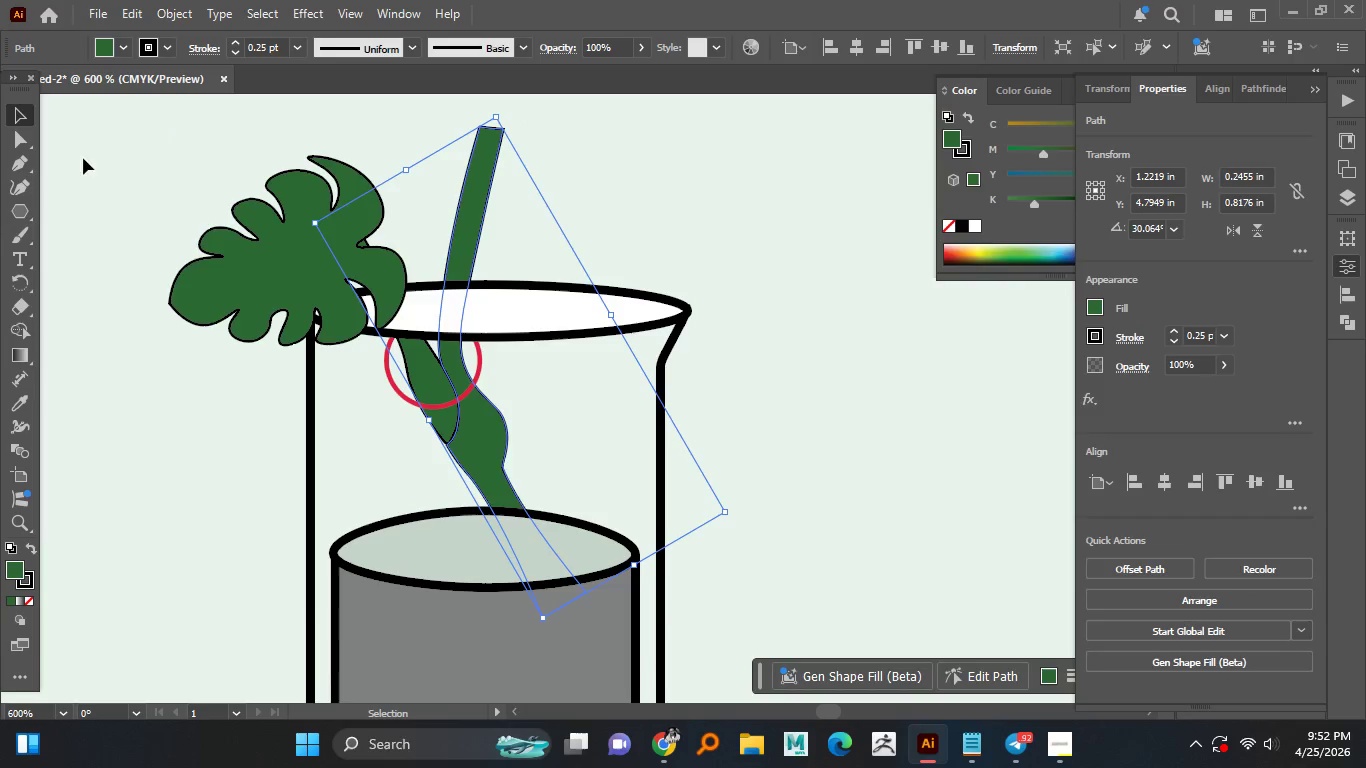 
left_click([8, 137])
 